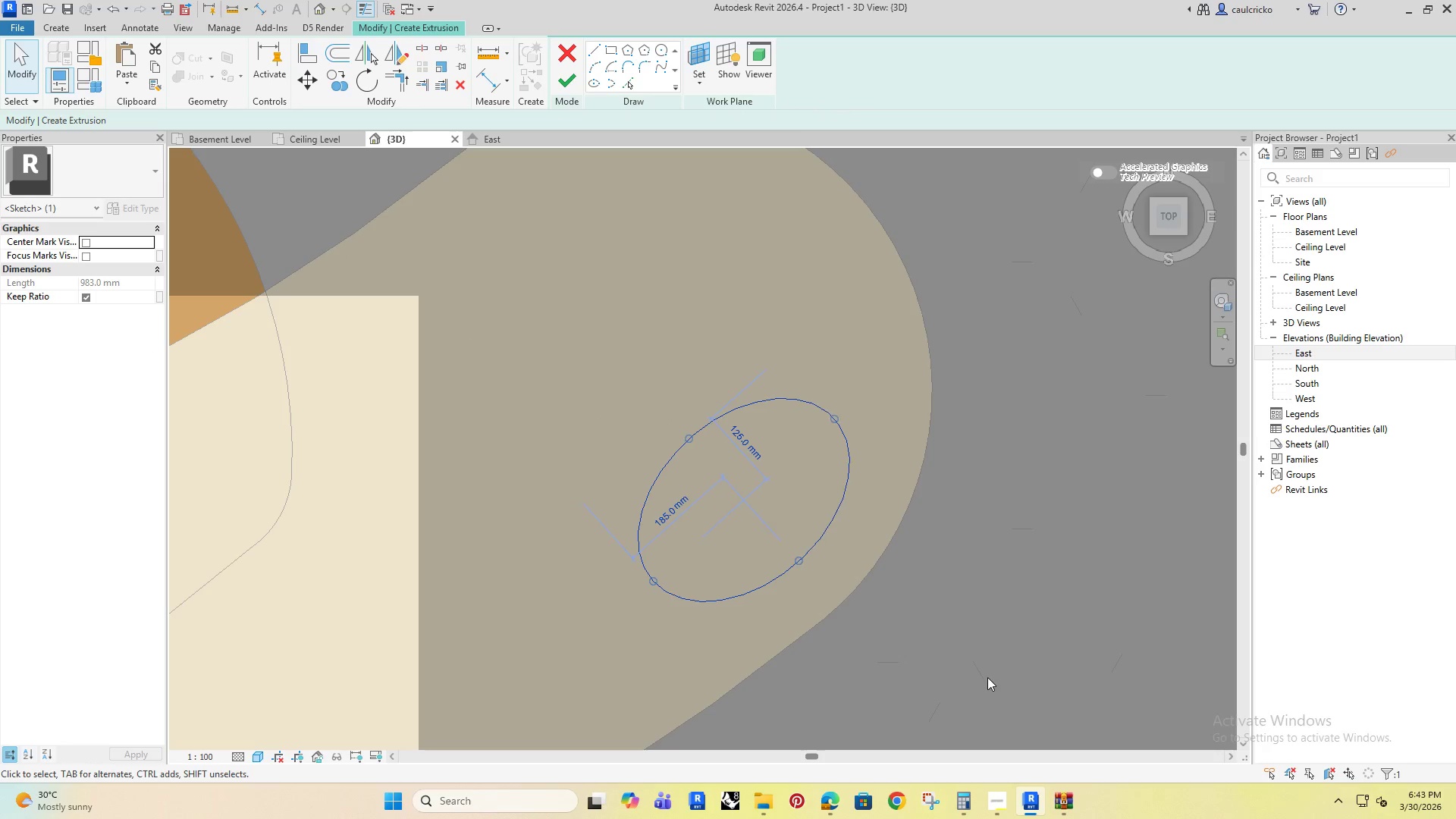 
key(ArrowUp)
 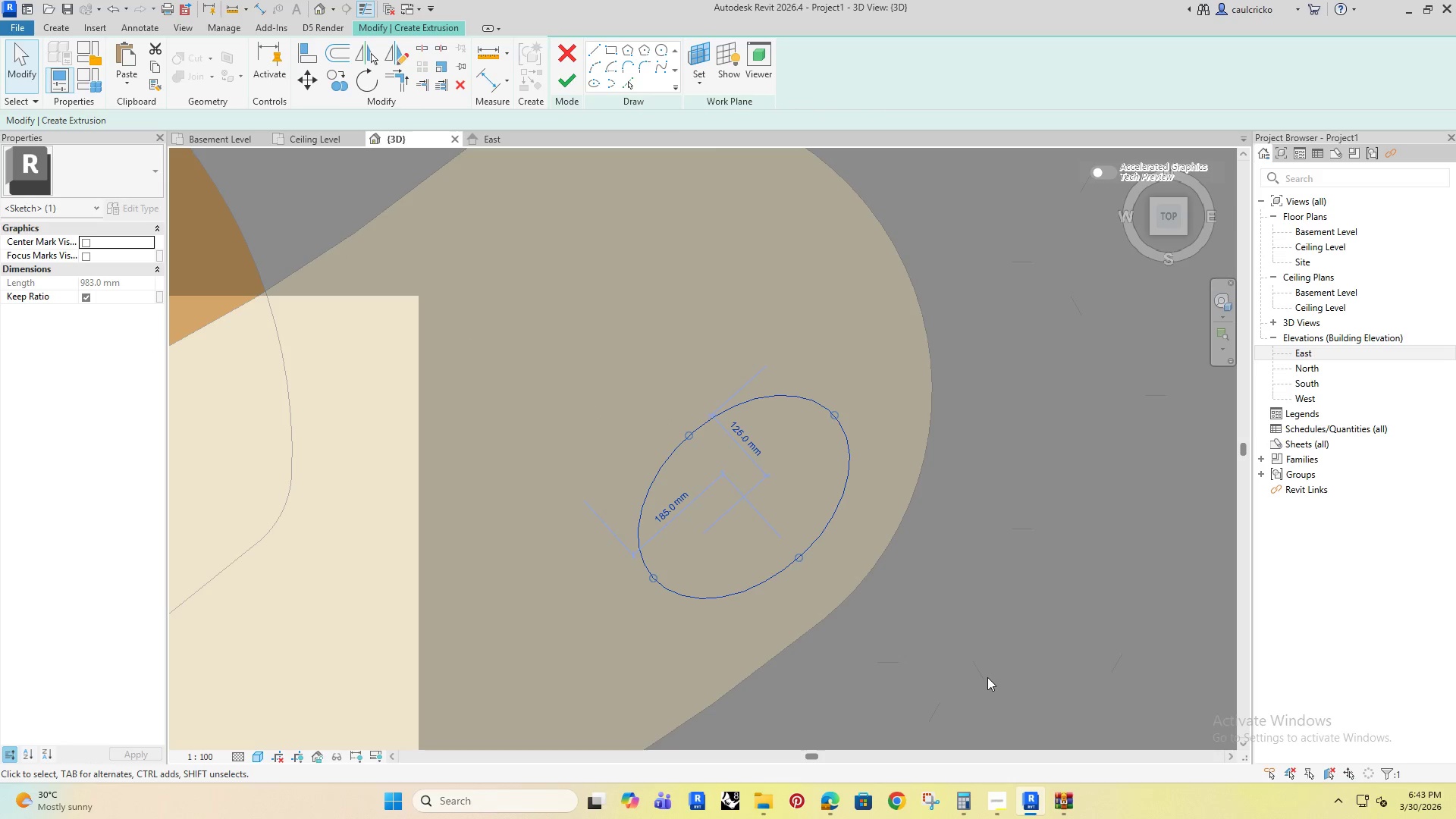 
key(ArrowRight)
 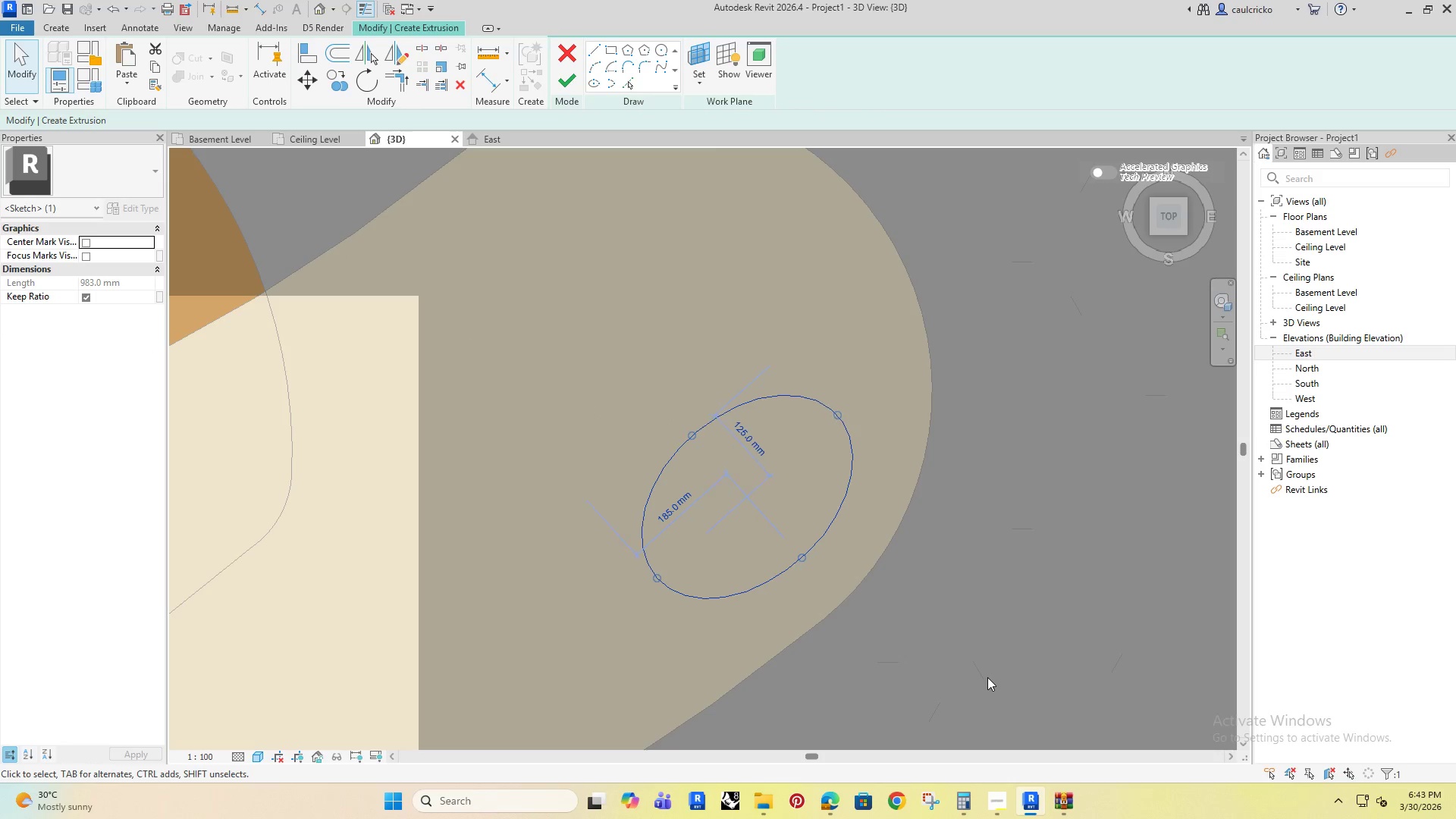 
key(ArrowUp)
 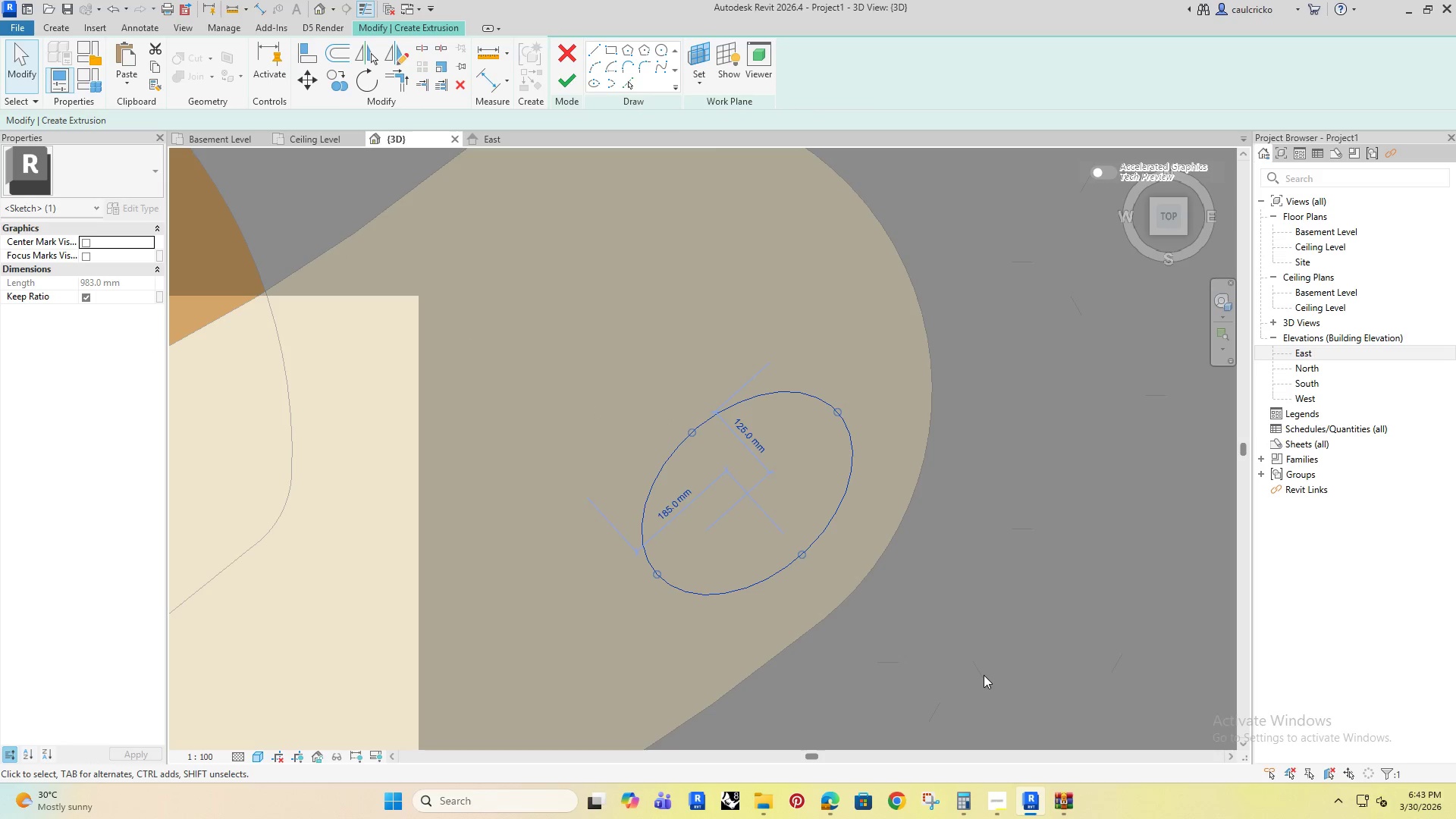 
key(ArrowUp)
 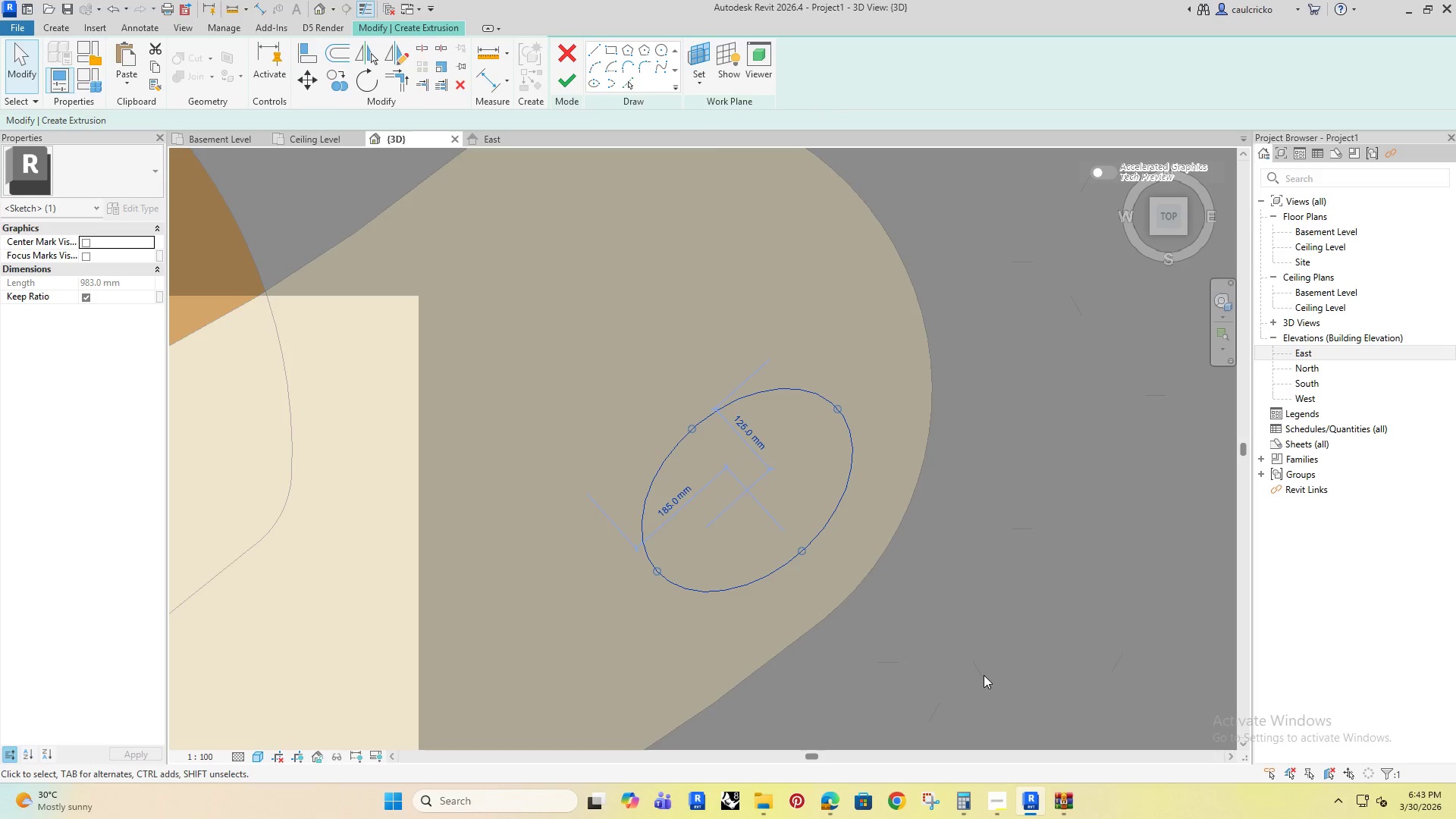 
key(ArrowRight)
 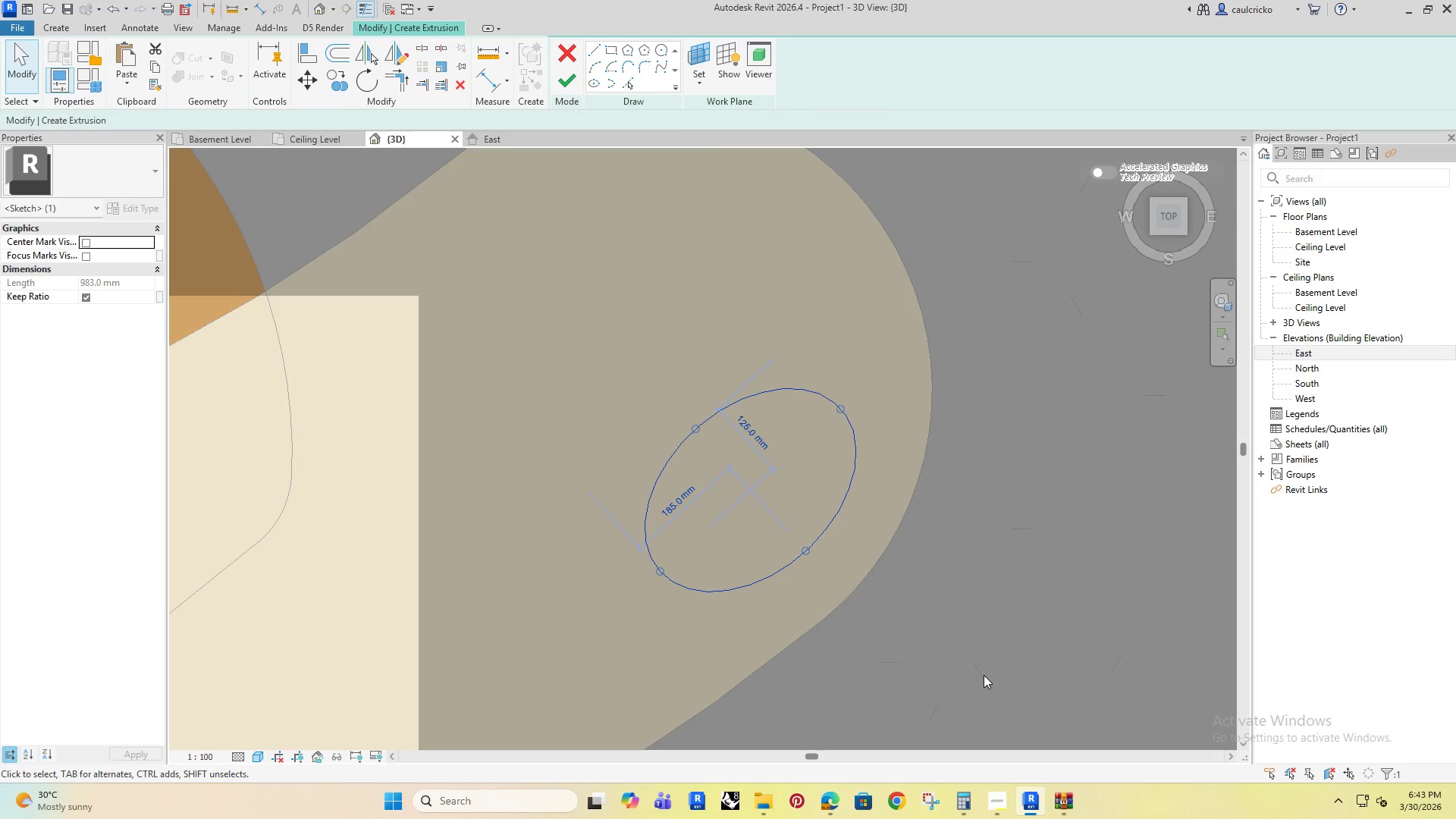 
key(ArrowUp)
 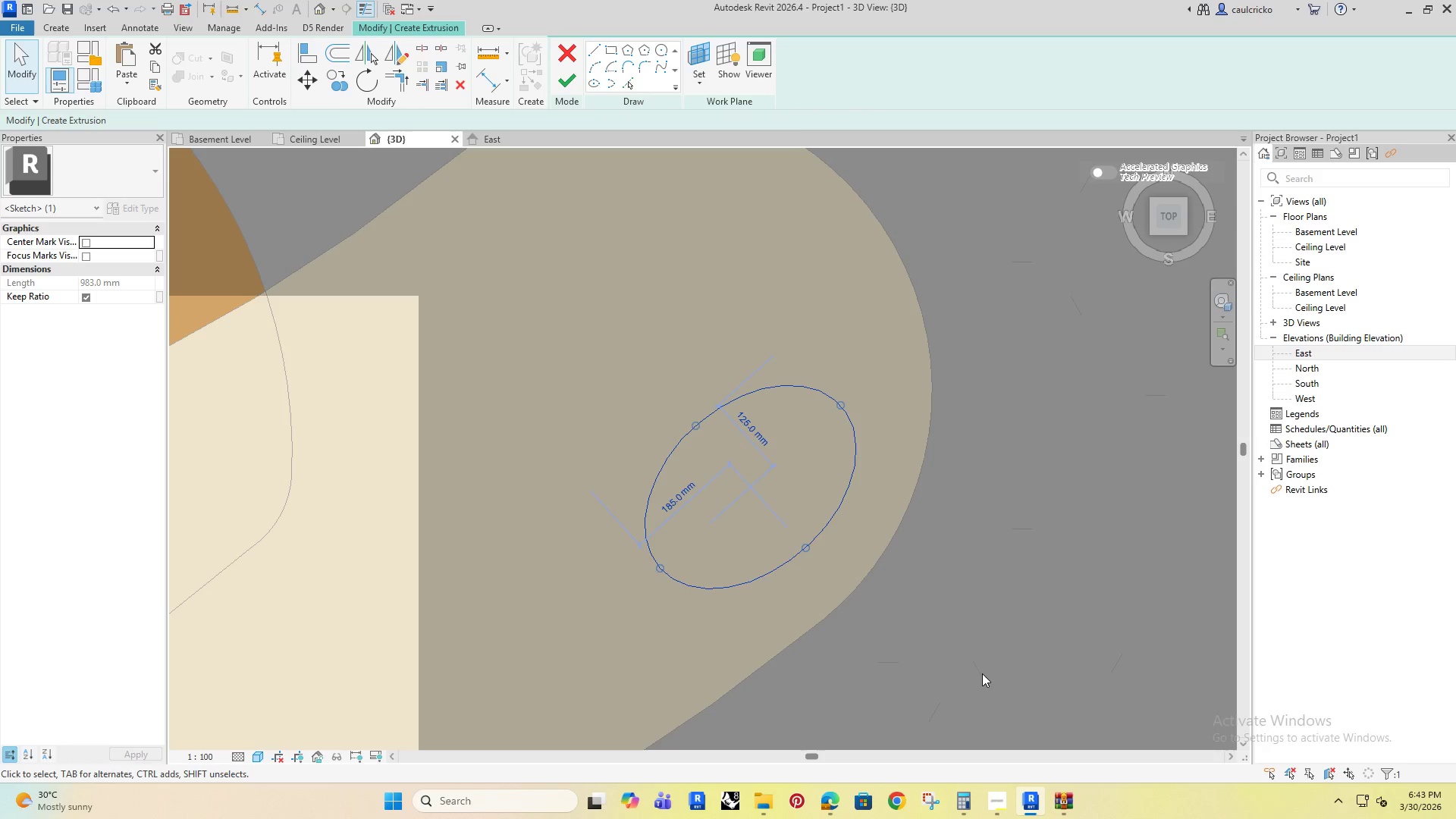 
hold_key(key=ArrowRight, duration=0.31)
 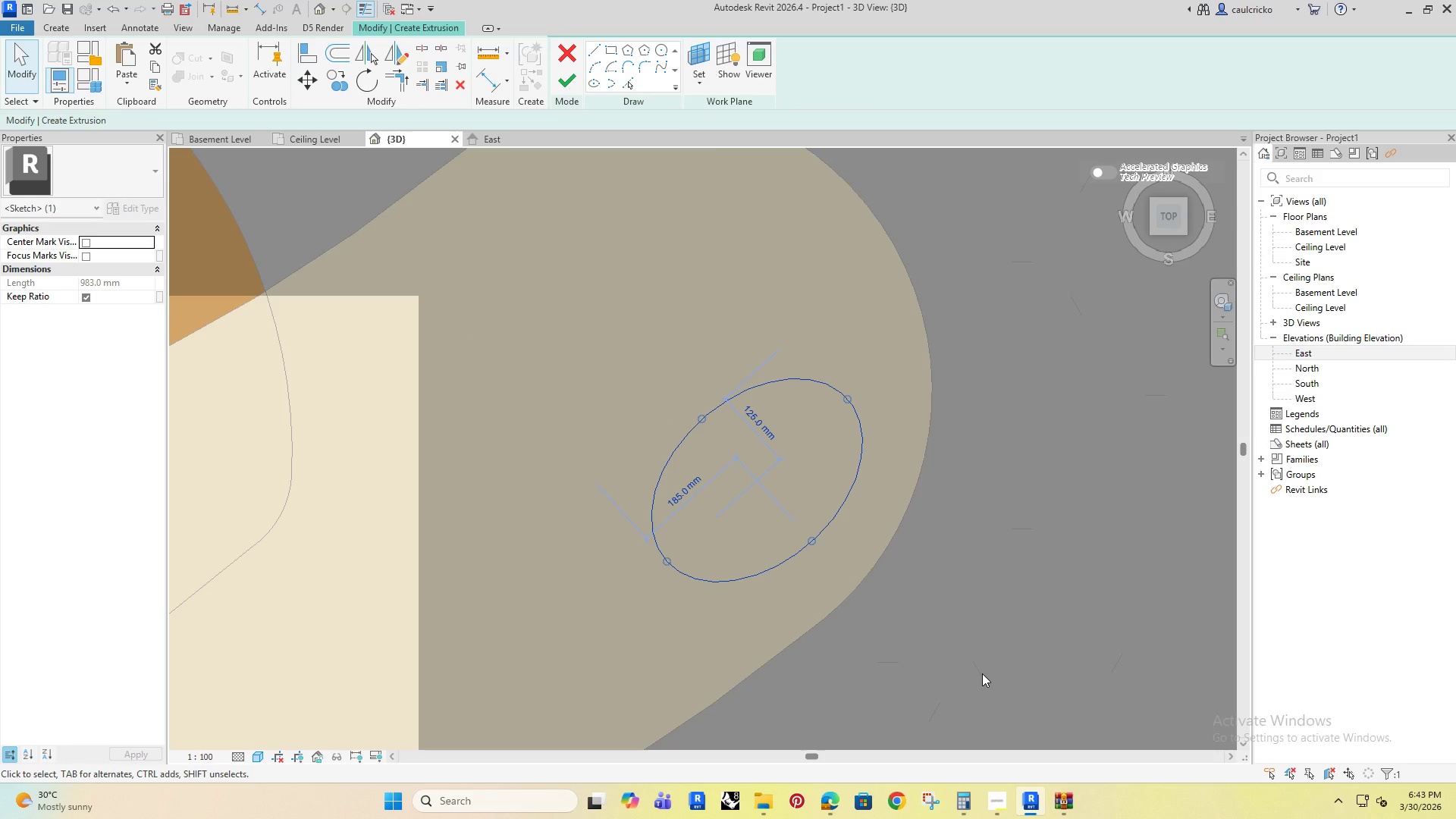 
key(ArrowUp)
 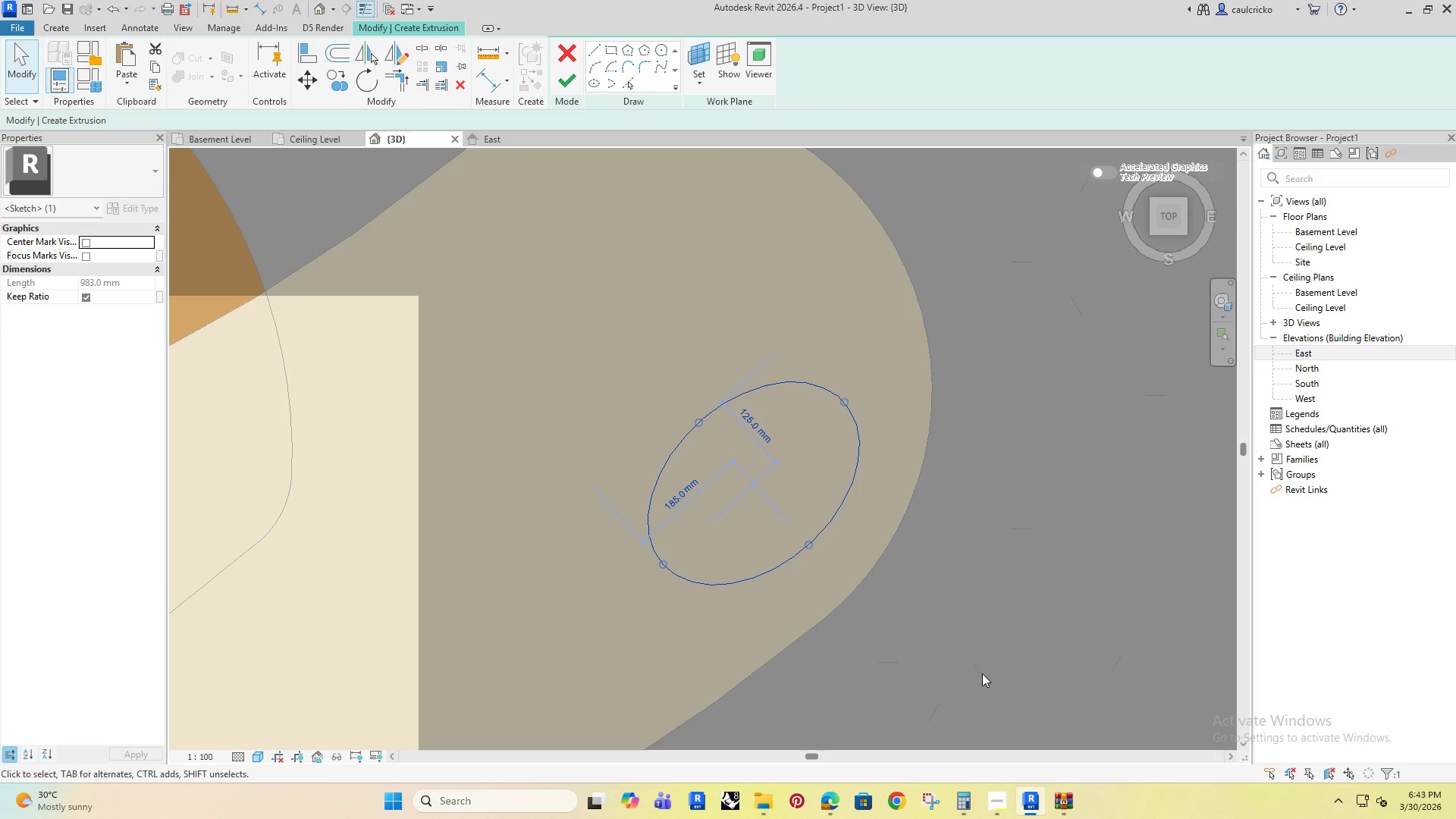 
hold_key(key=ArrowRight, duration=1.06)
 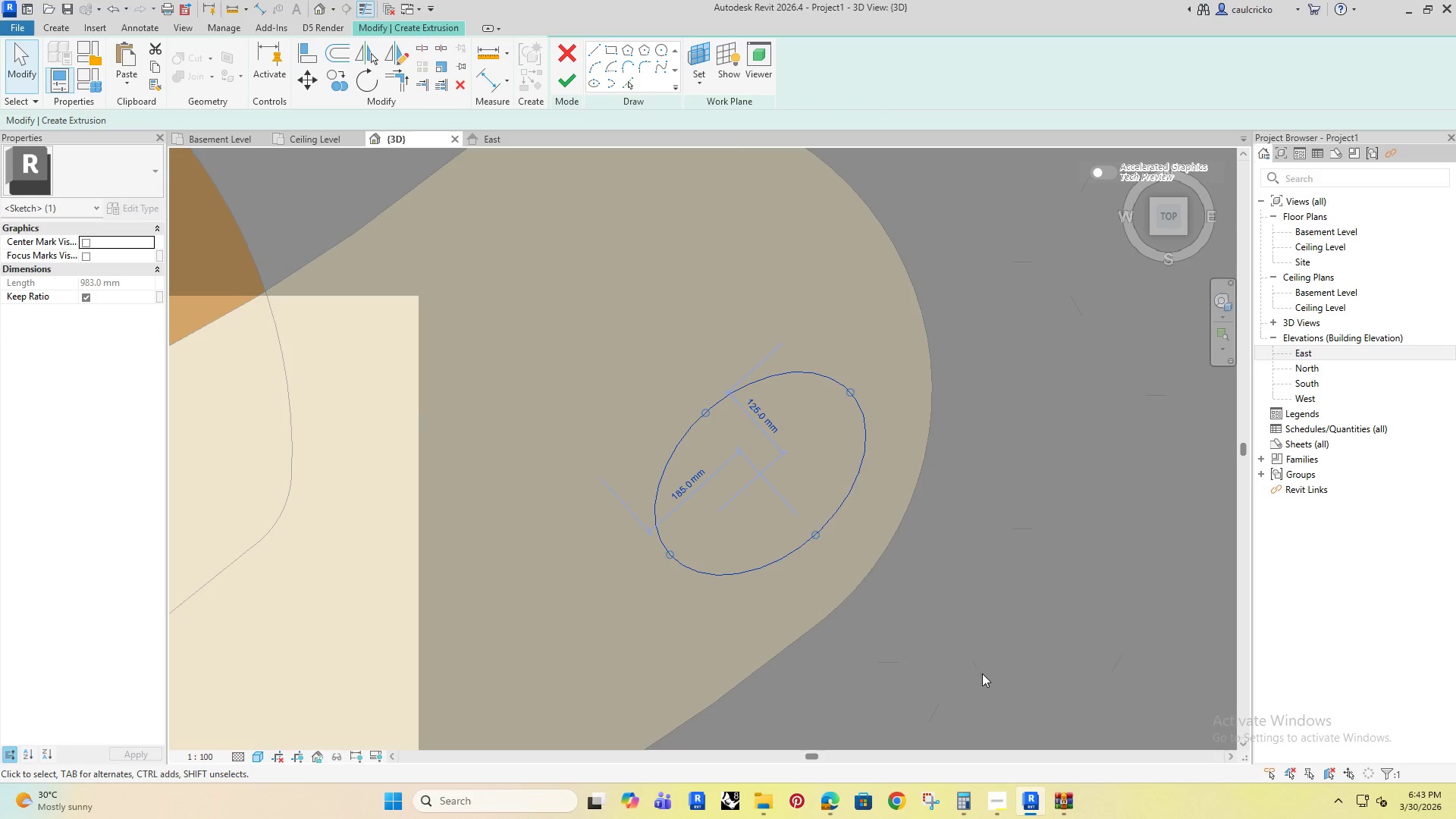 
key(ArrowUp)
 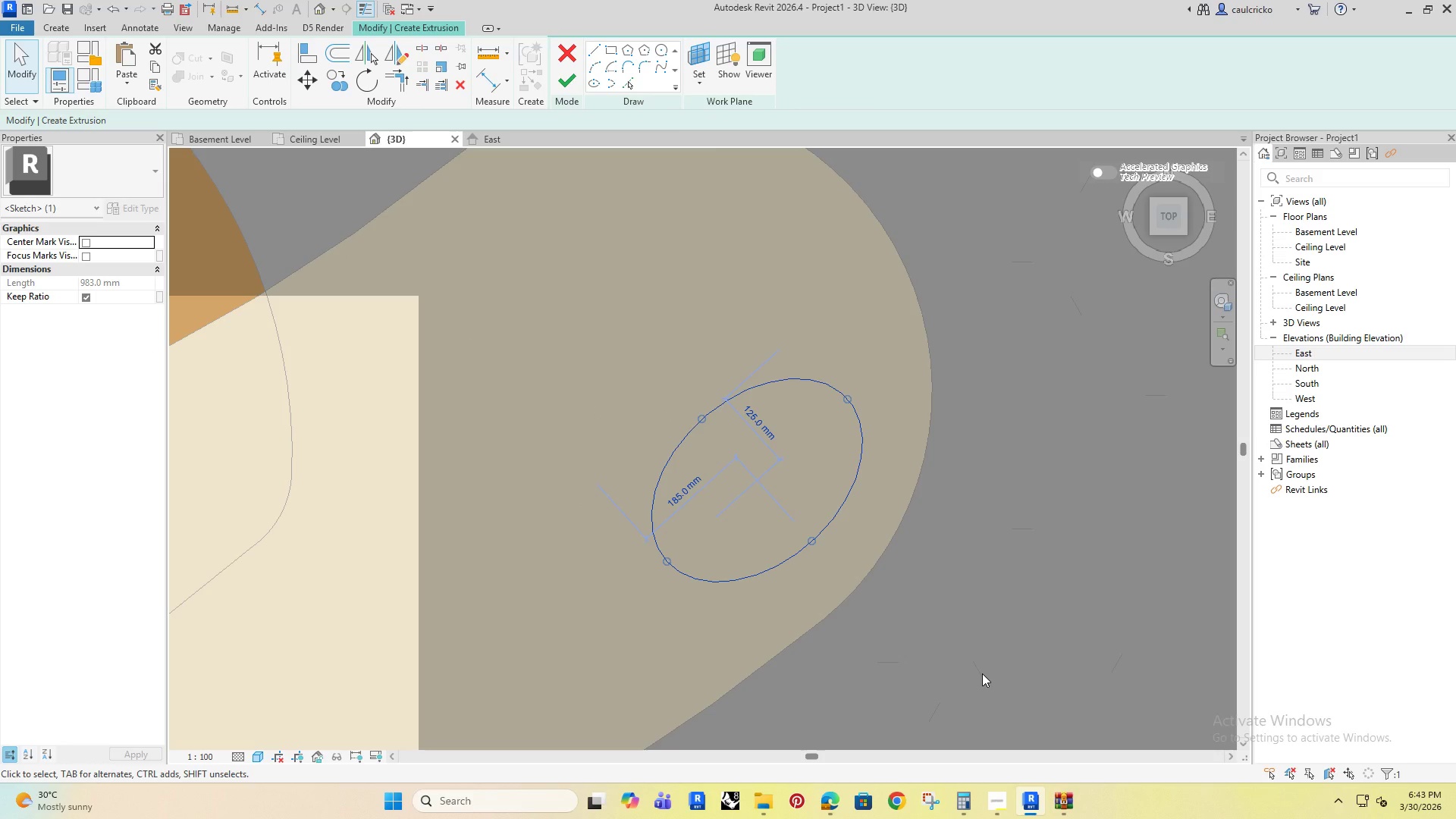 
key(ArrowUp)
 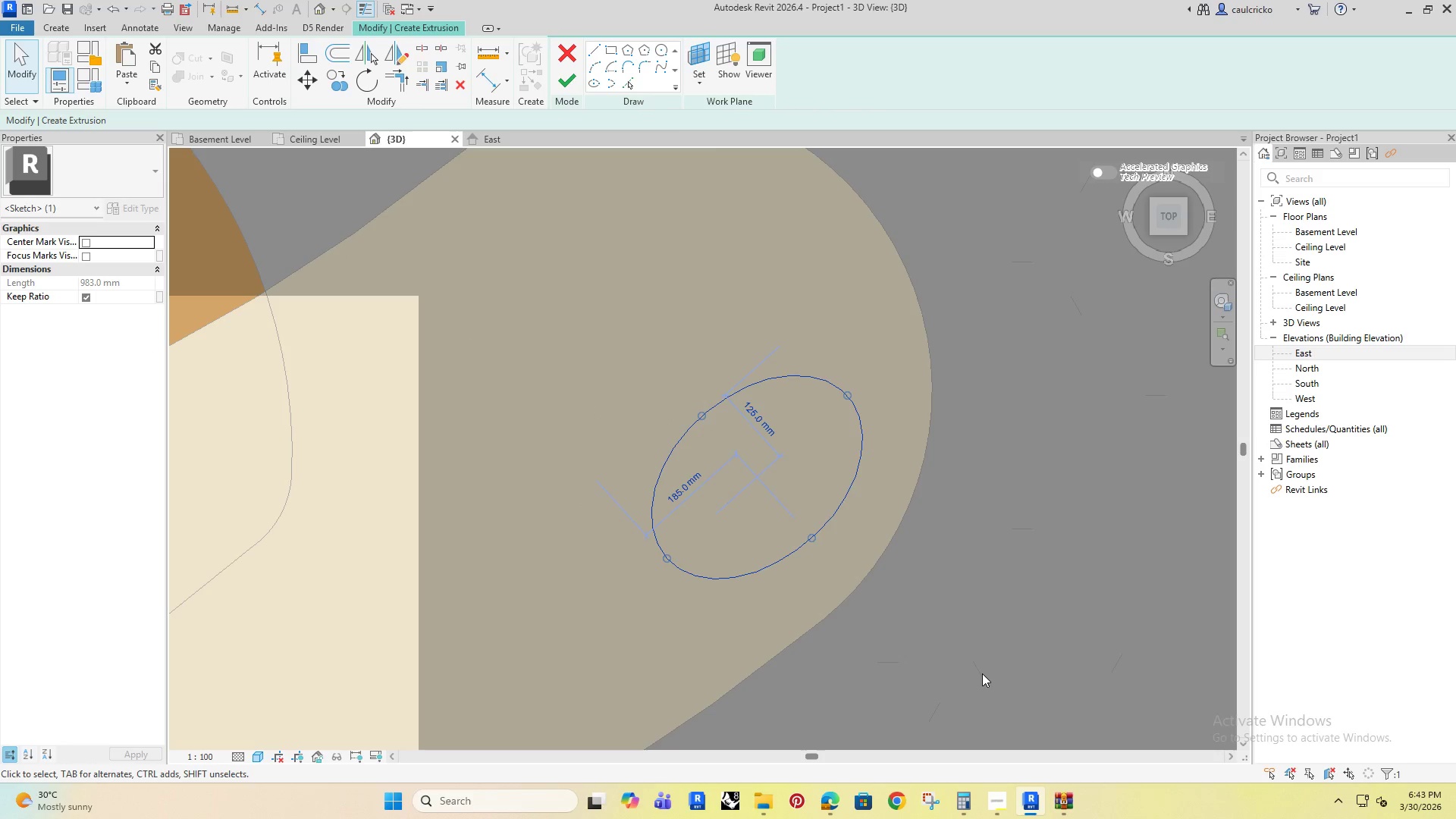 
key(ArrowUp)
 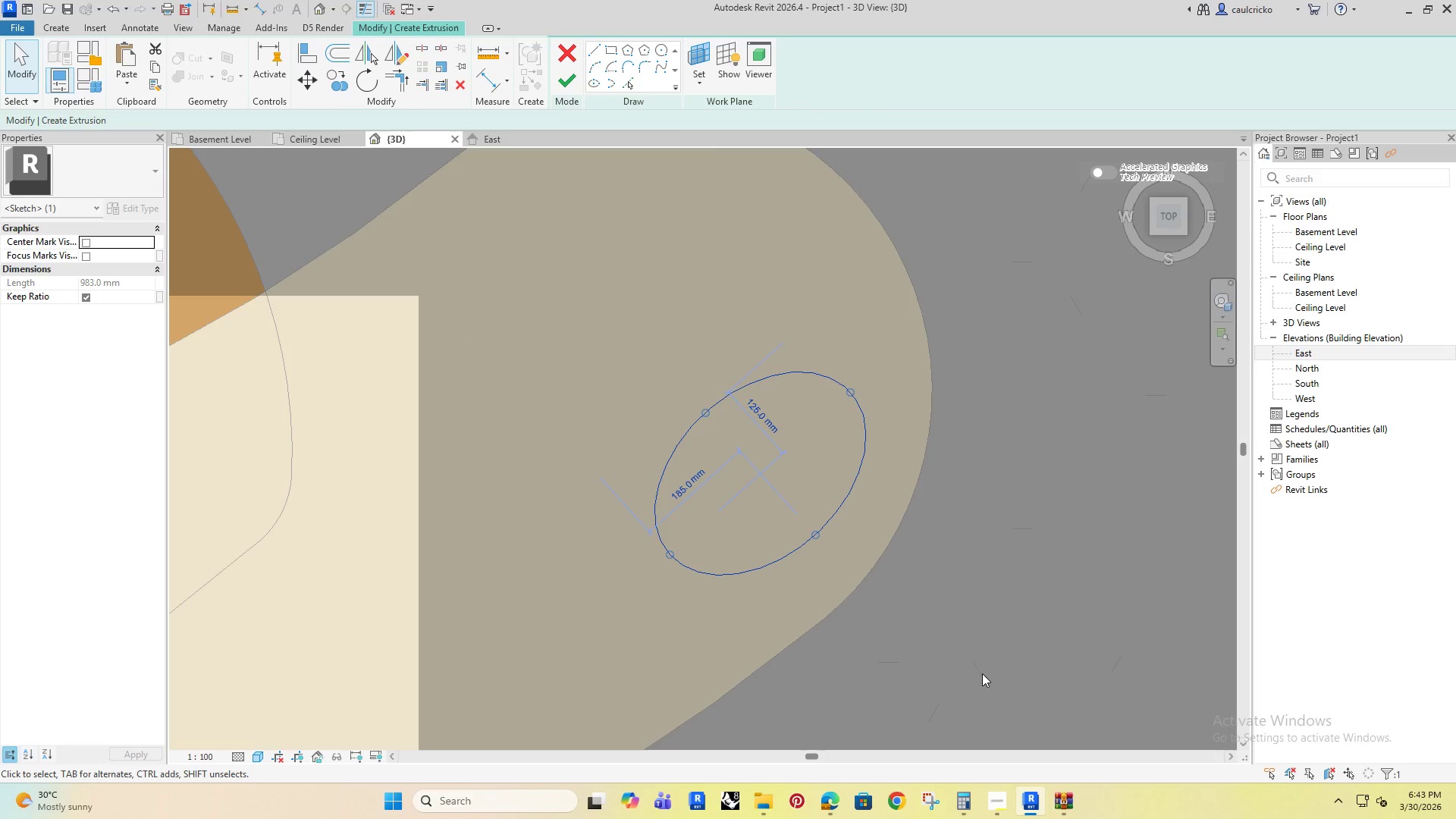 
key(ArrowRight)
 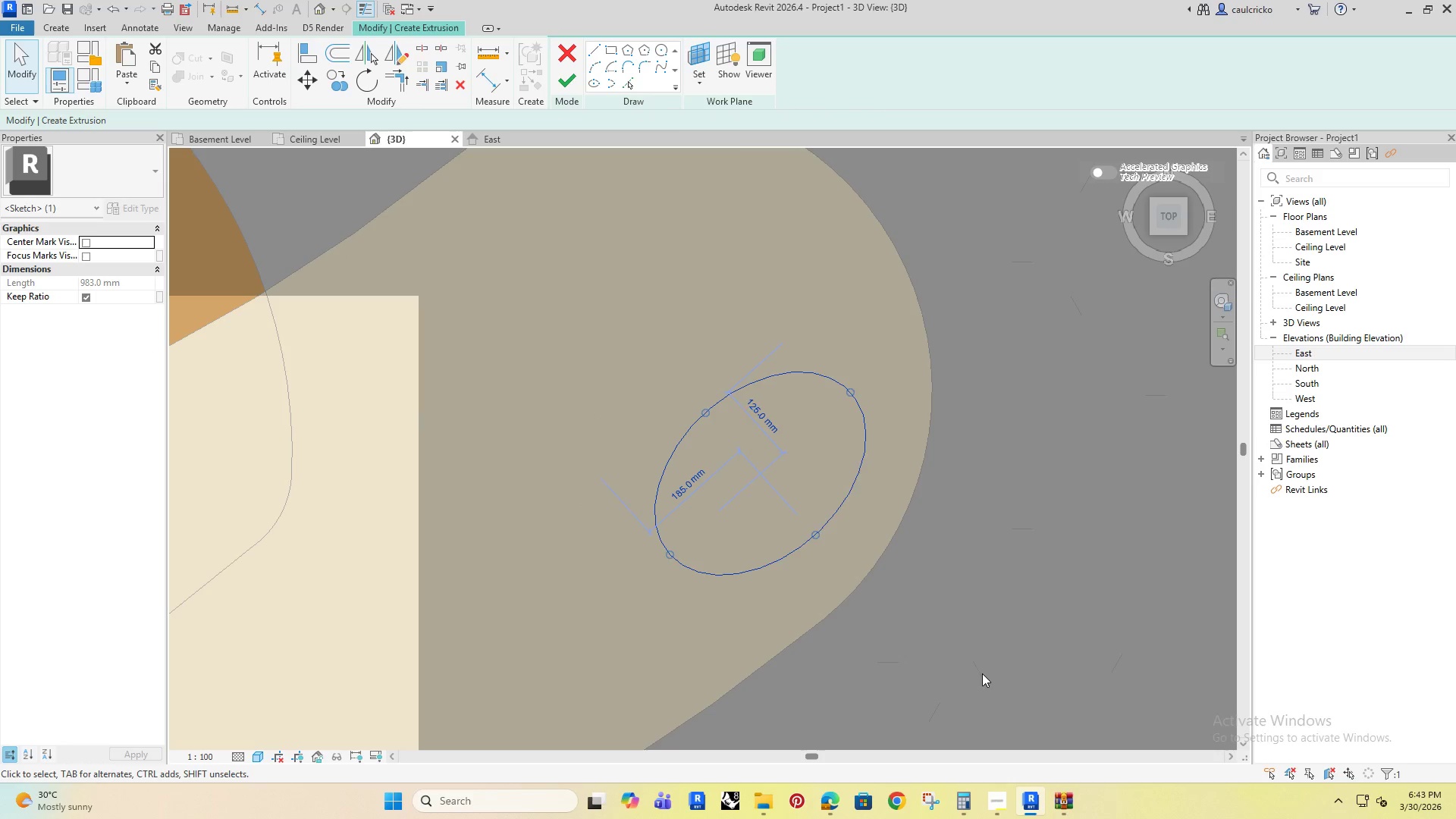 
key(ArrowDown)
 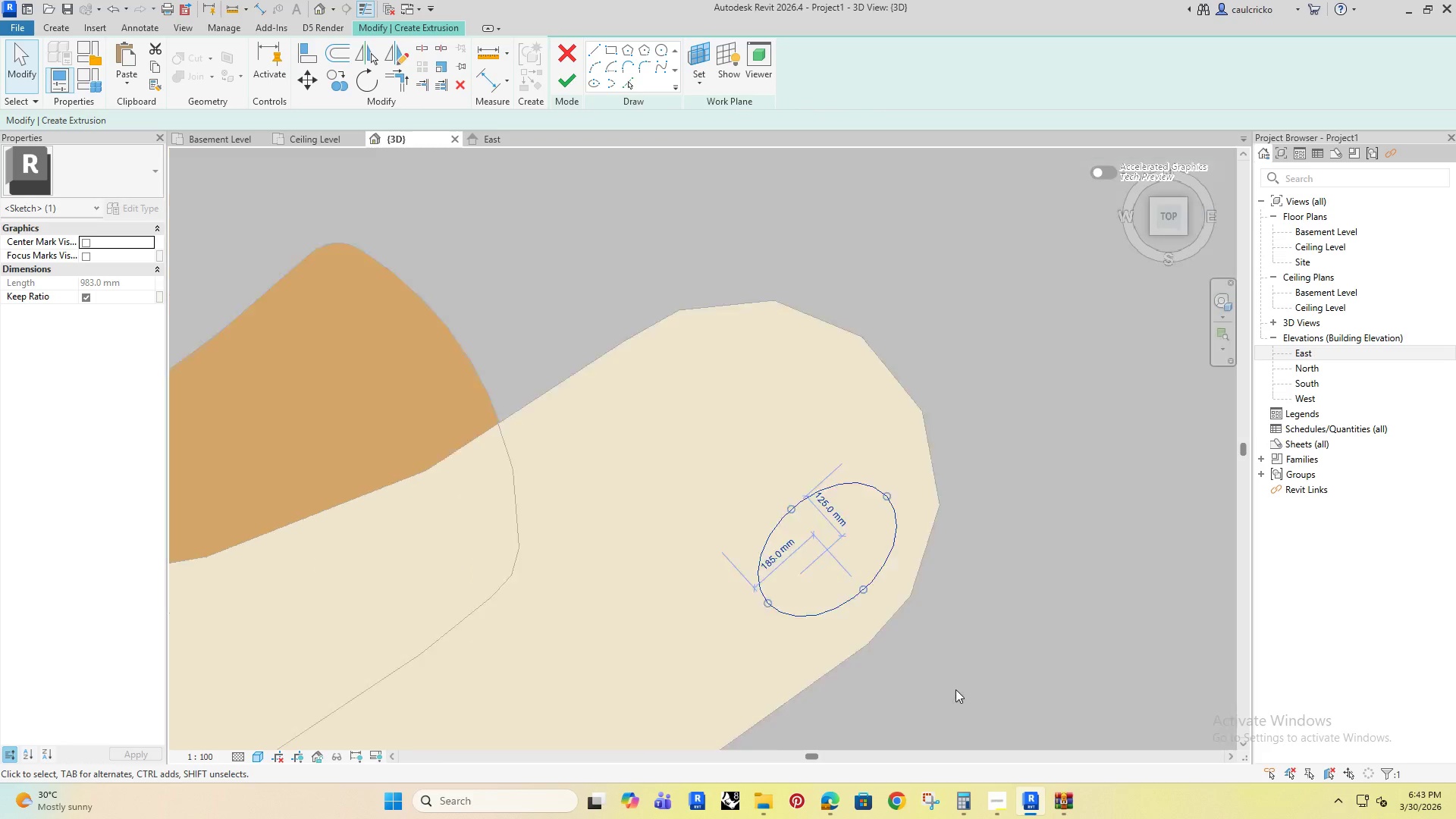 
left_click([566, 539])
 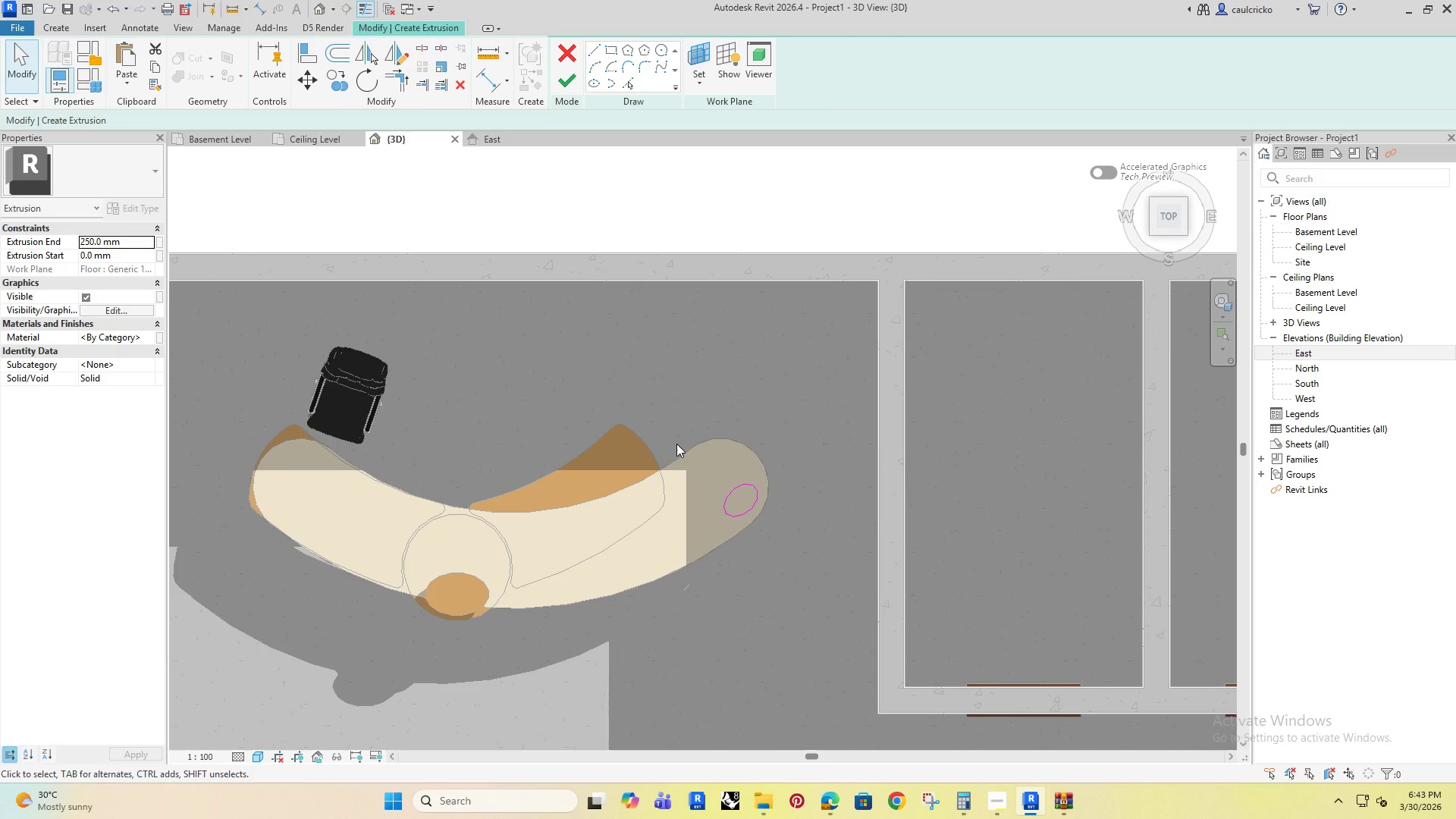 
scroll: coordinate [704, 648], scroll_direction: down, amount: 13.0
 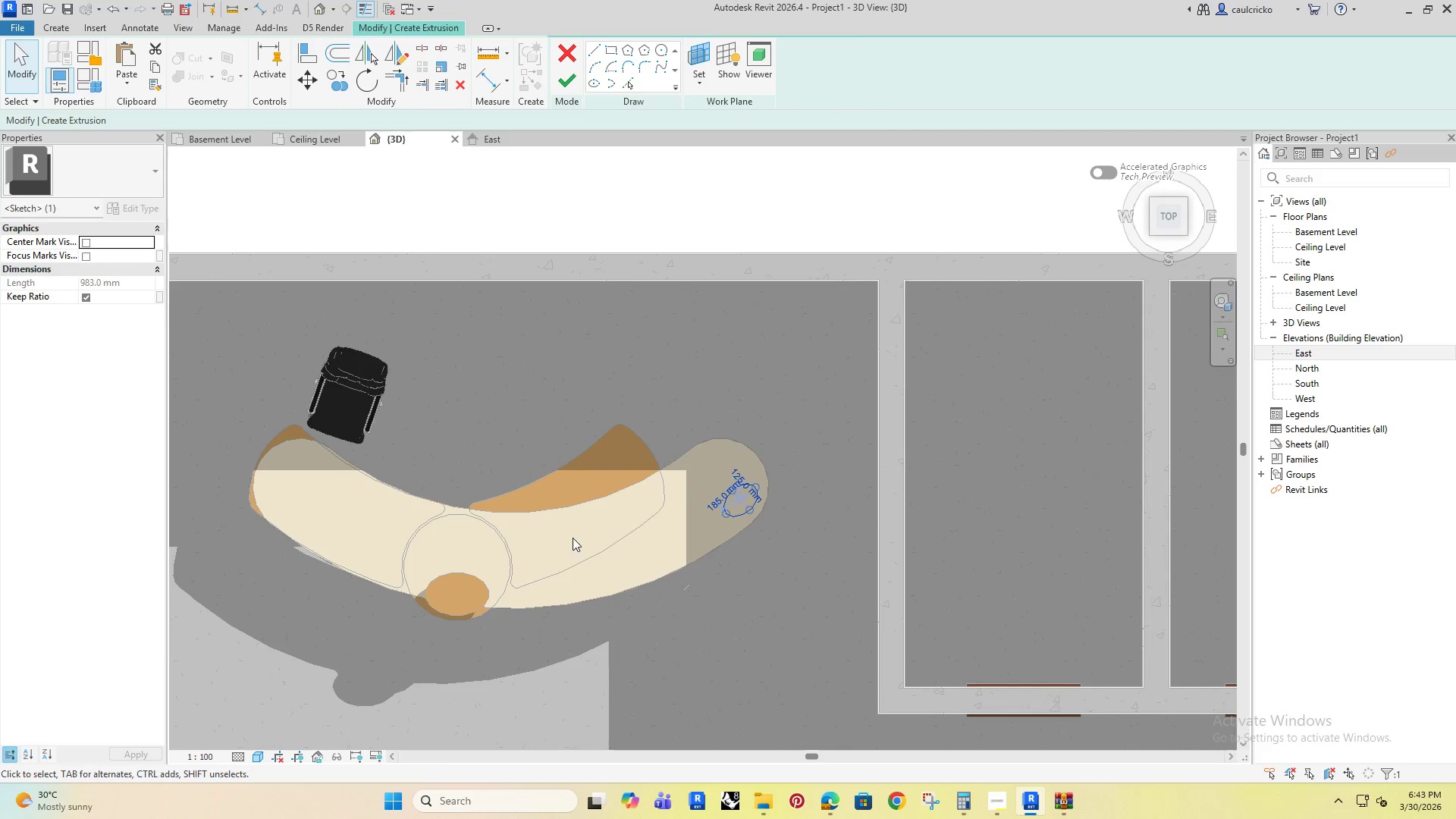 
left_click_drag(start_coordinate=[623, 390], to_coordinate=[937, 672])
 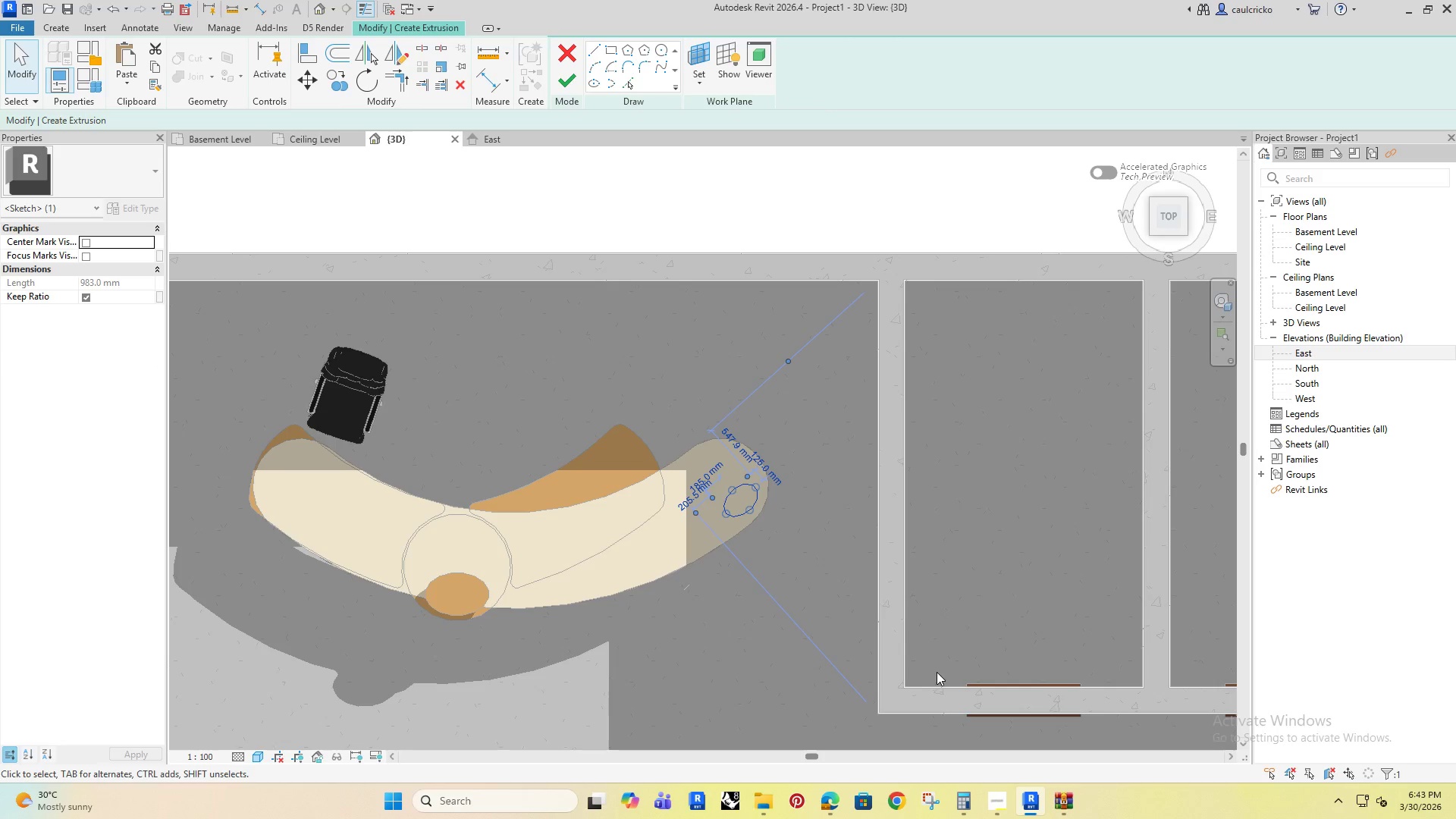 
type(dm)
 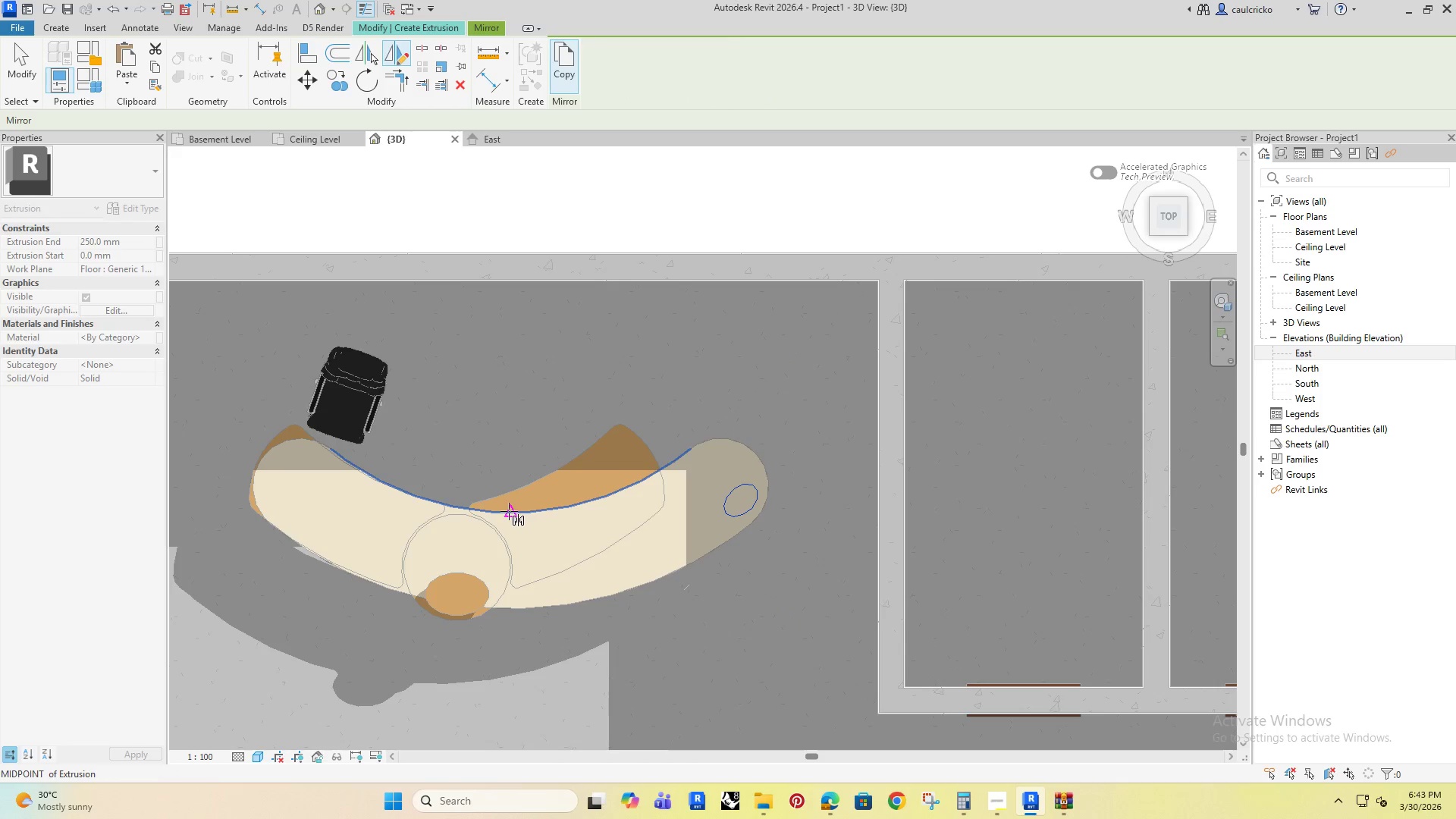 
left_click([511, 511])
 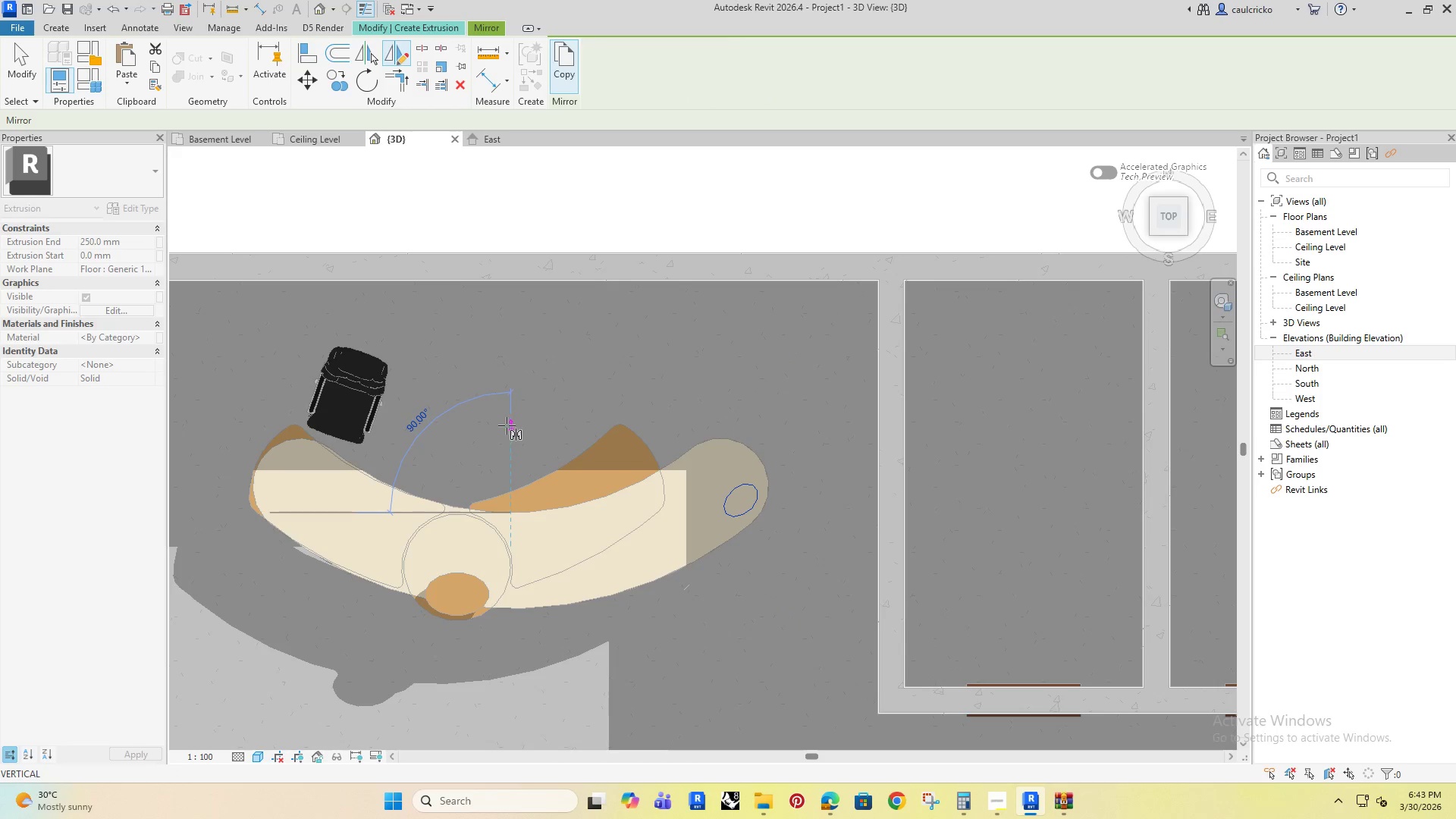 
left_click([507, 423])
 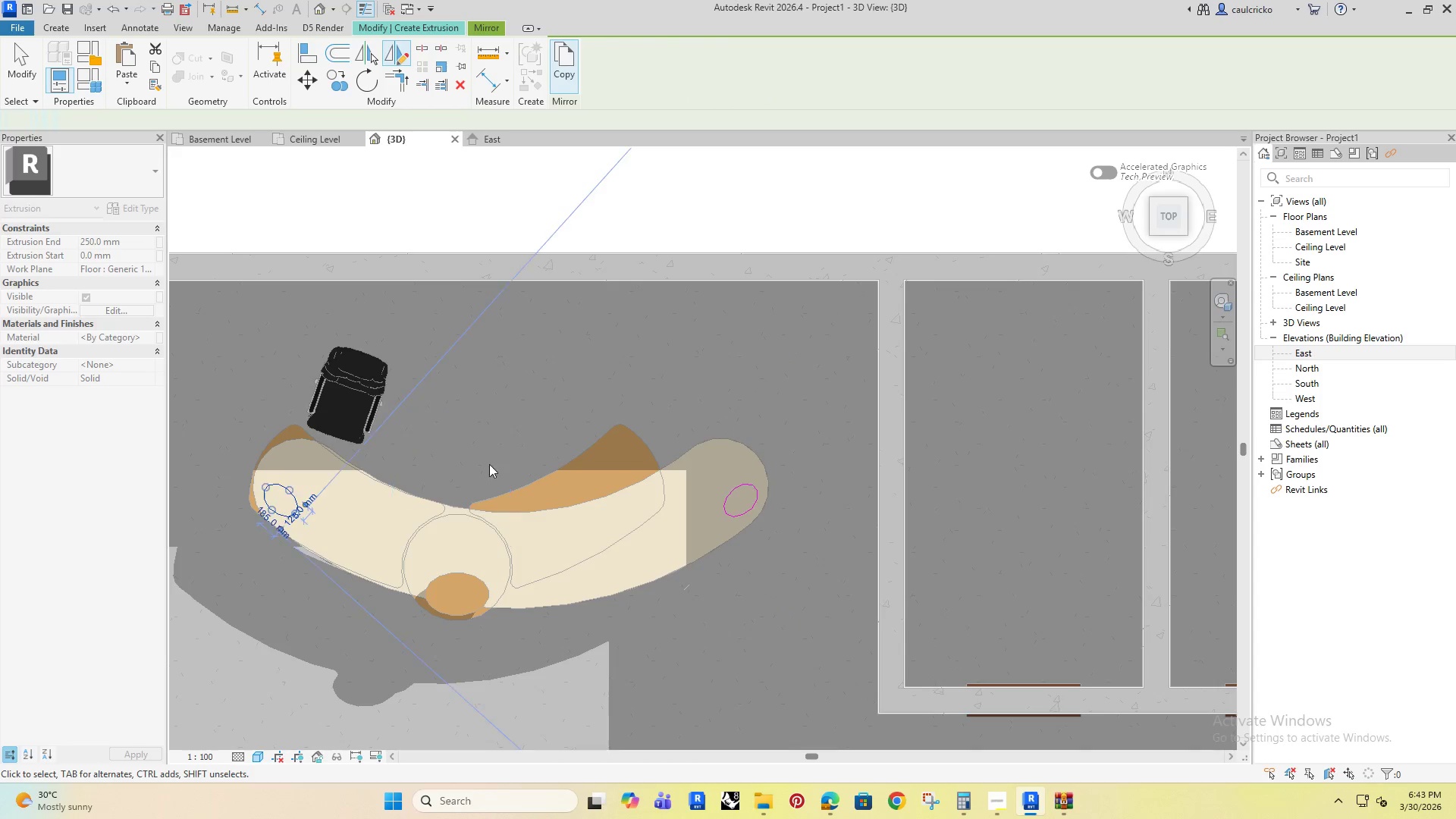 
left_click([434, 660])
 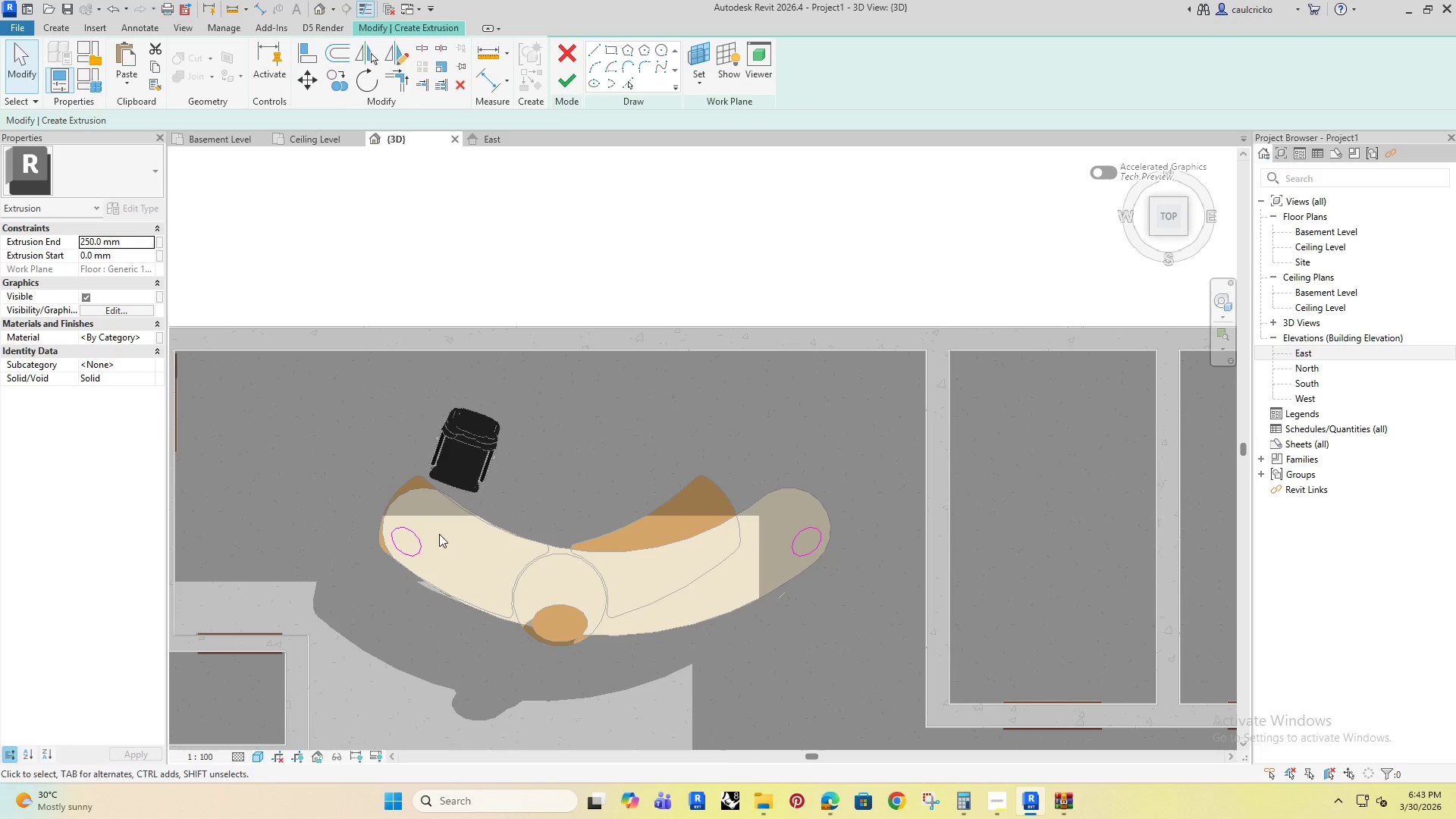 
scroll: coordinate [478, 474], scroll_direction: down, amount: 1.0
 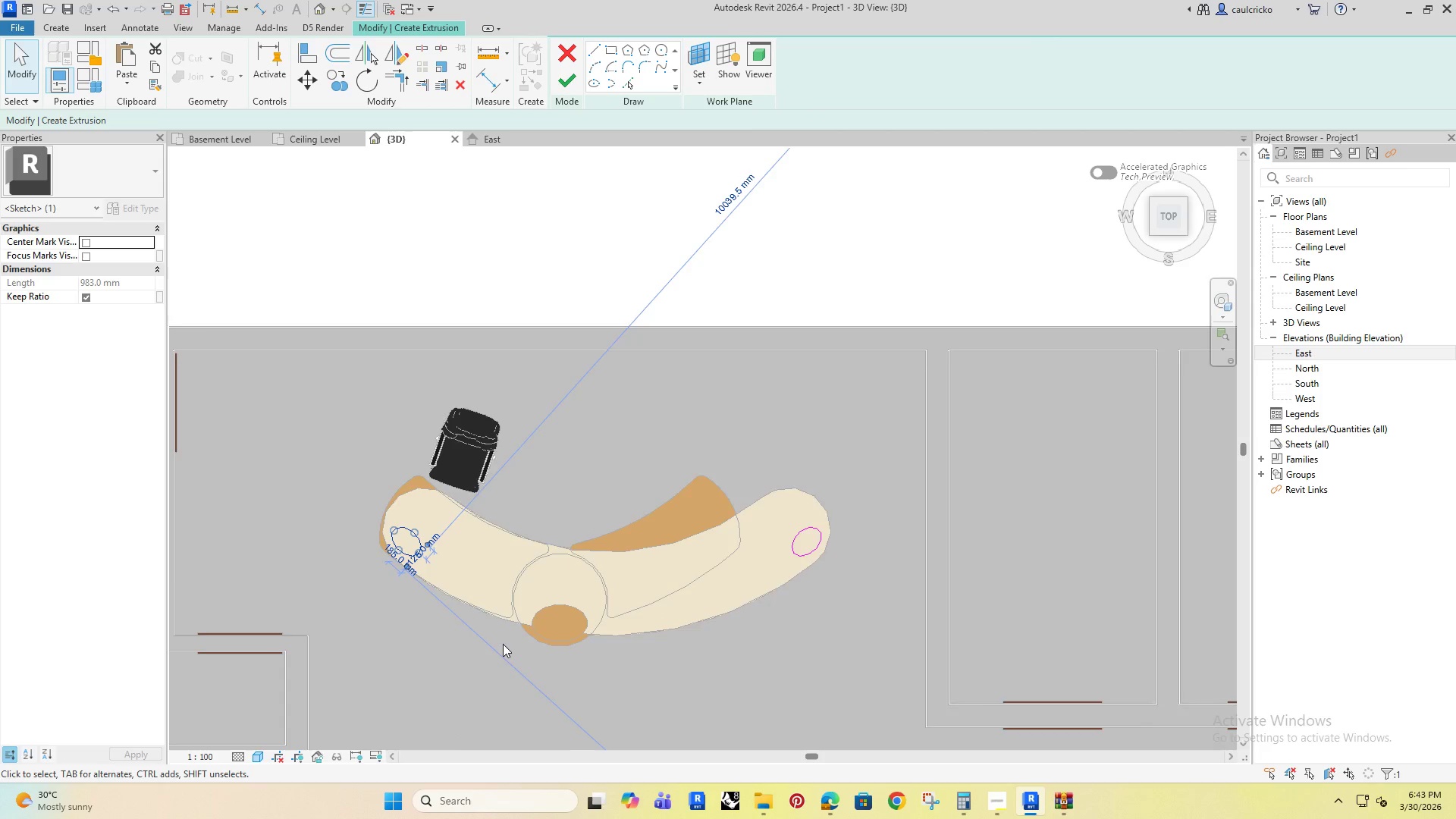 
left_click([562, 89])
 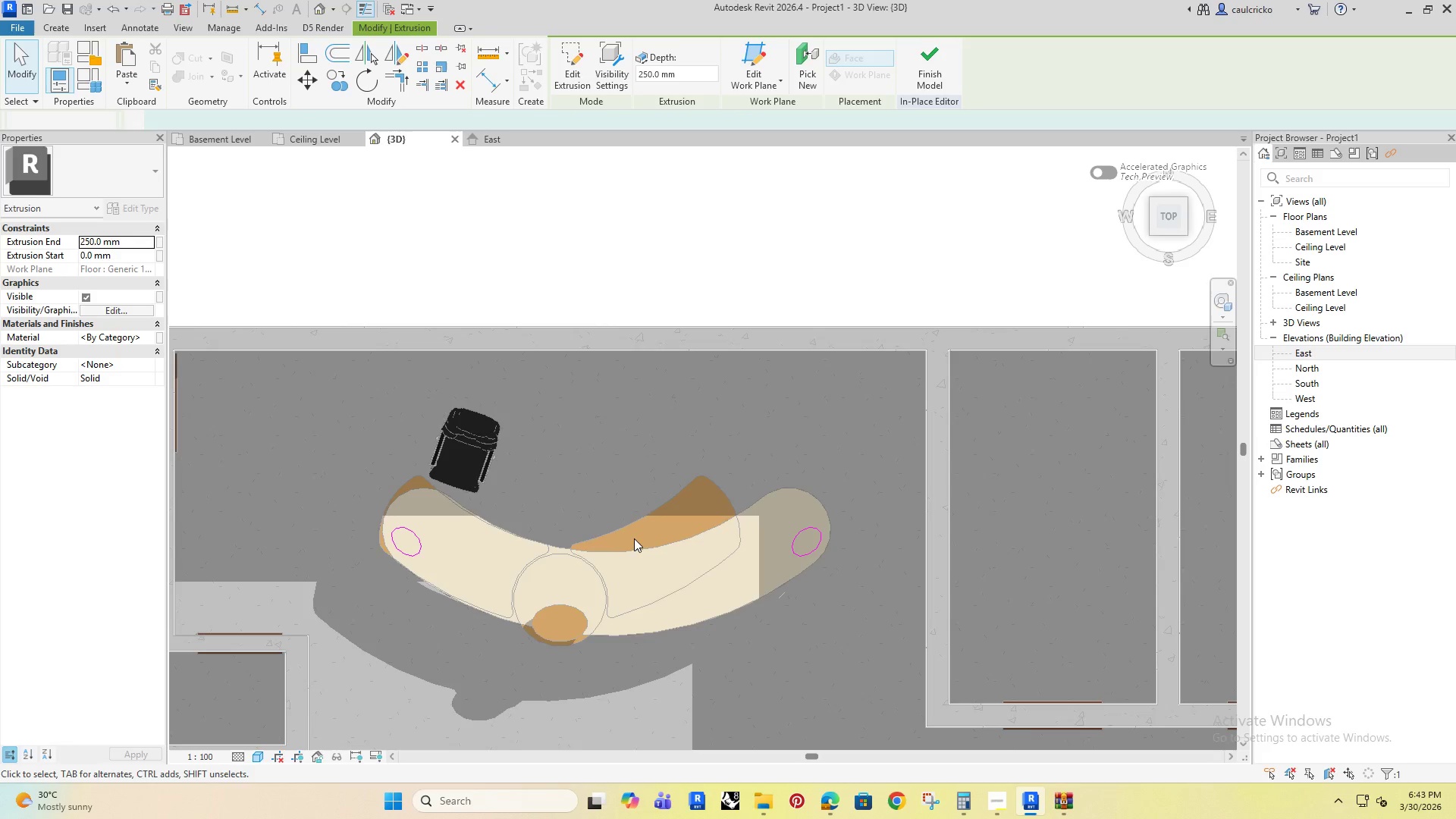 
hold_key(key=ShiftRight, duration=0.67)
 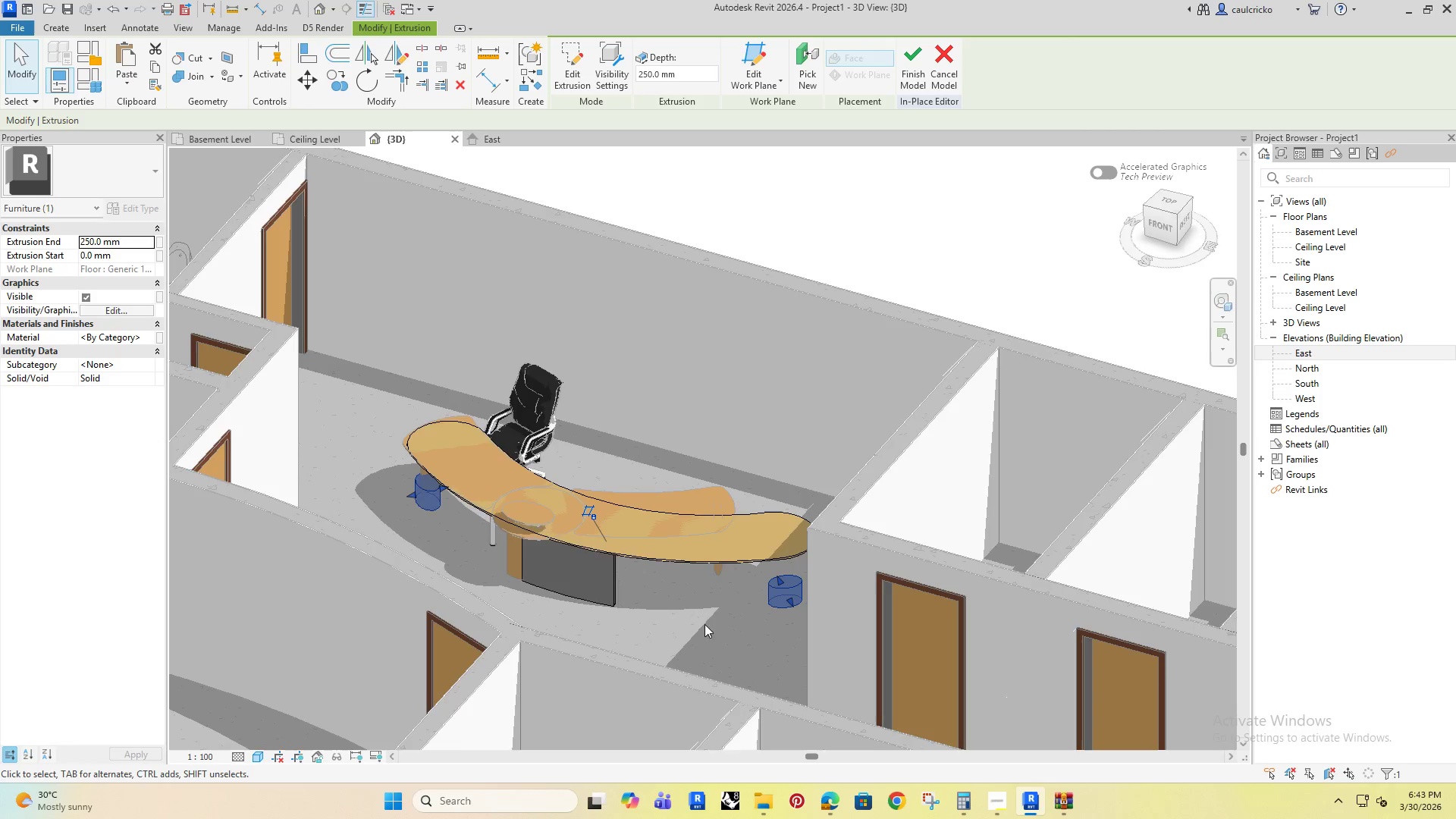 
left_click([905, 629])
 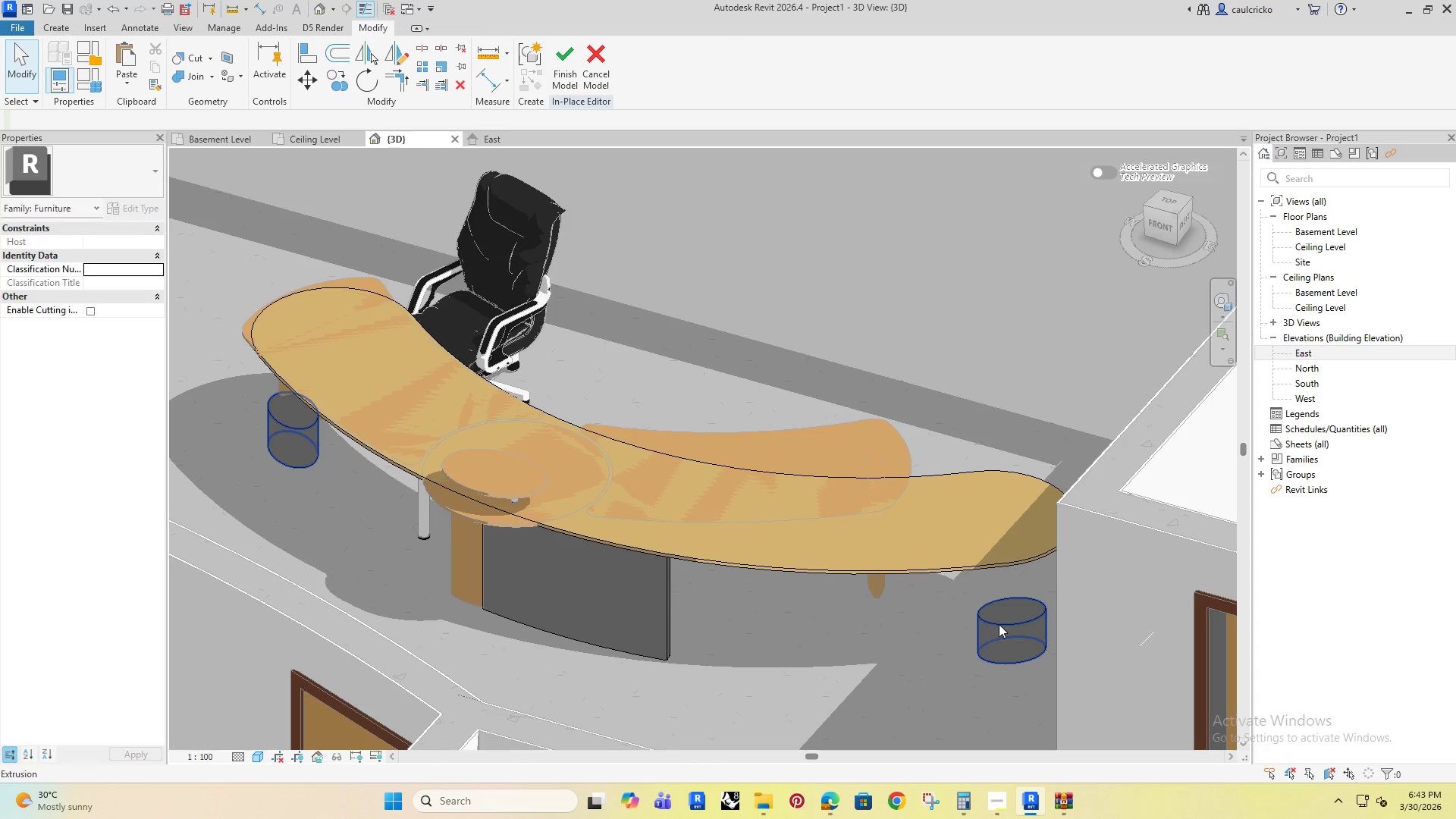 
left_click([999, 624])
 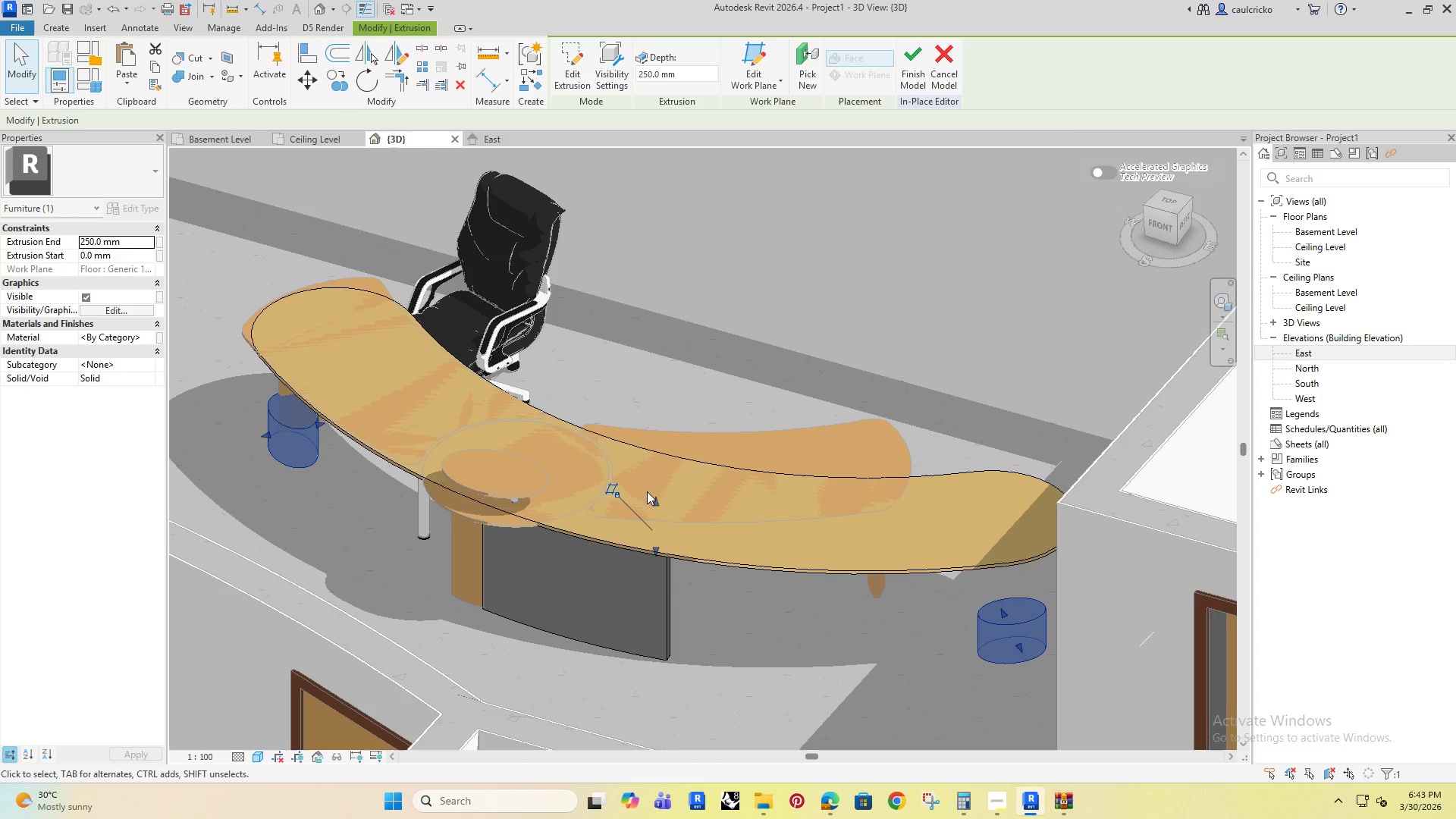 
scroll: coordinate [561, 553], scroll_direction: up, amount: 5.0
 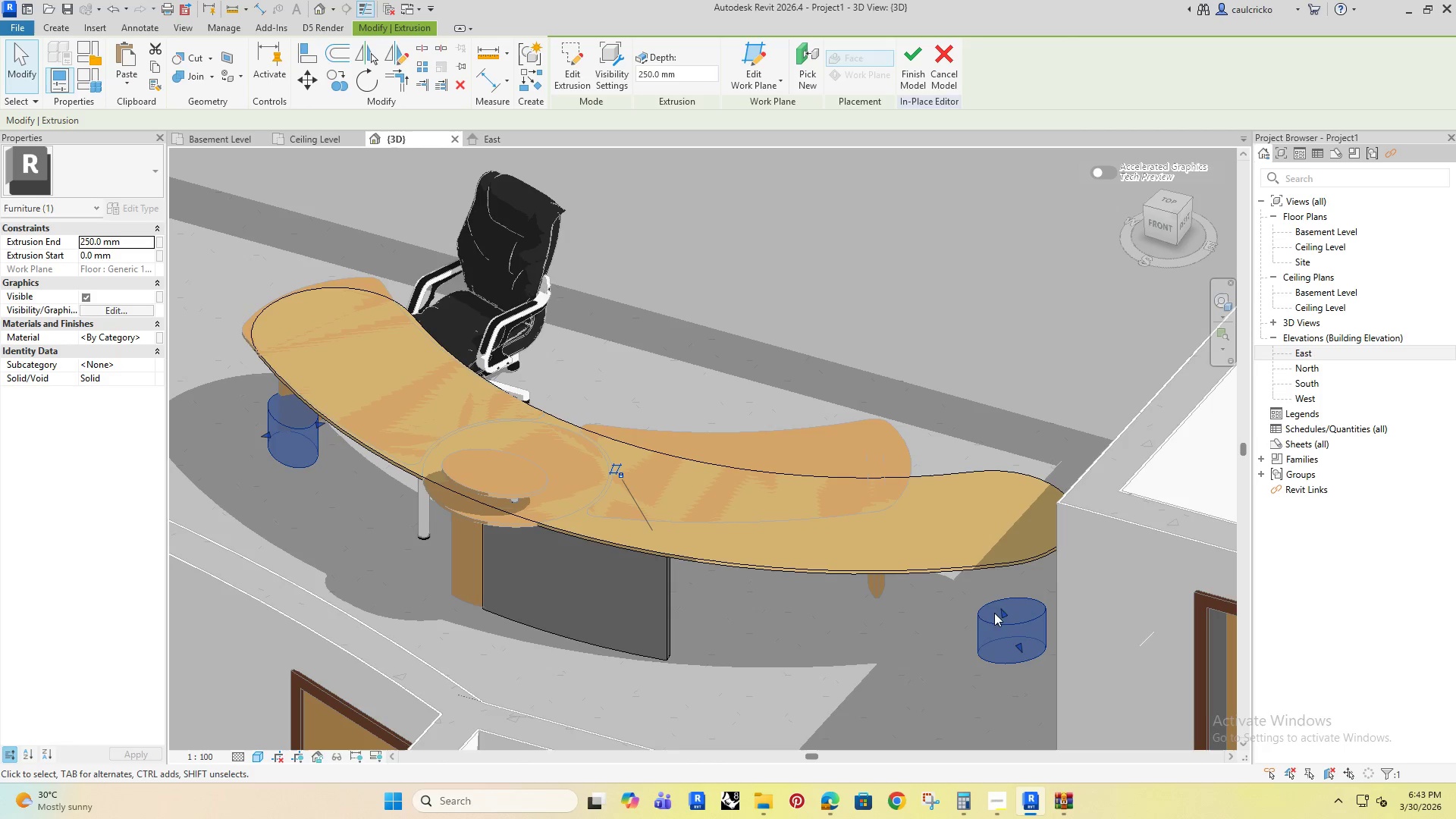 
left_click_drag(start_coordinate=[654, 497], to_coordinate=[653, 440])
 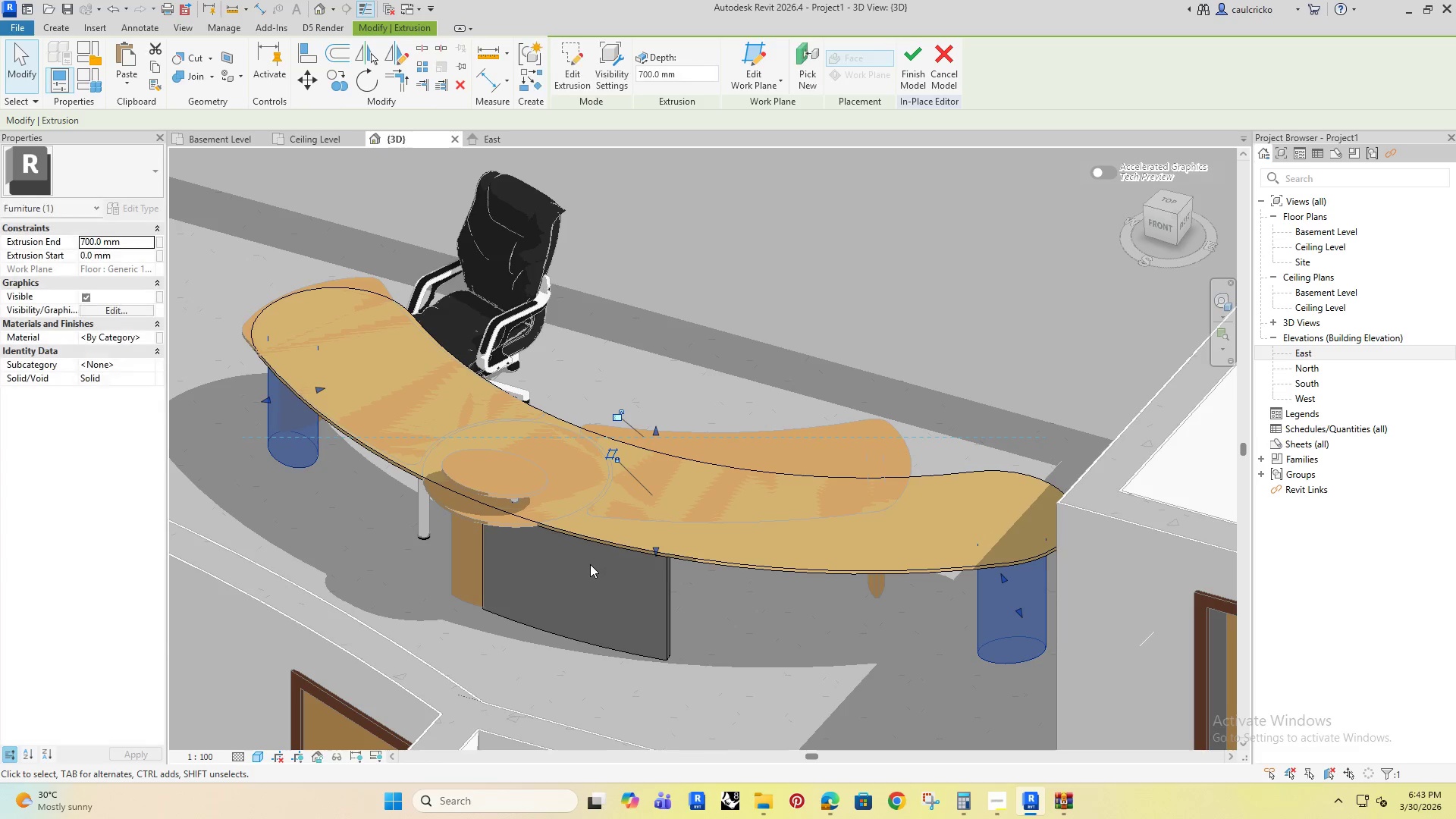 
hold_key(key=ShiftRight, duration=1.51)
 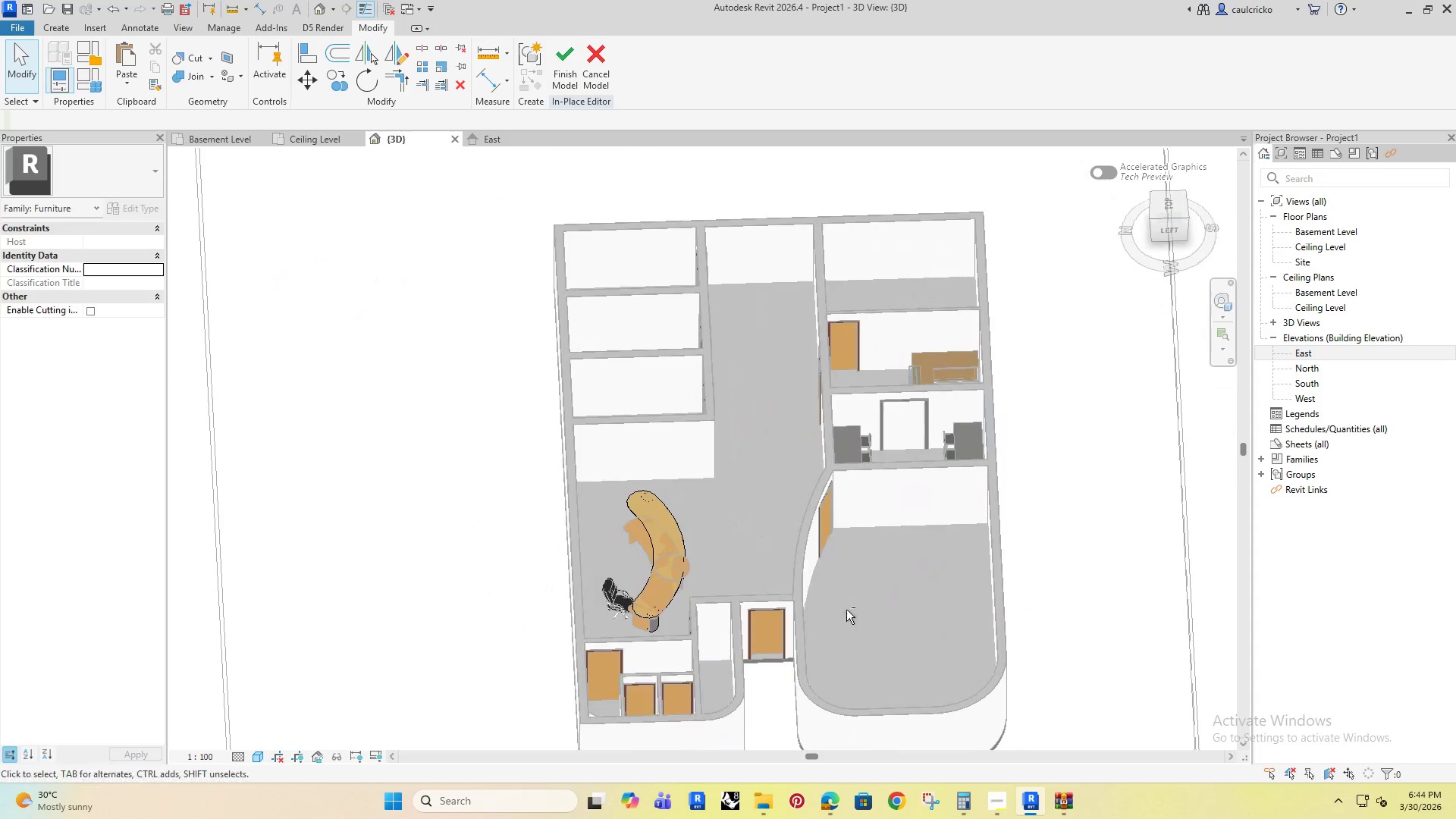 
scroll: coordinate [588, 570], scroll_direction: down, amount: 12.0
 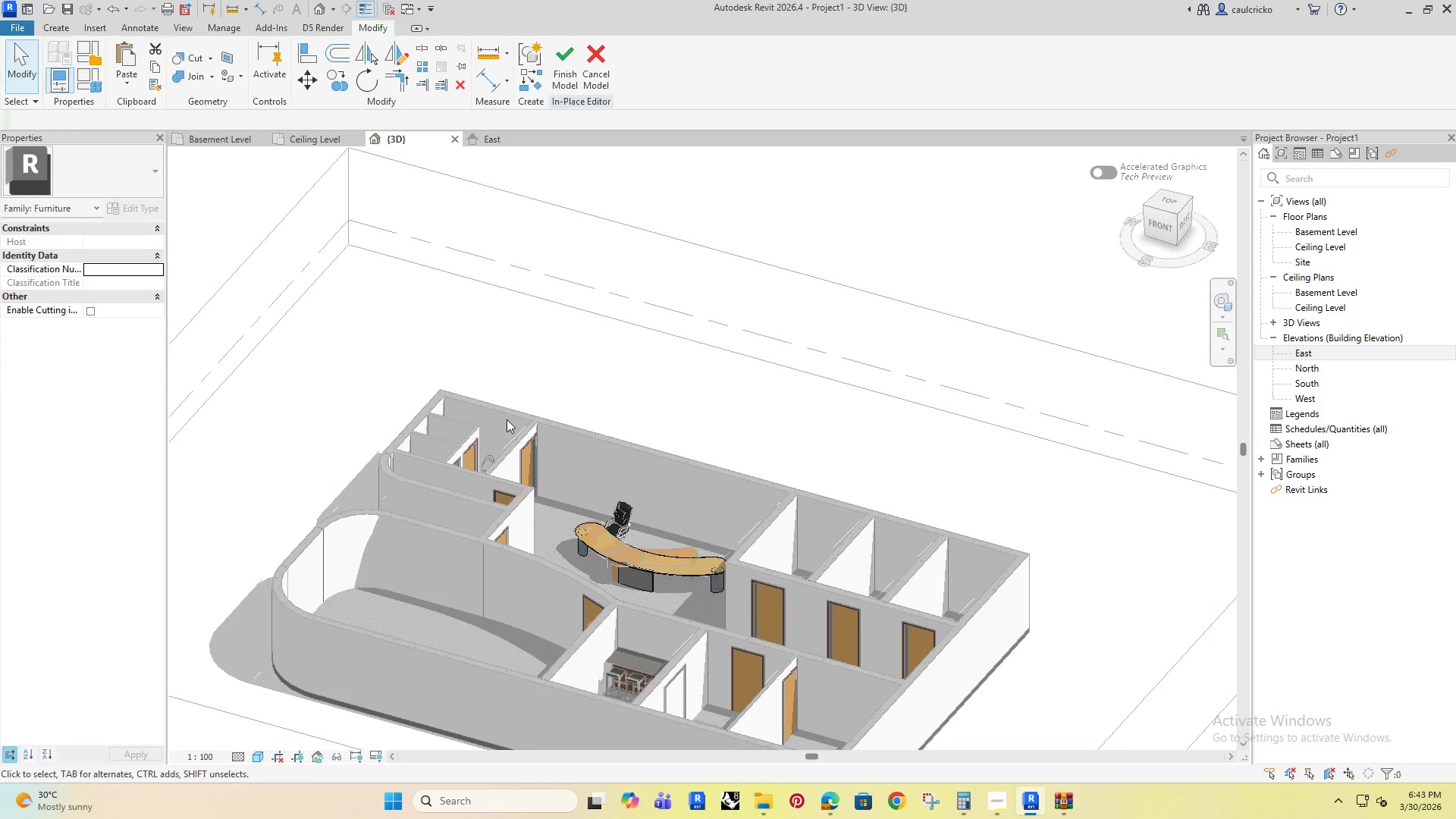 
hold_key(key=ShiftRight, duration=0.48)
 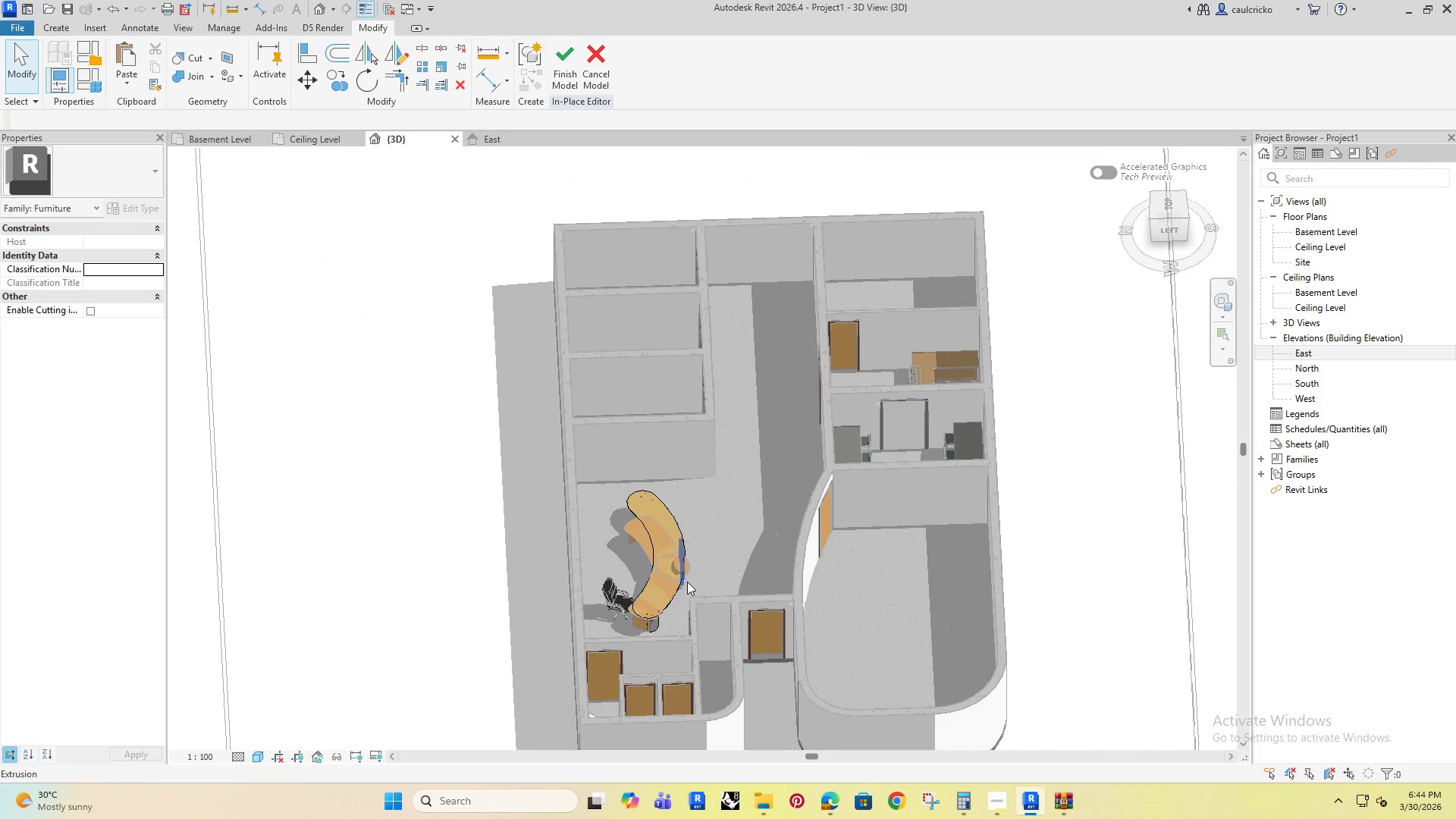 
hold_key(key=ShiftRight, duration=0.36)
 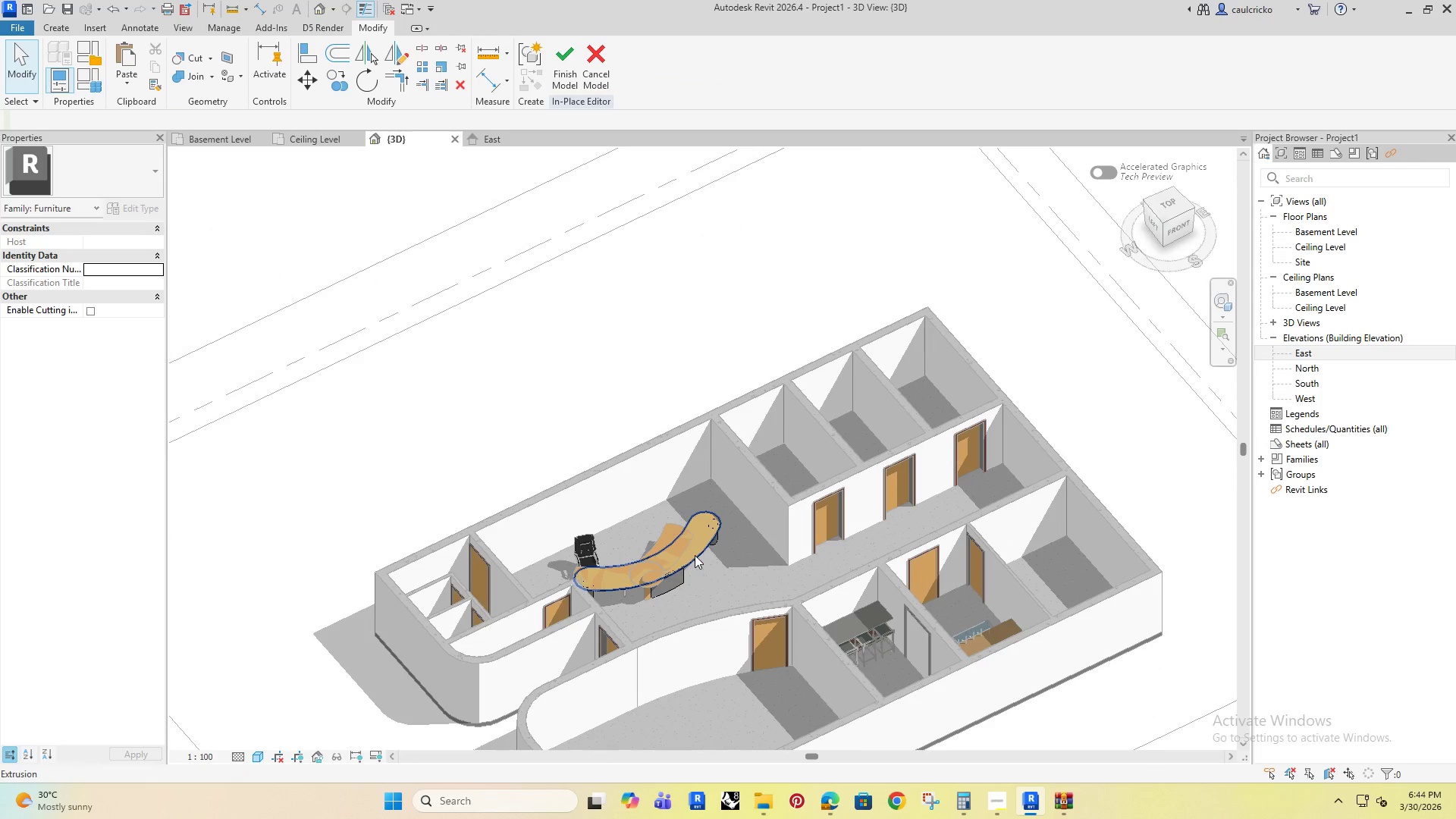 
left_click([695, 555])
 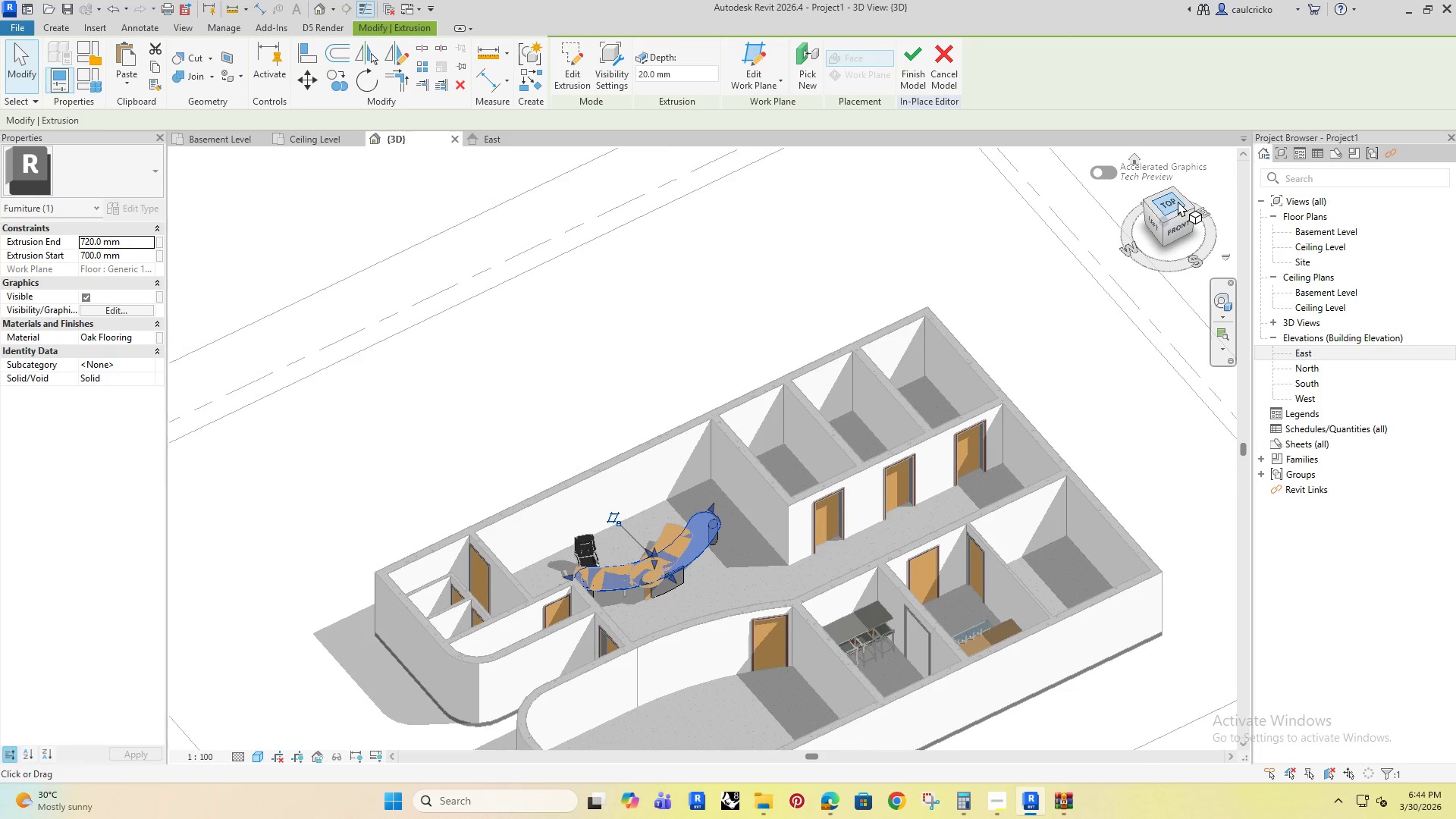 
left_click([1174, 202])
 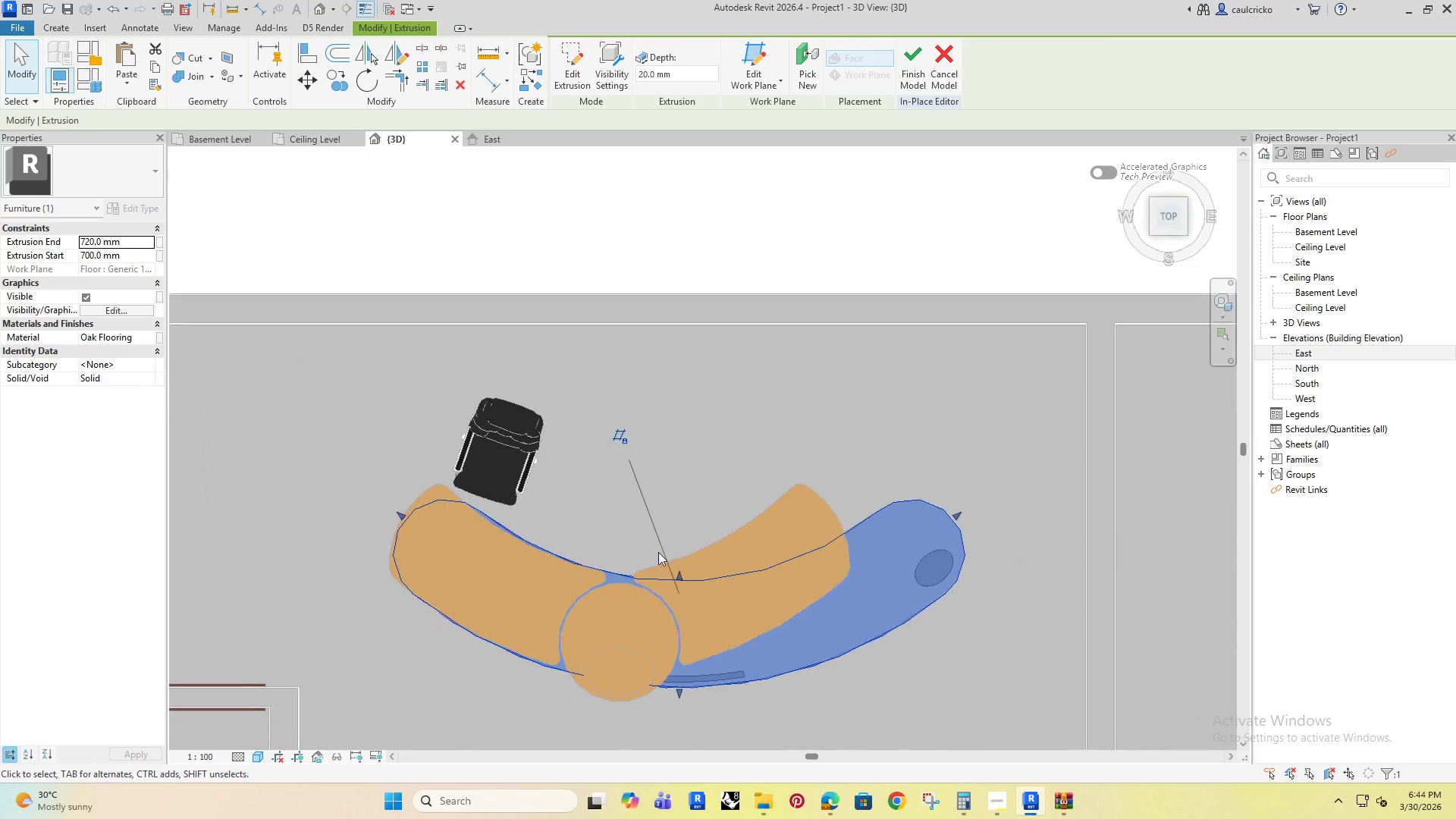 
left_click([57, 22])
 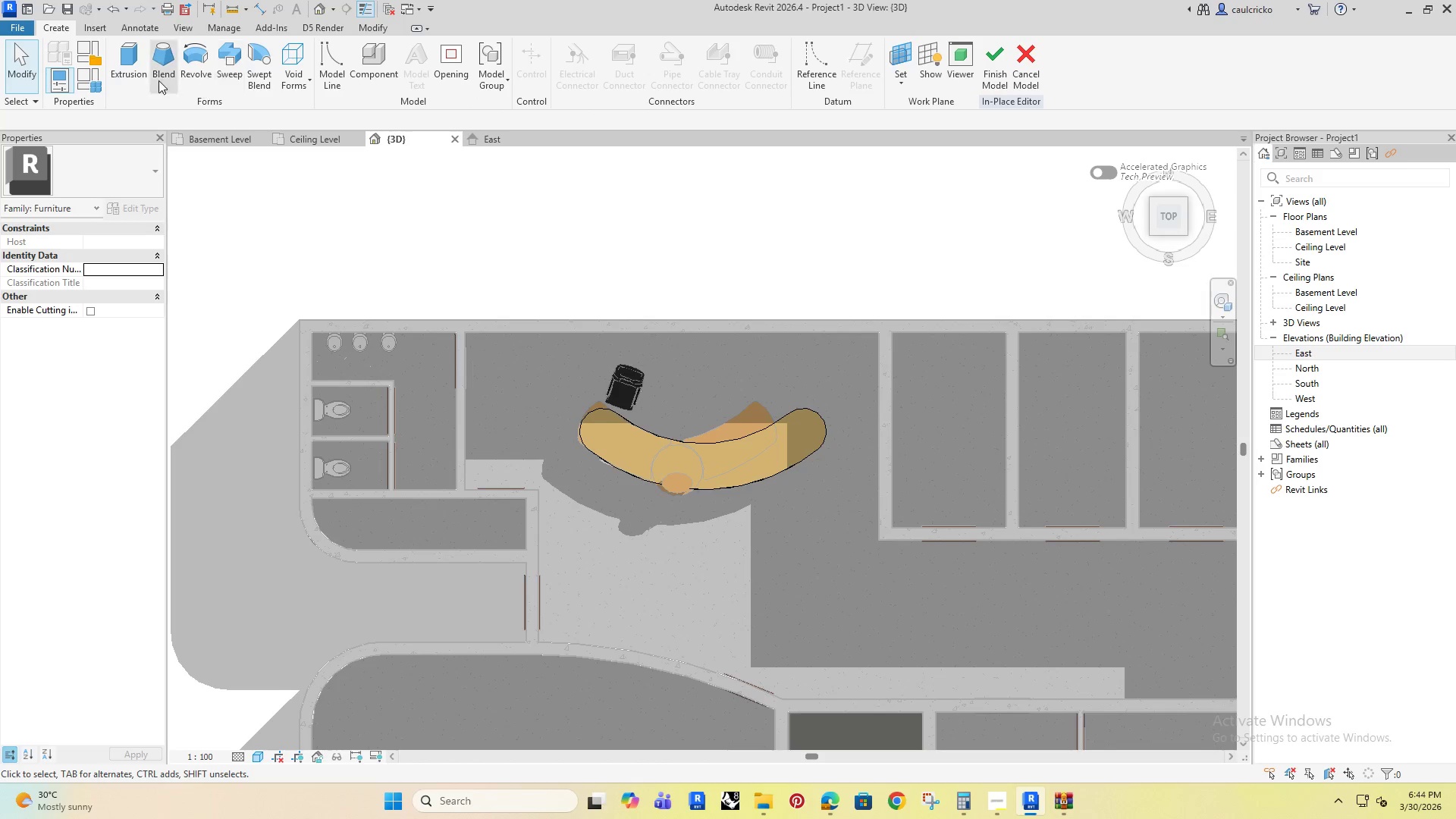 
scroll: coordinate [657, 553], scroll_direction: down, amount: 6.0
 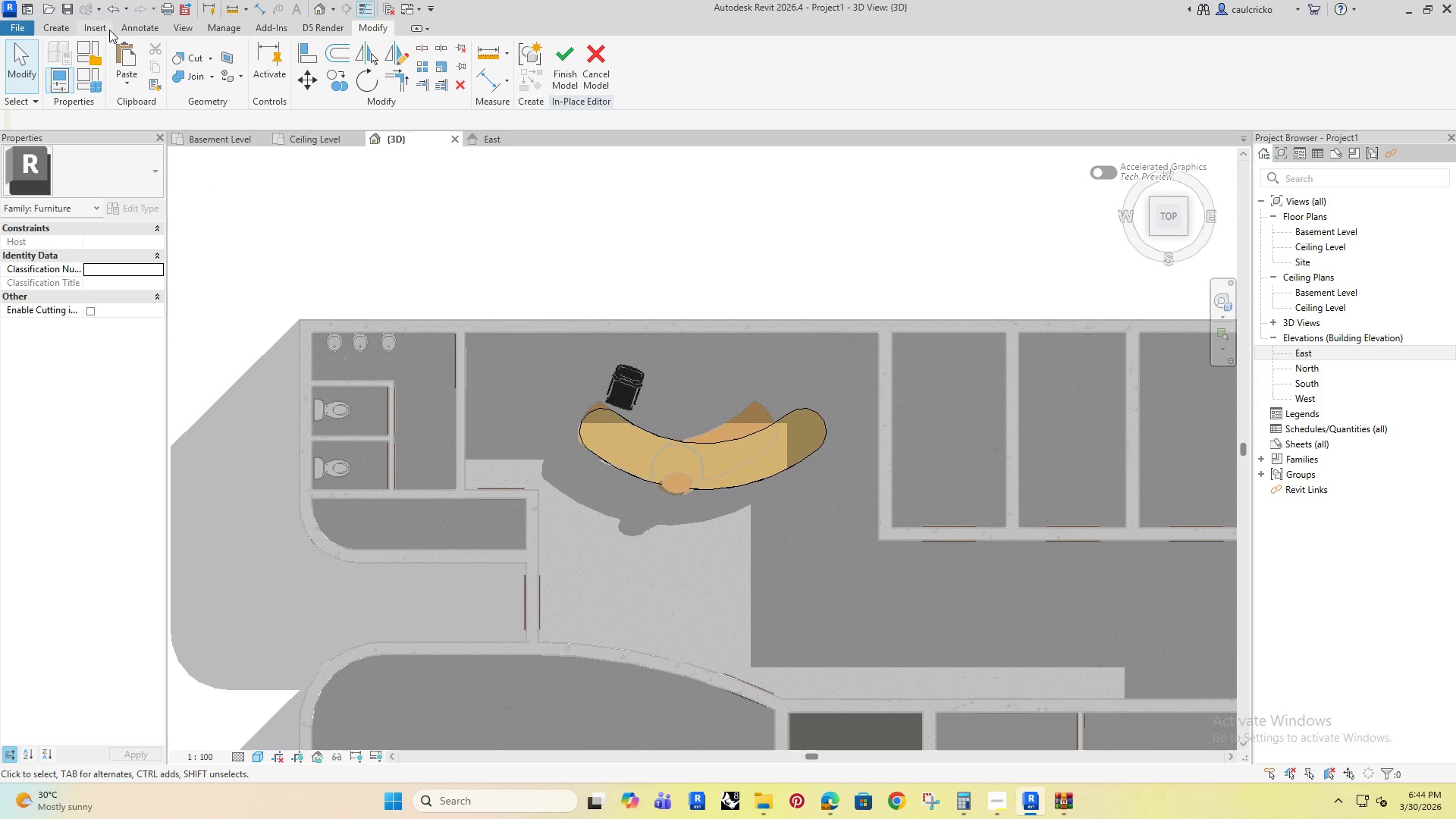 
left_click([124, 60])
 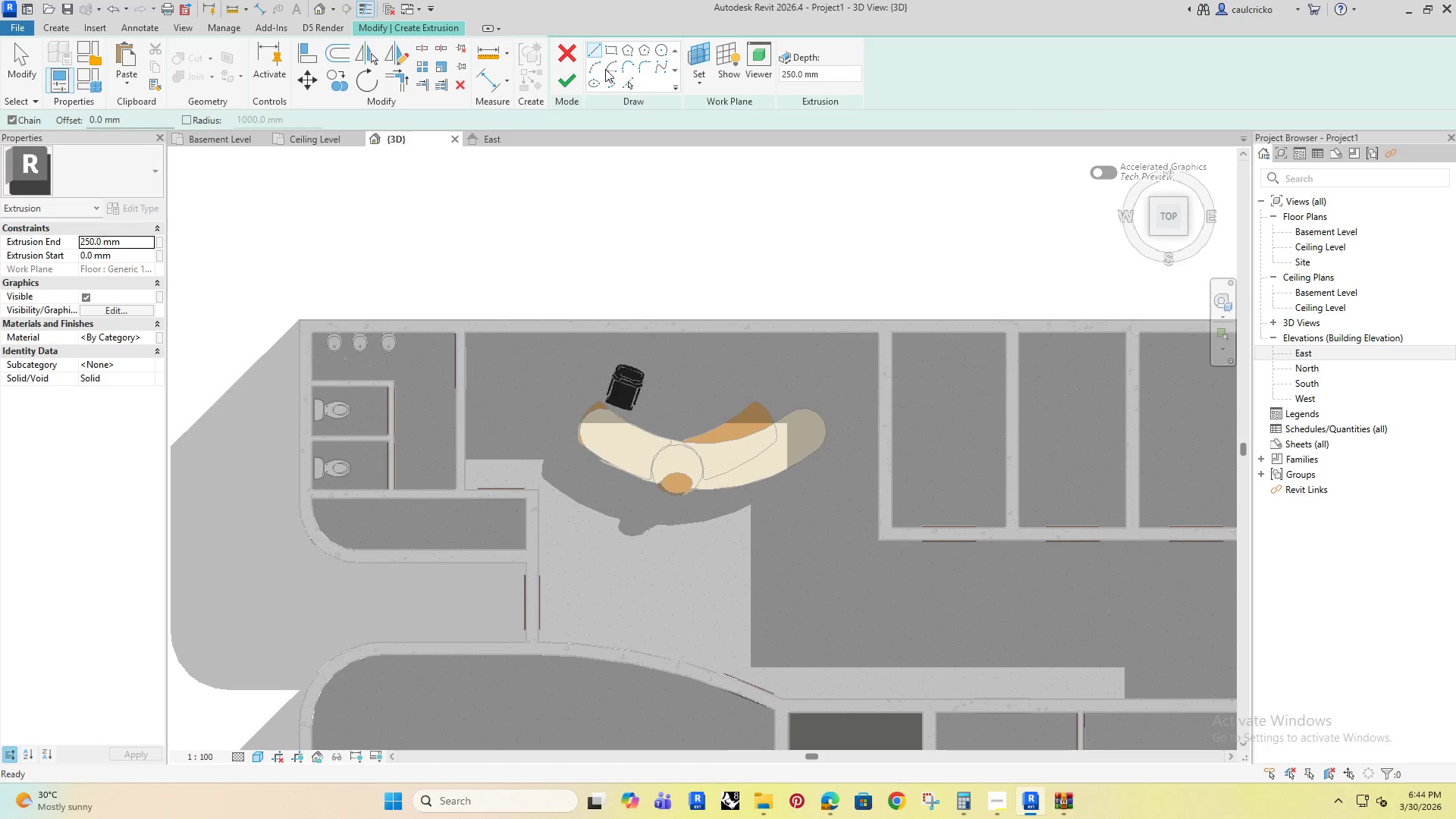 
scroll: coordinate [710, 504], scroll_direction: up, amount: 3.0
 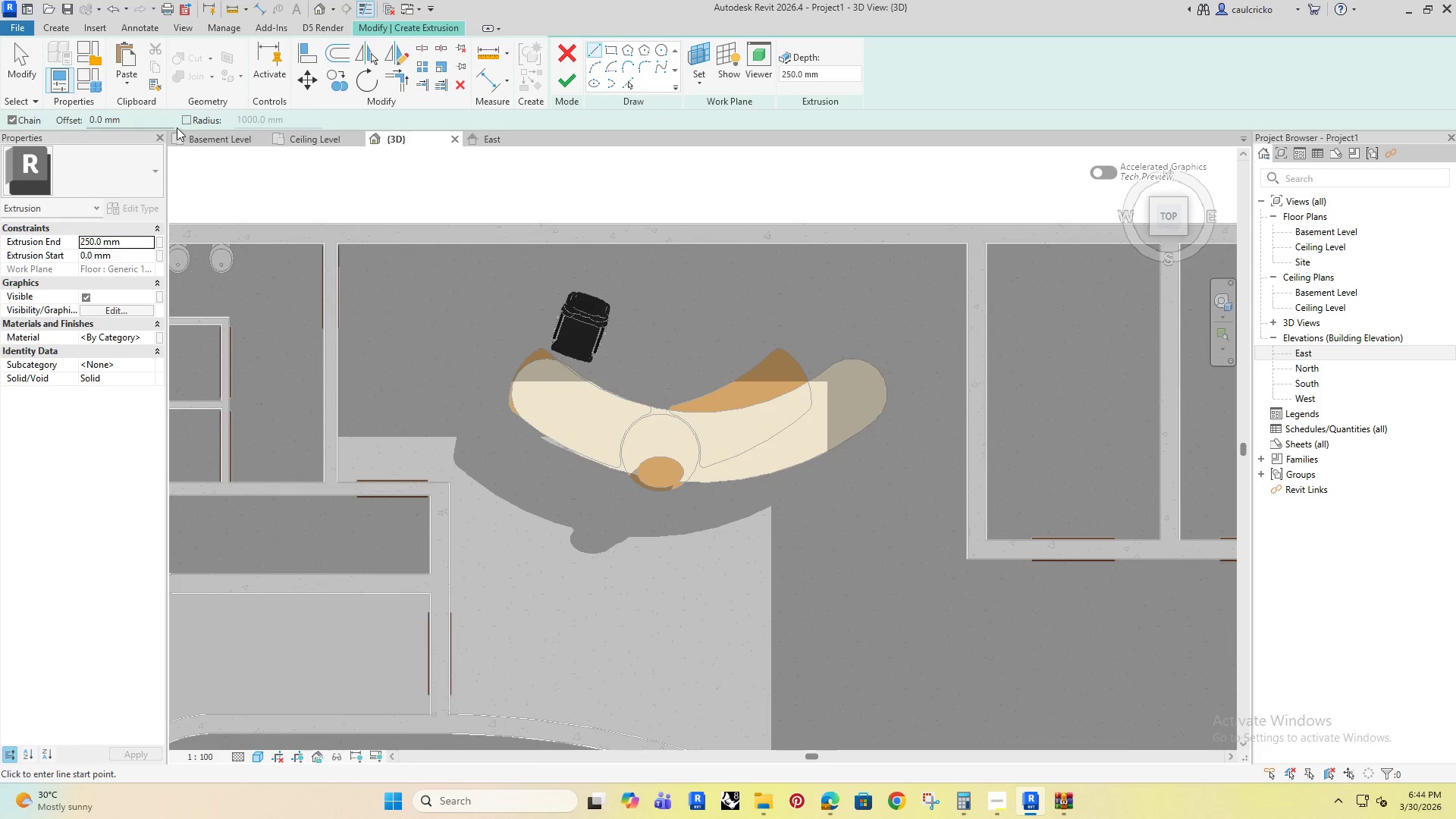 
key(Escape)
 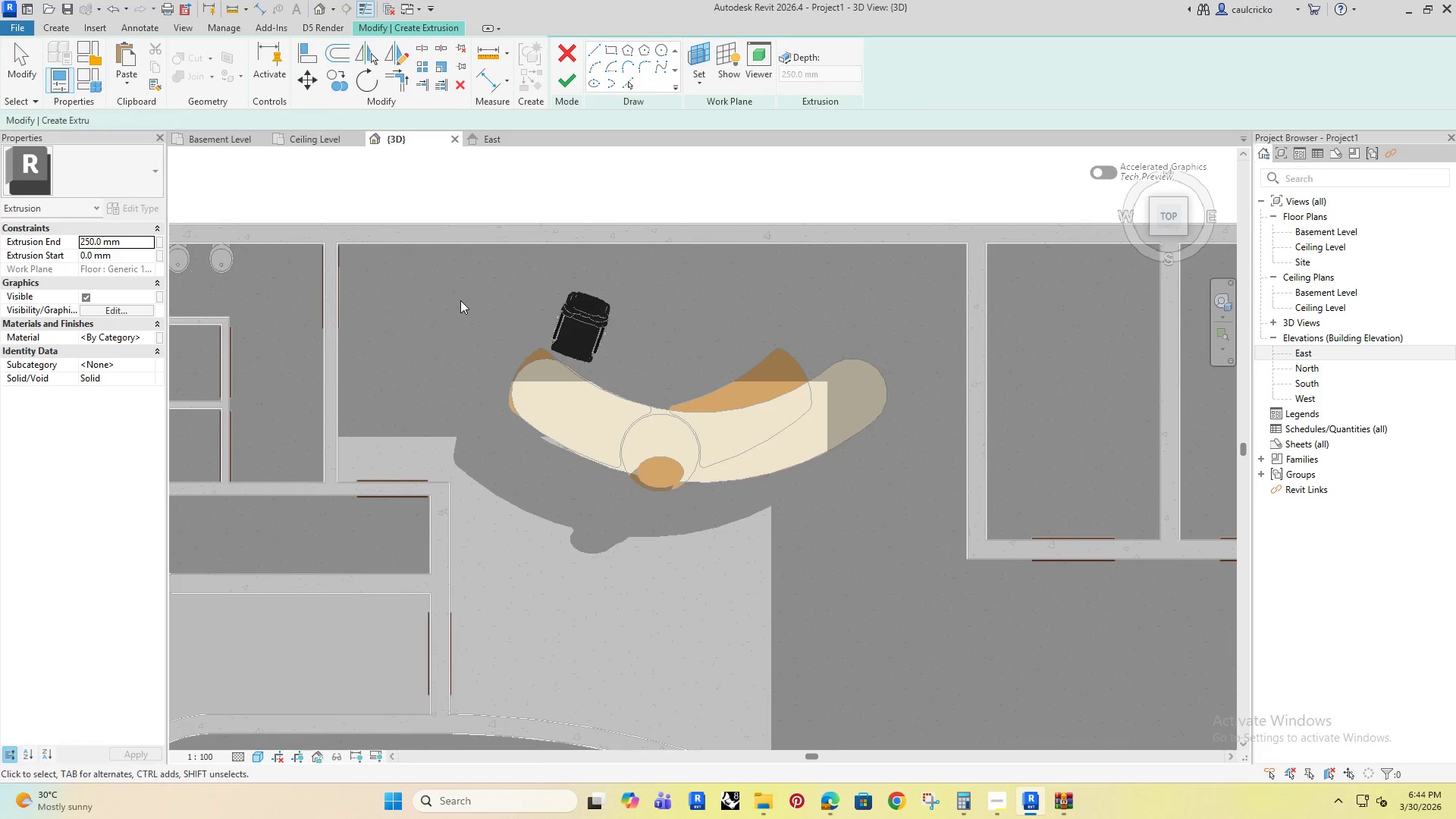 
key(Escape)
 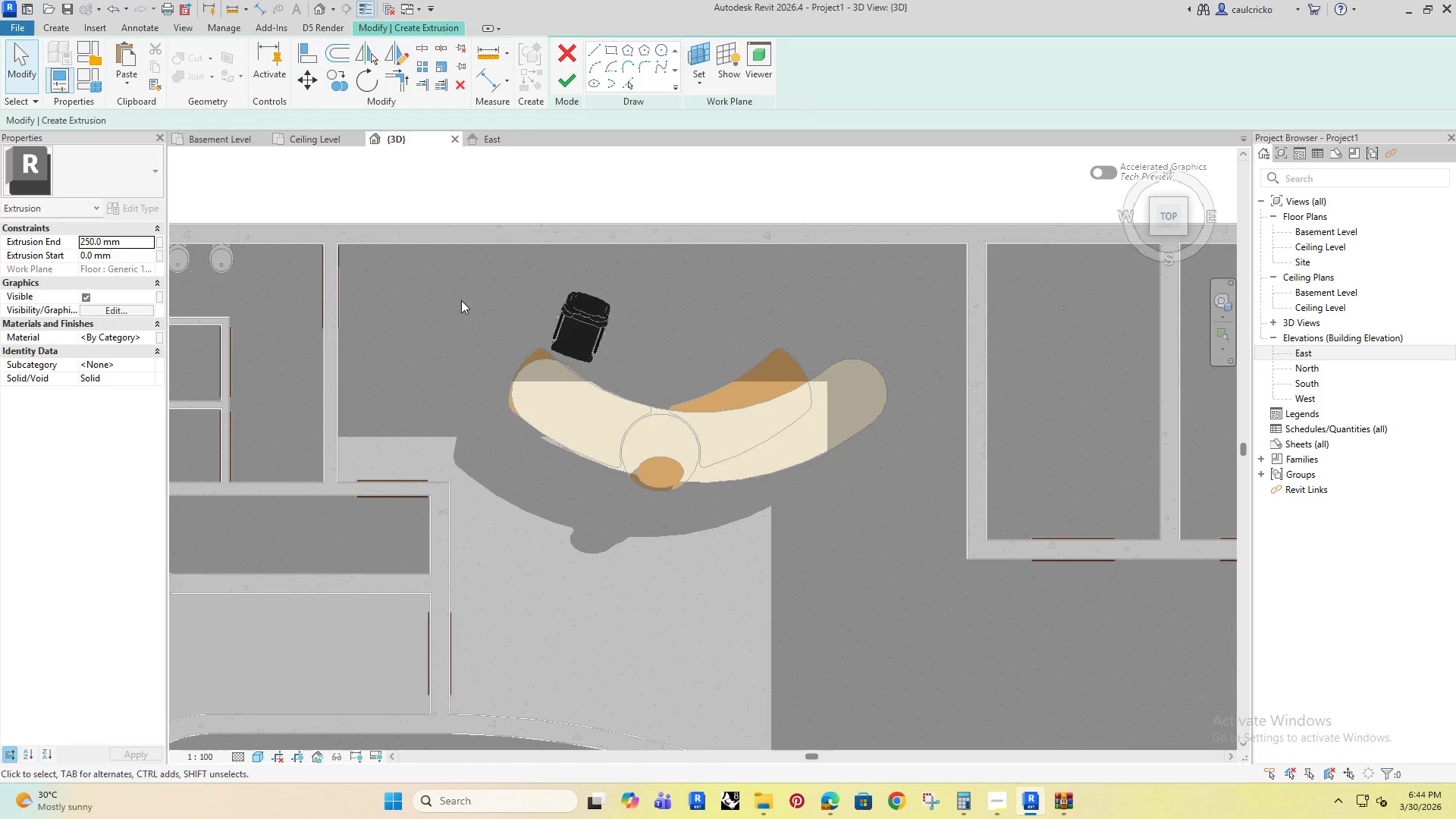 
key(O)
 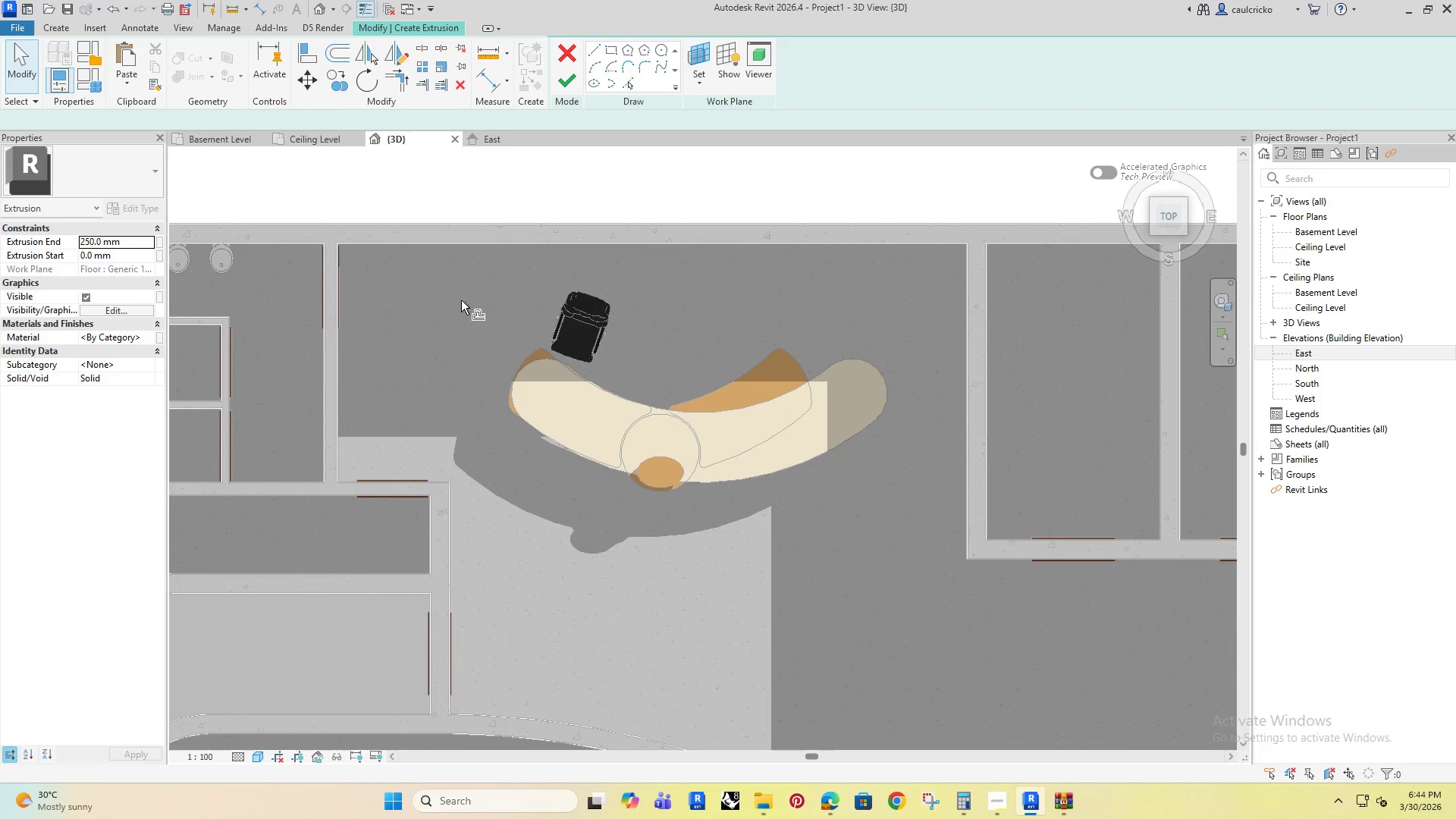 
left_click_drag(start_coordinate=[347, 119], to_coordinate=[285, 122])
 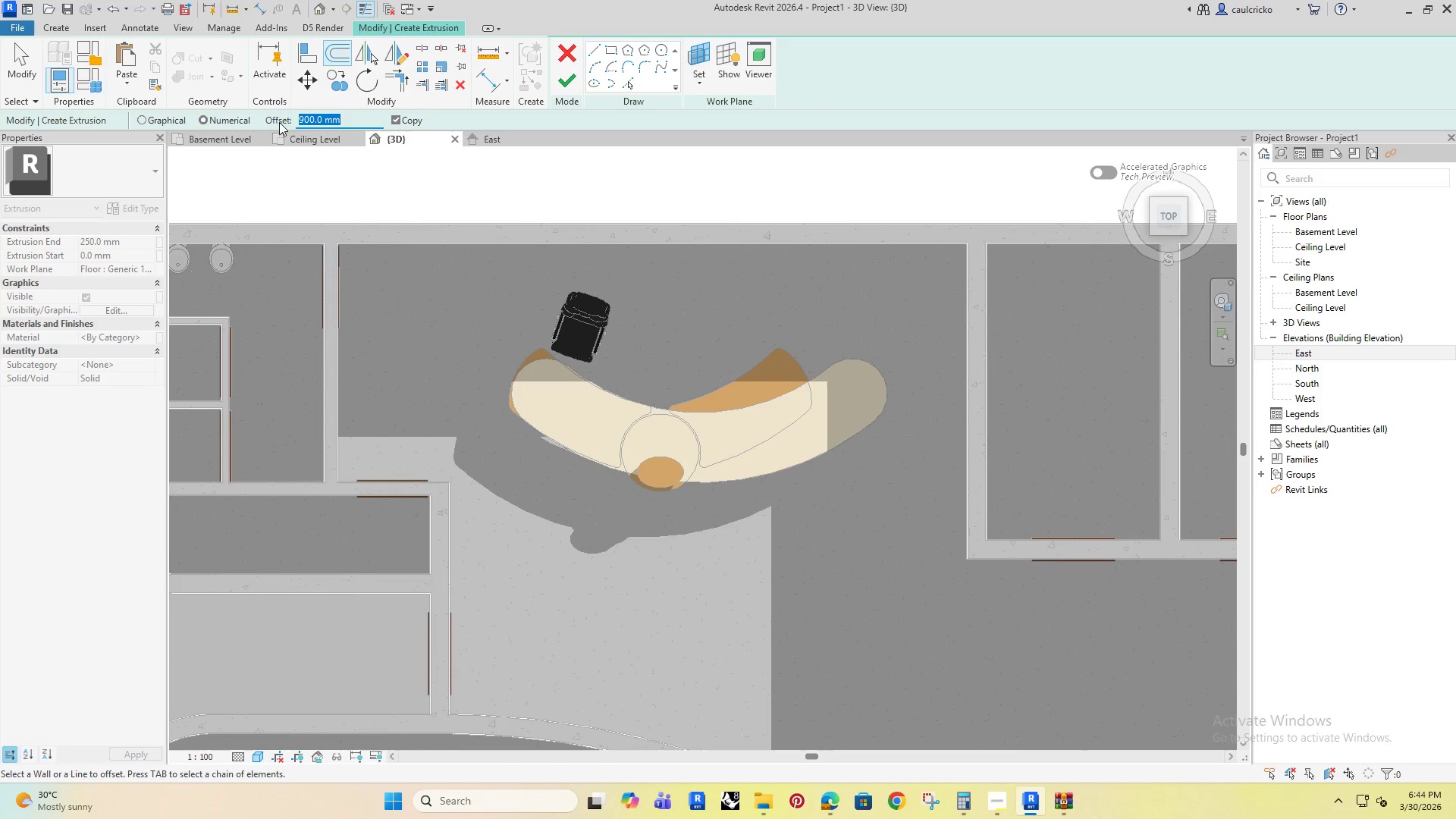 
type(100)
 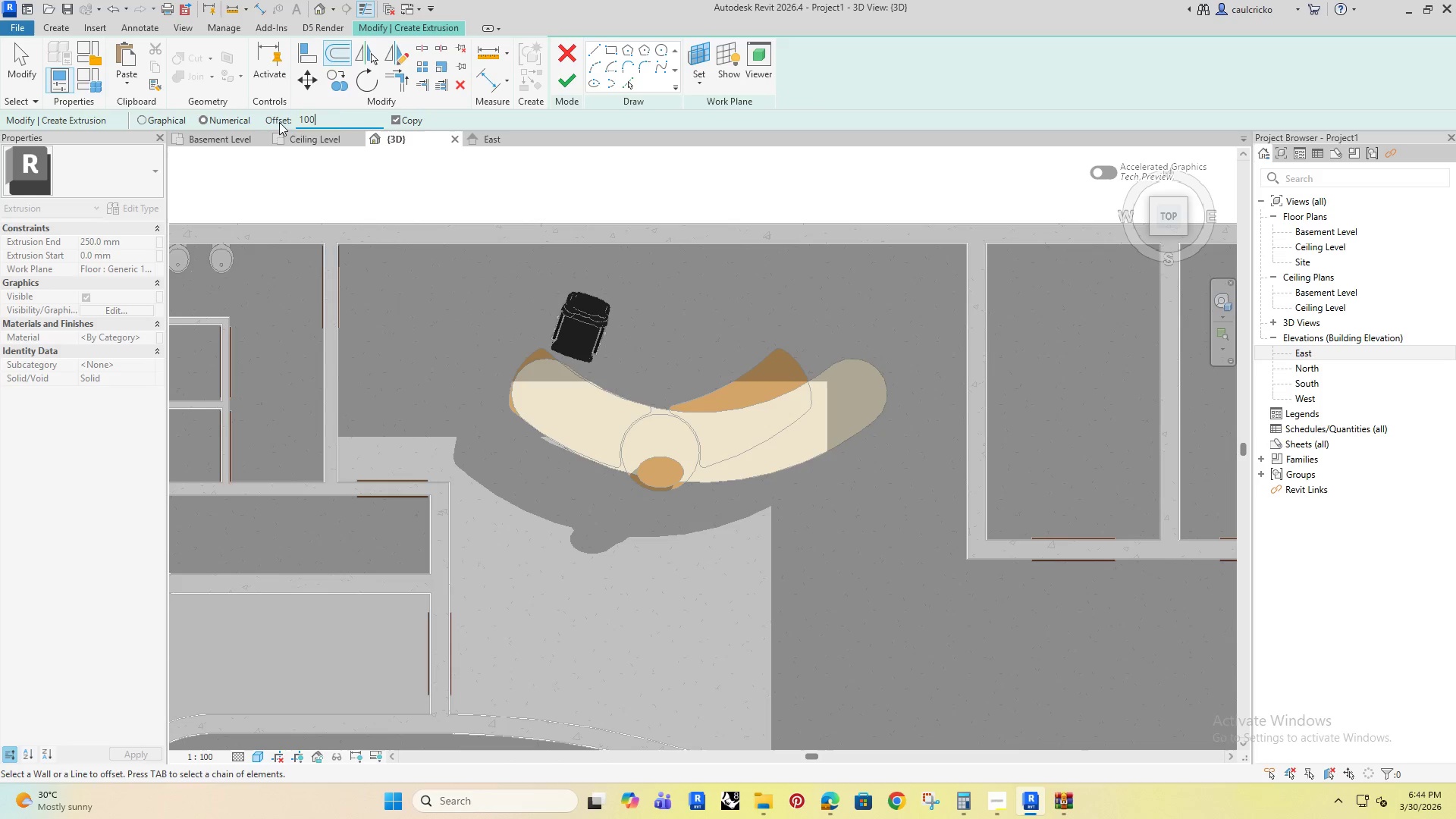 
key(Enter)
 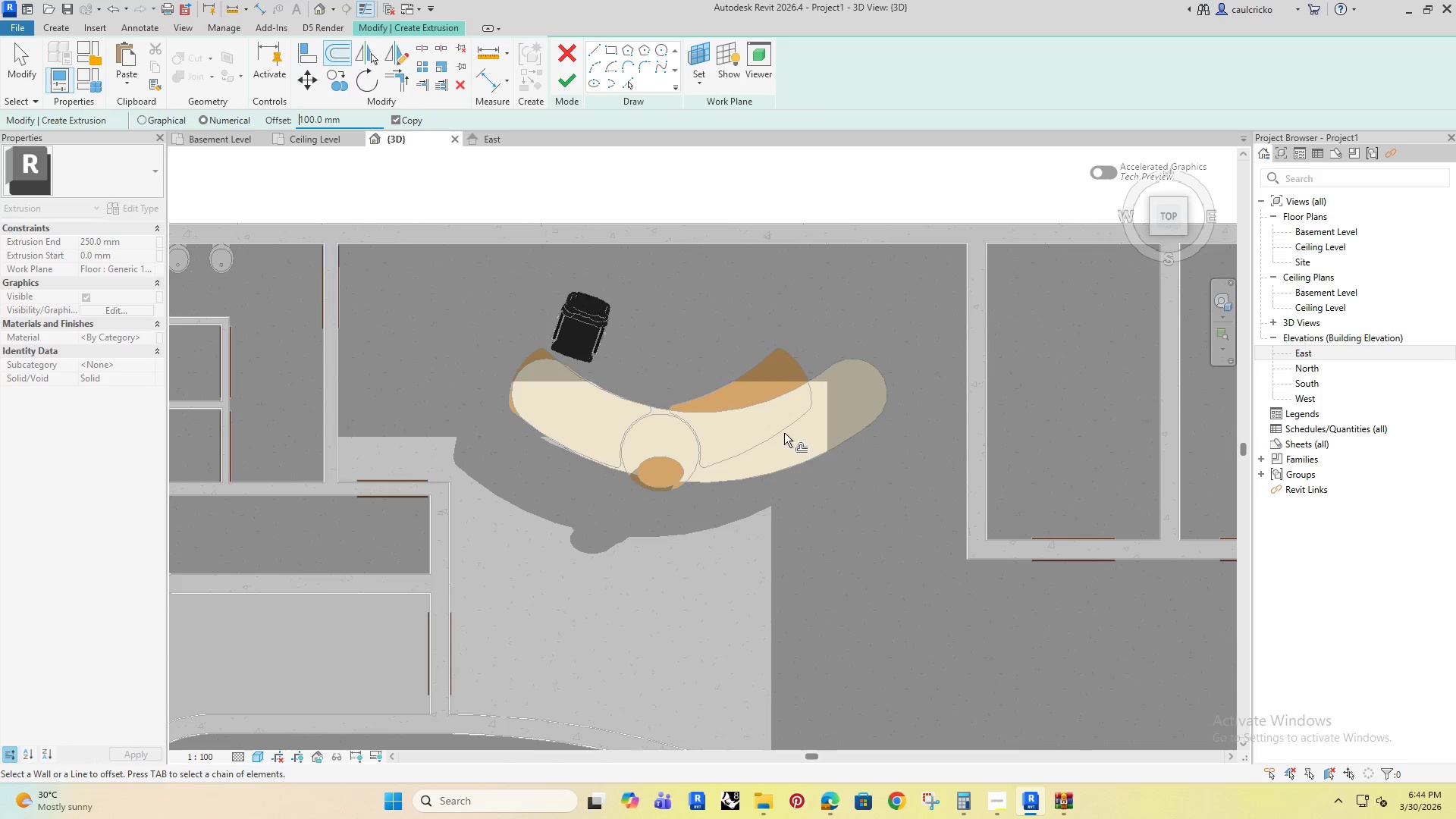 
key(Escape)
 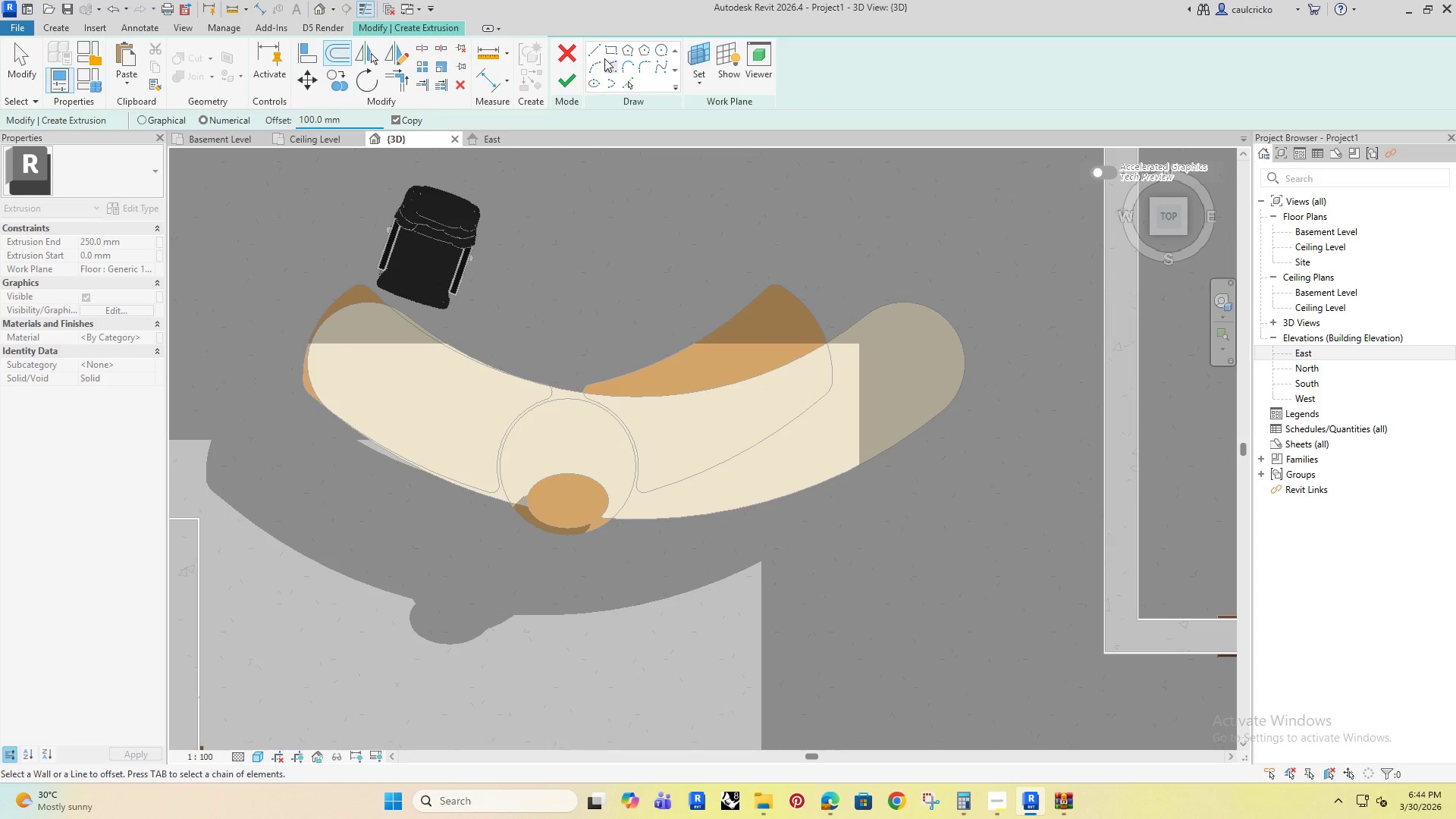 
key(Escape)
 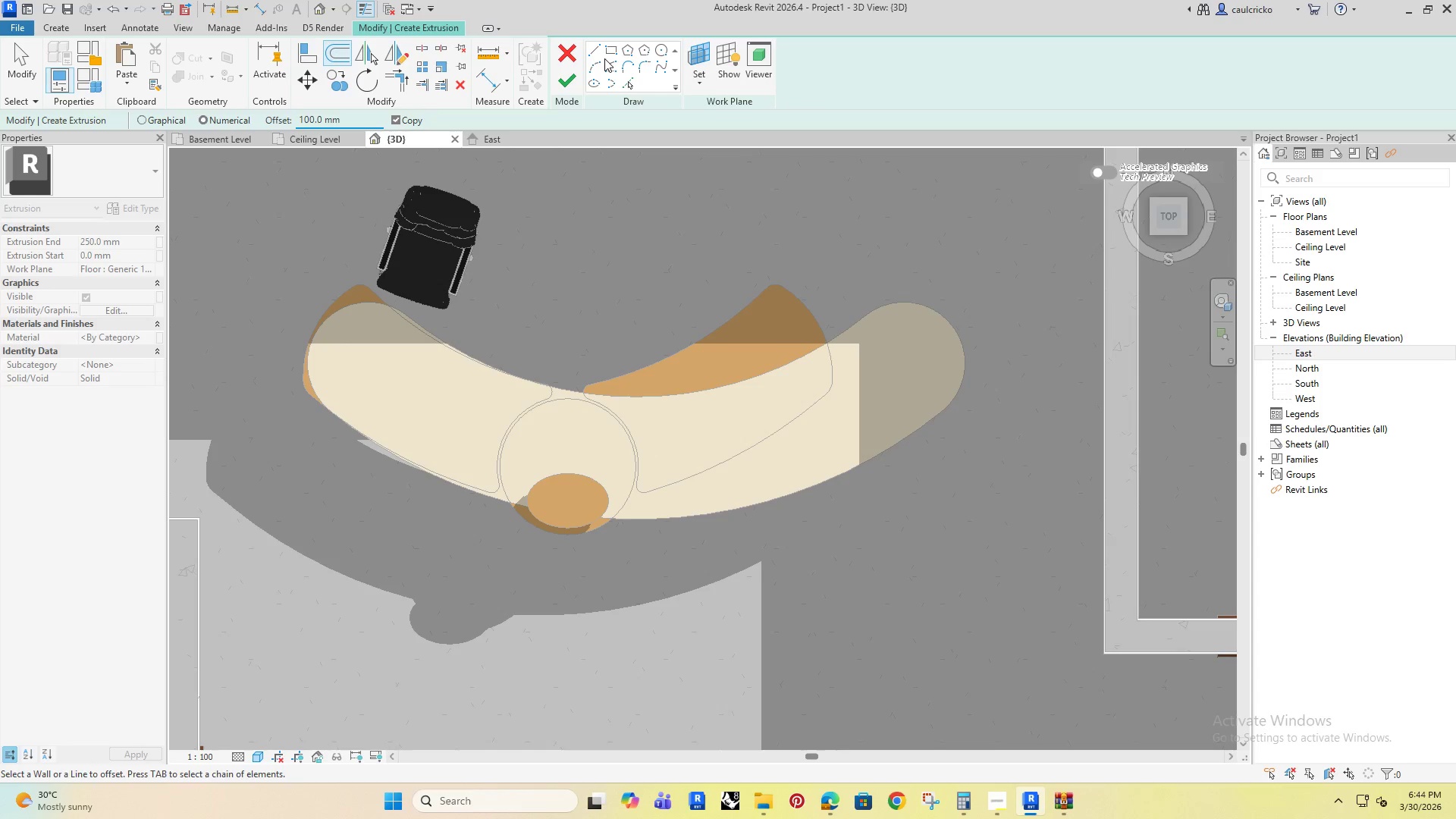 
key(Escape)
 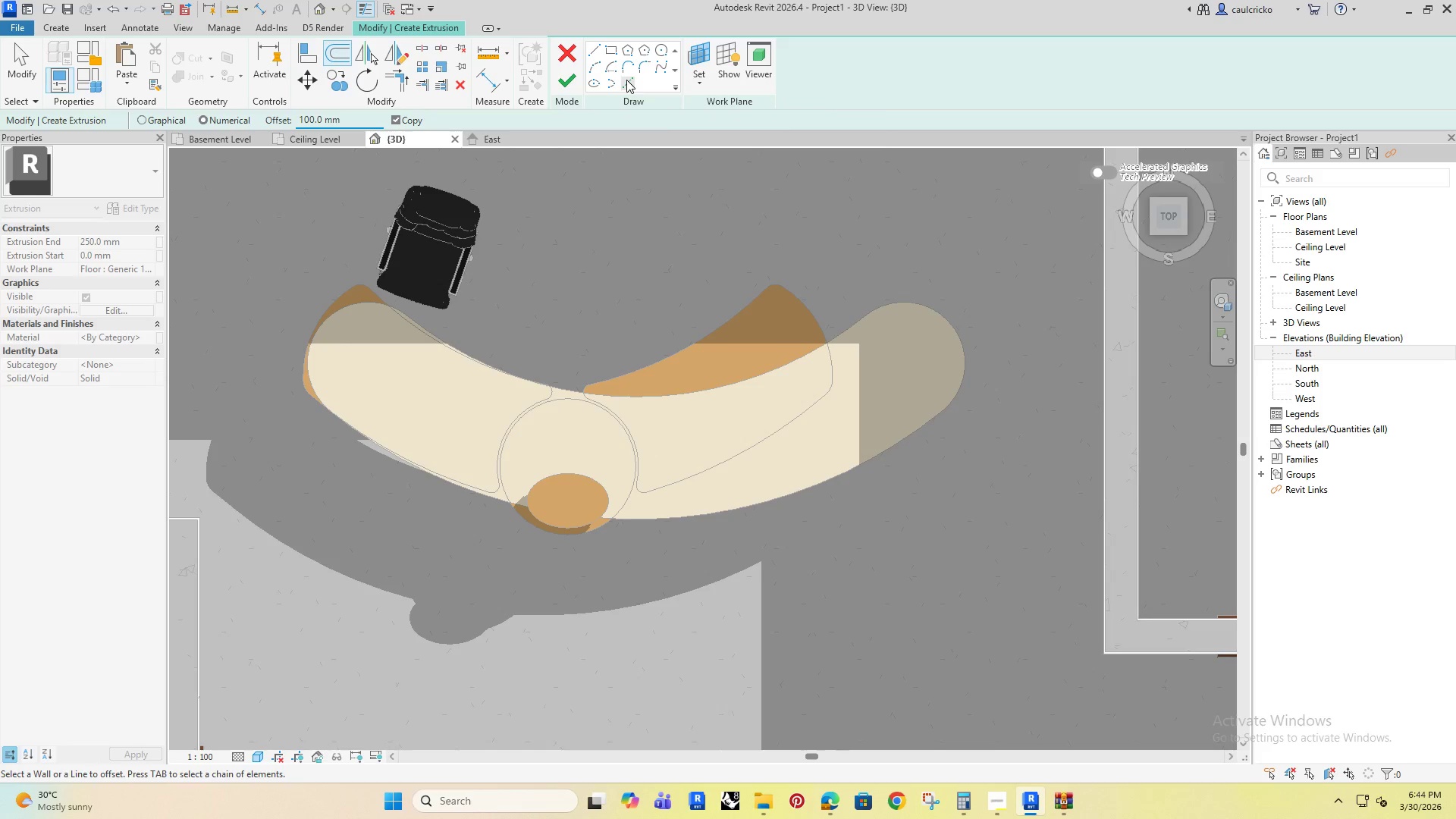 
scroll: coordinate [783, 434], scroll_direction: up, amount: 4.0
 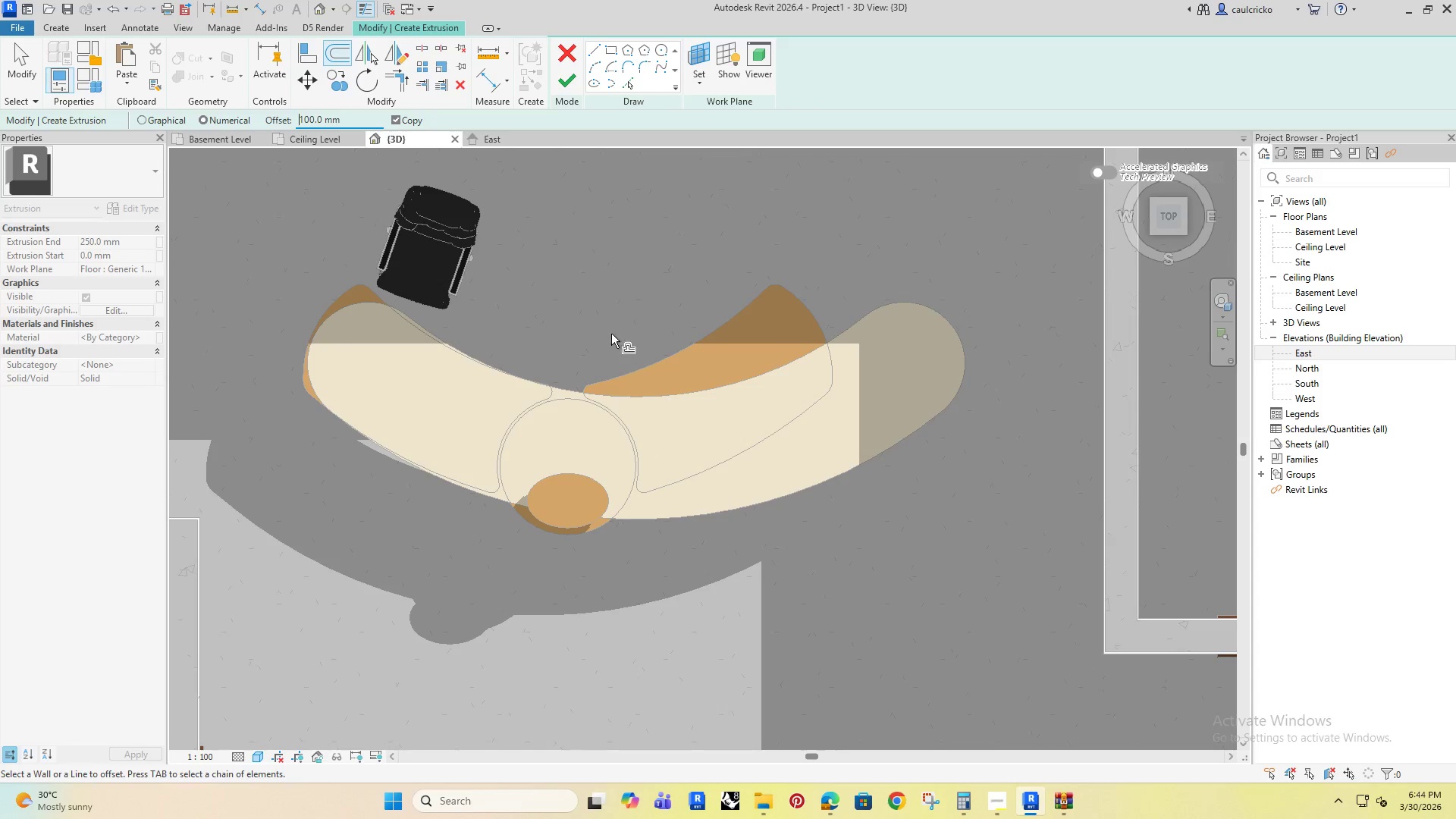 
left_click([626, 80])
 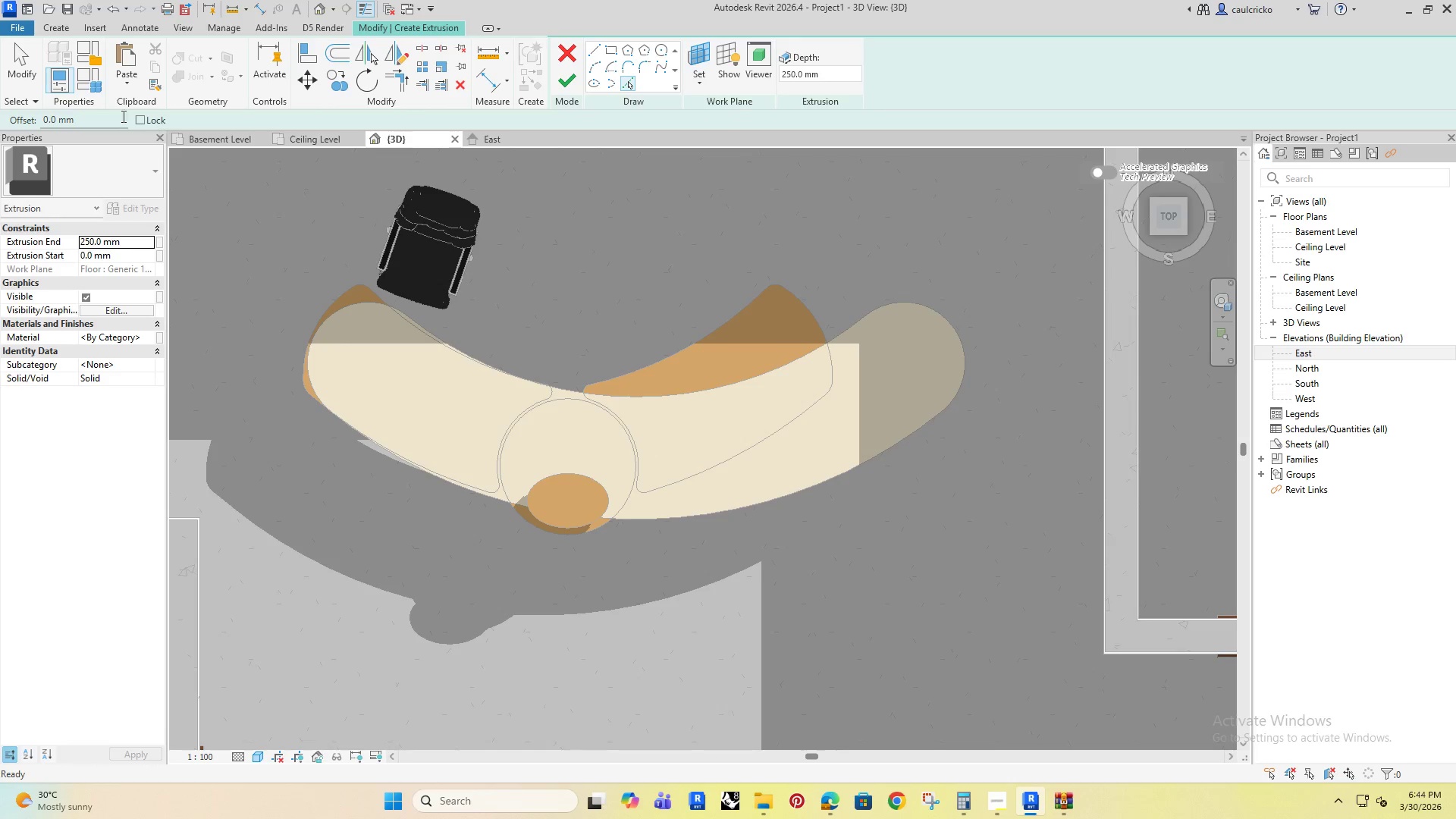 
left_click_drag(start_coordinate=[115, 116], to_coordinate=[39, 125])
 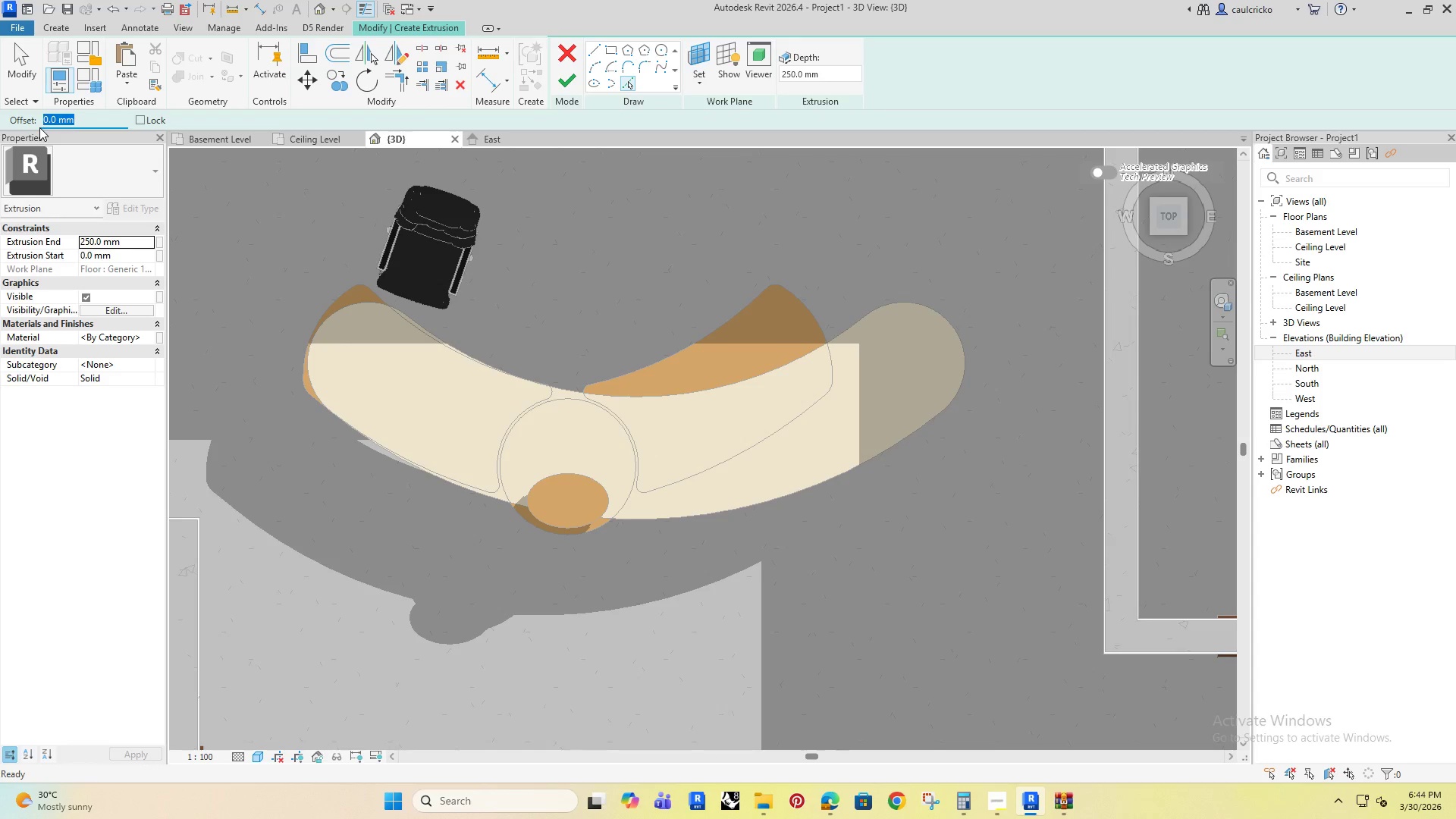 
type(100)
 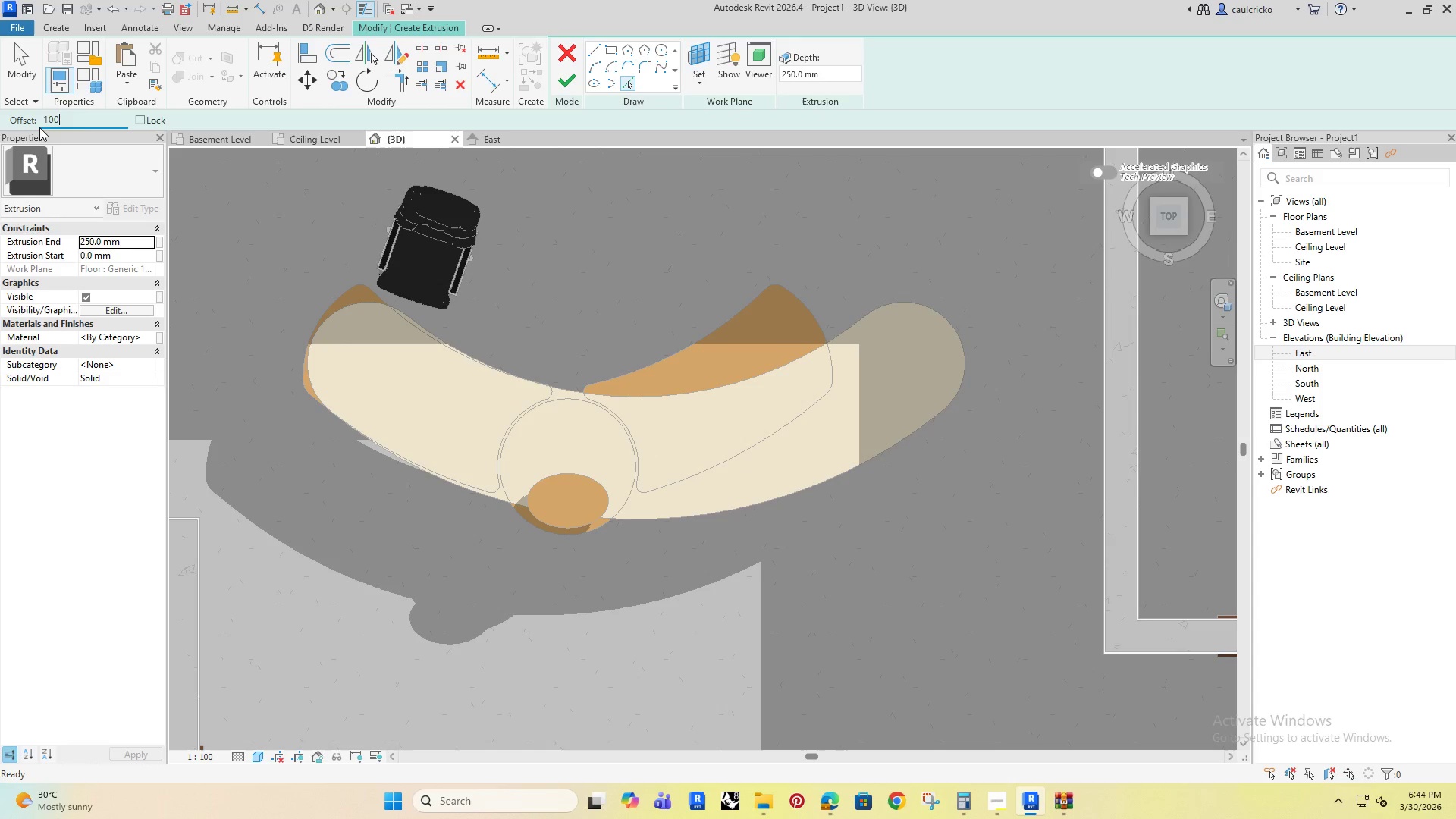 
key(Enter)
 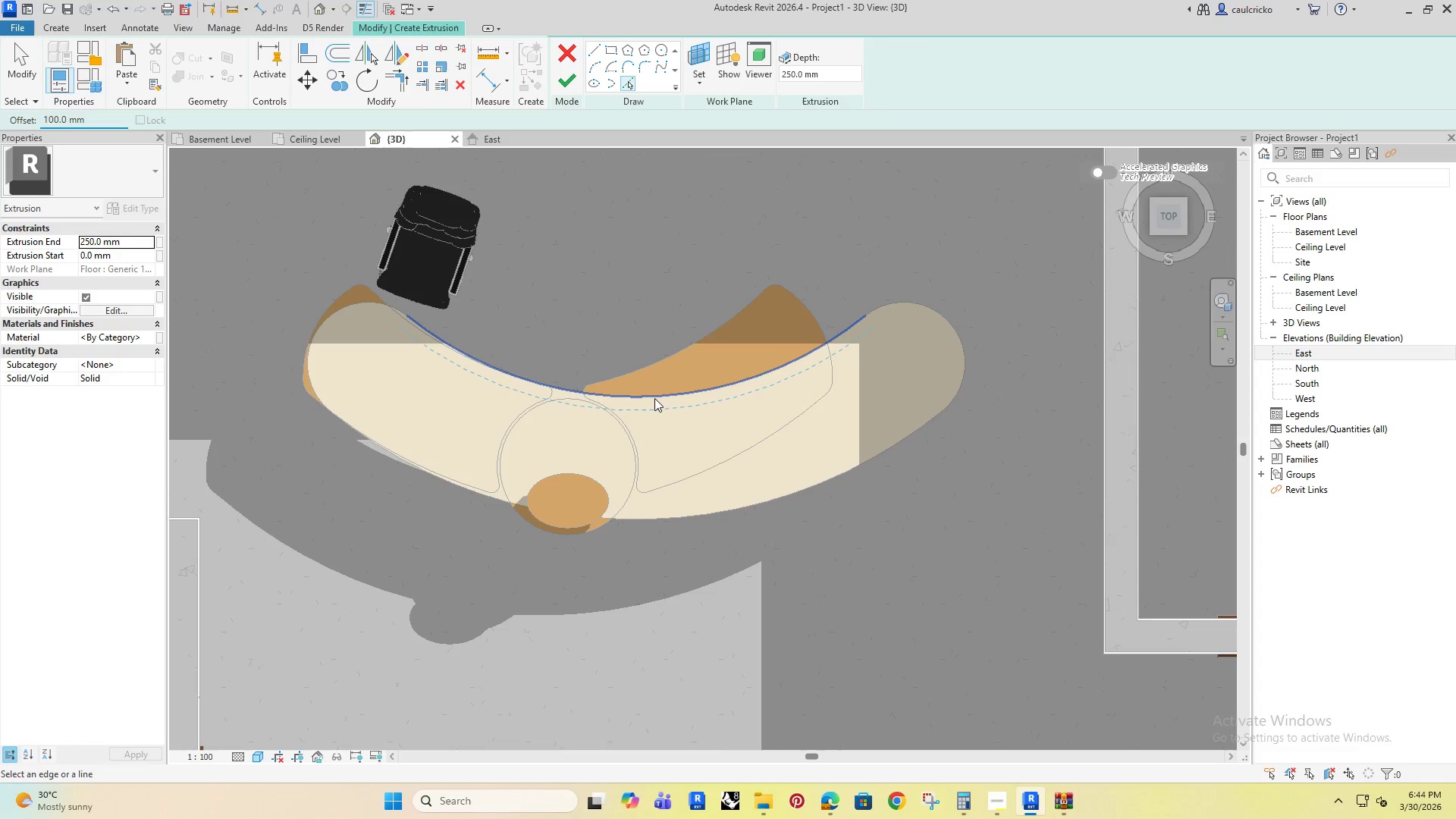 
left_click([654, 397])
 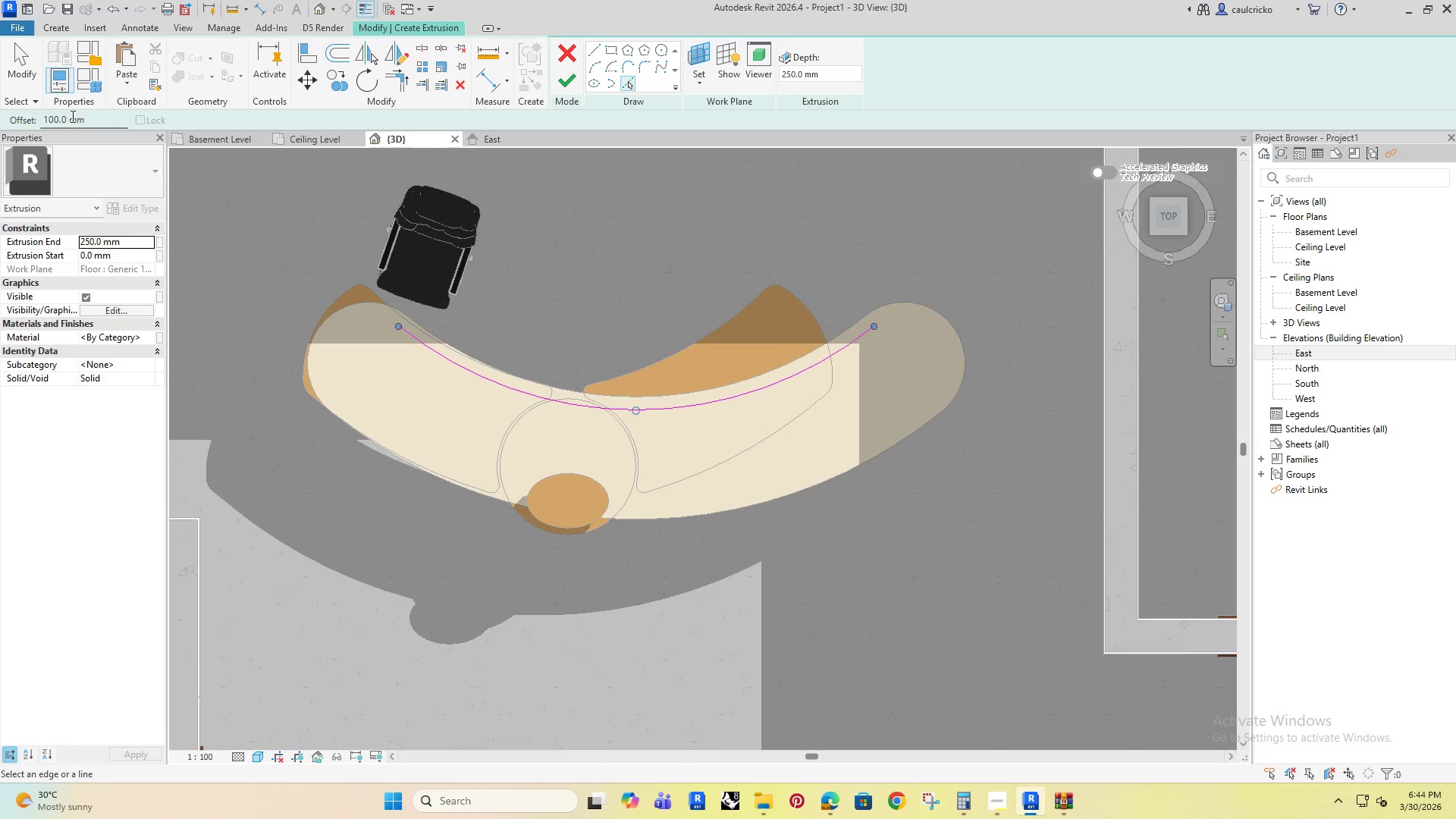 
left_click_drag(start_coordinate=[88, 120], to_coordinate=[19, 125])
 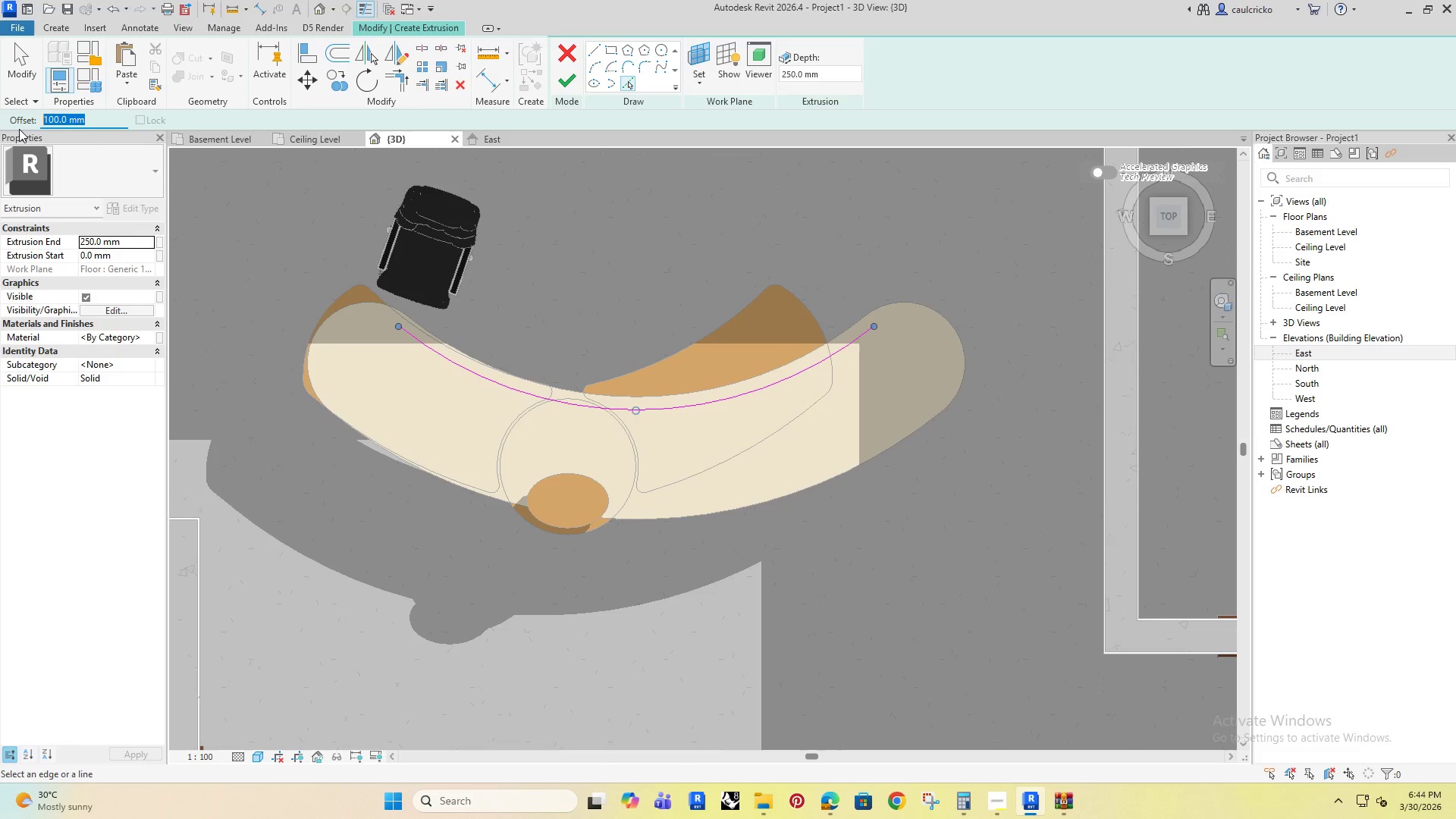 
type(20)
 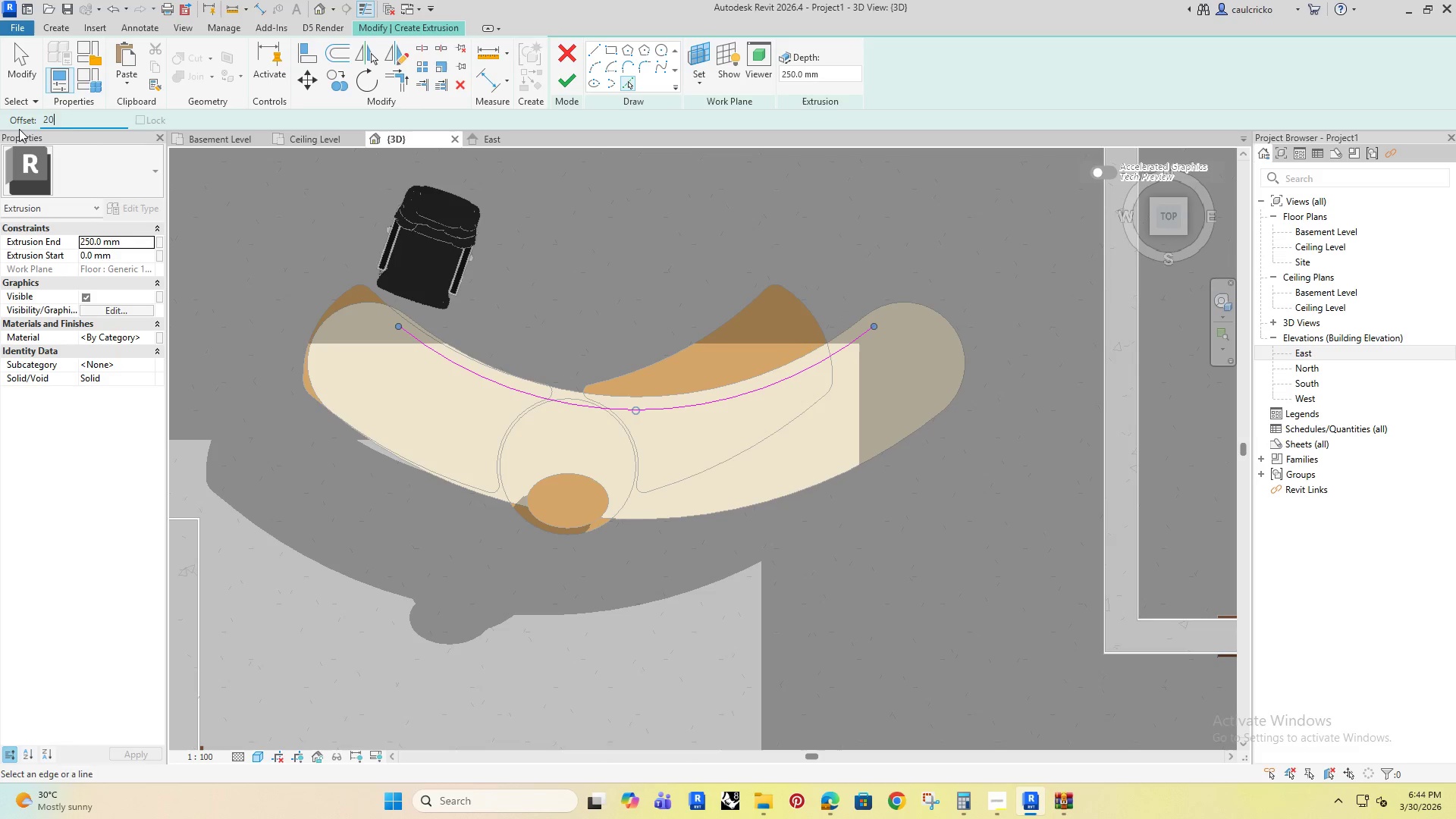 
key(Enter)
 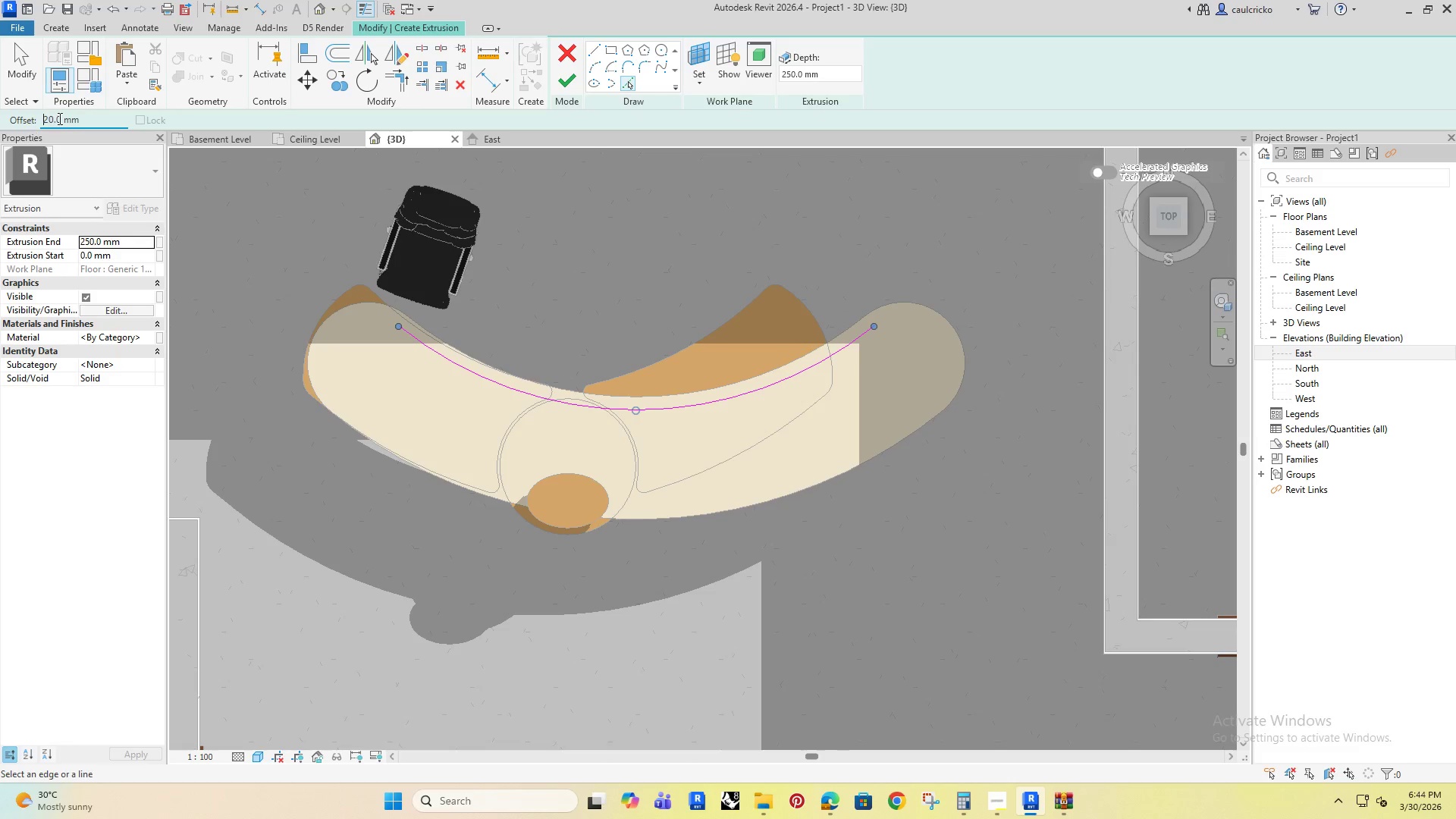 
left_click_drag(start_coordinate=[91, 122], to_coordinate=[33, 130])
 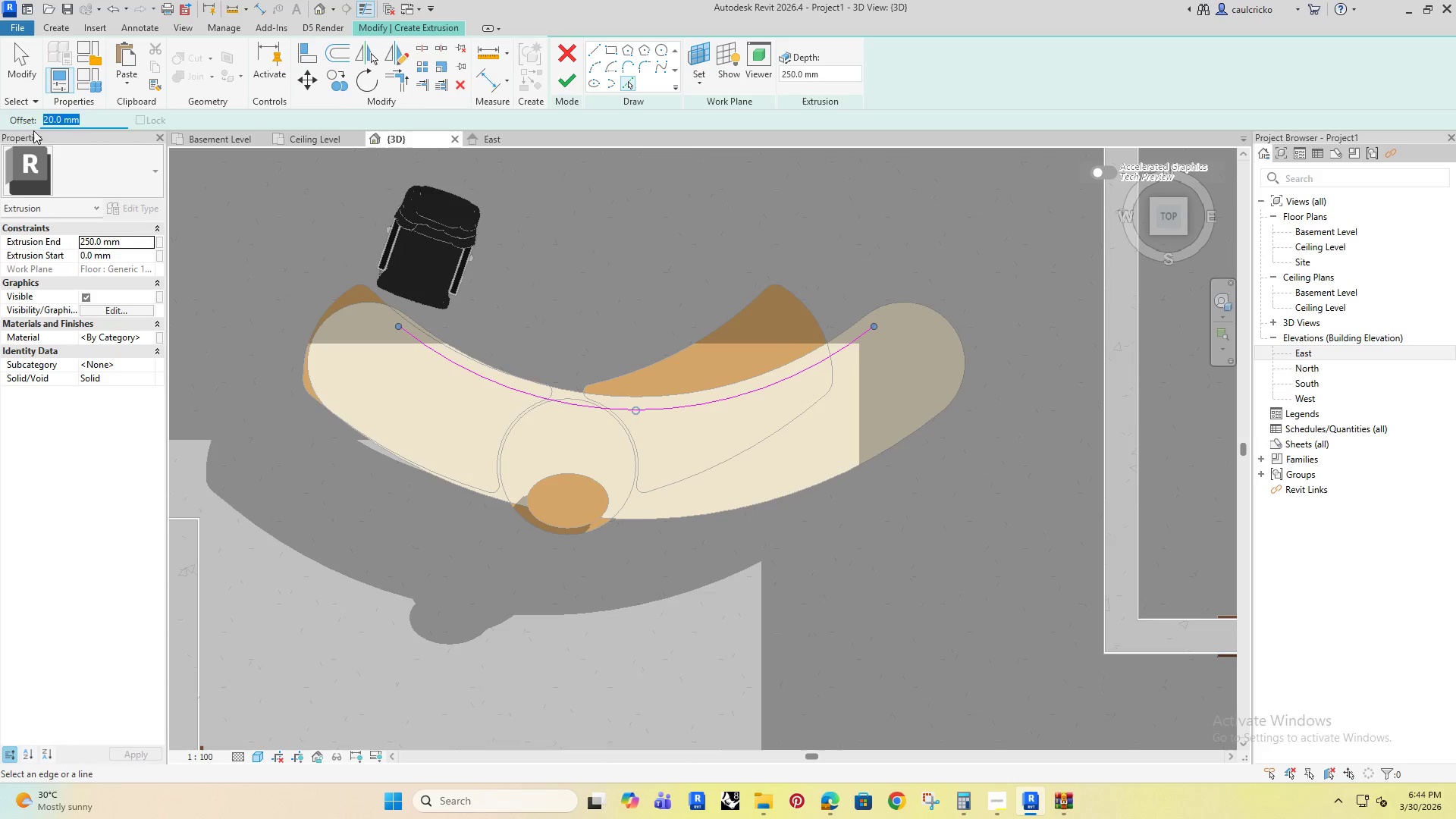 
type(50)
 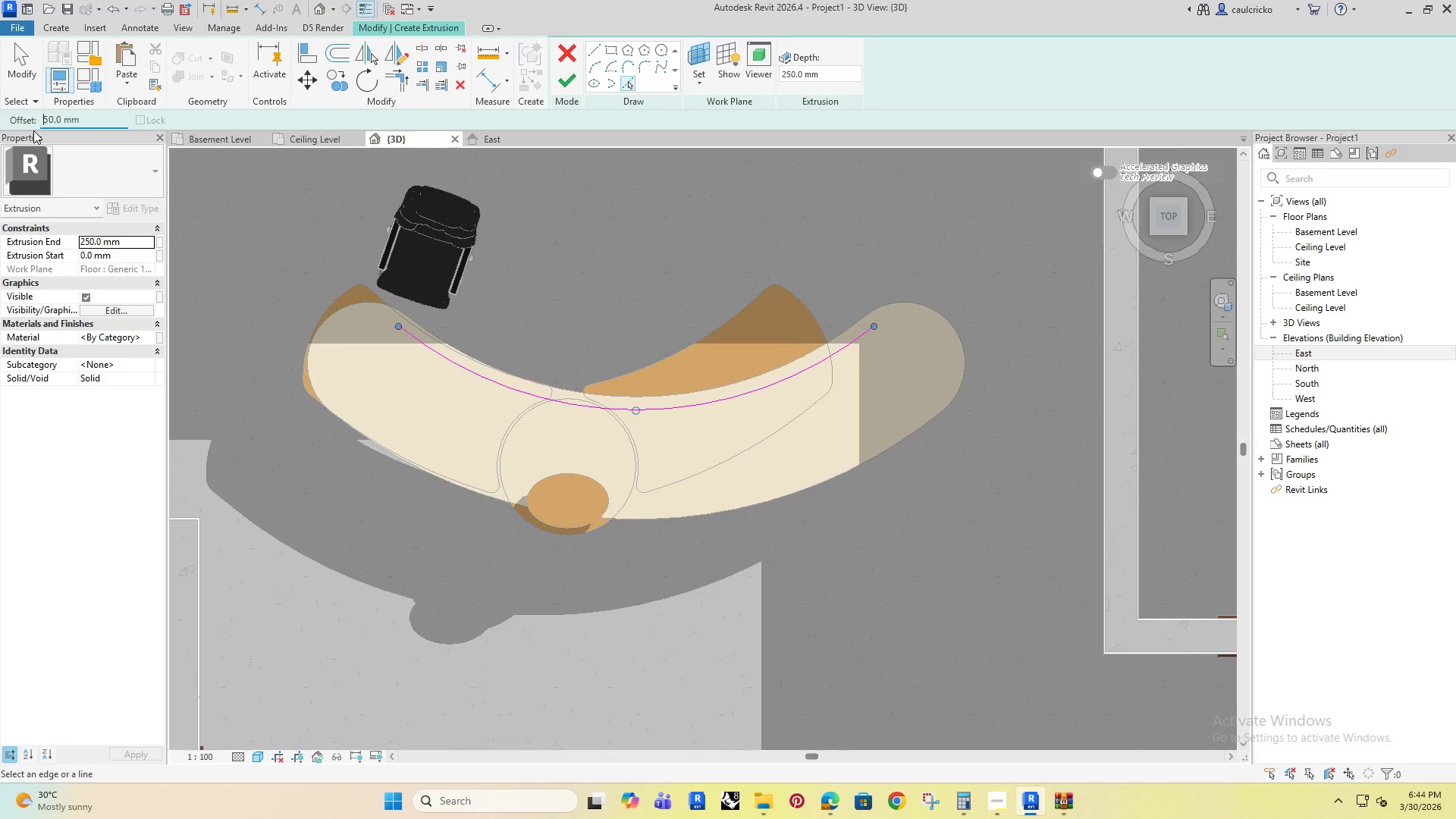 
key(Enter)
 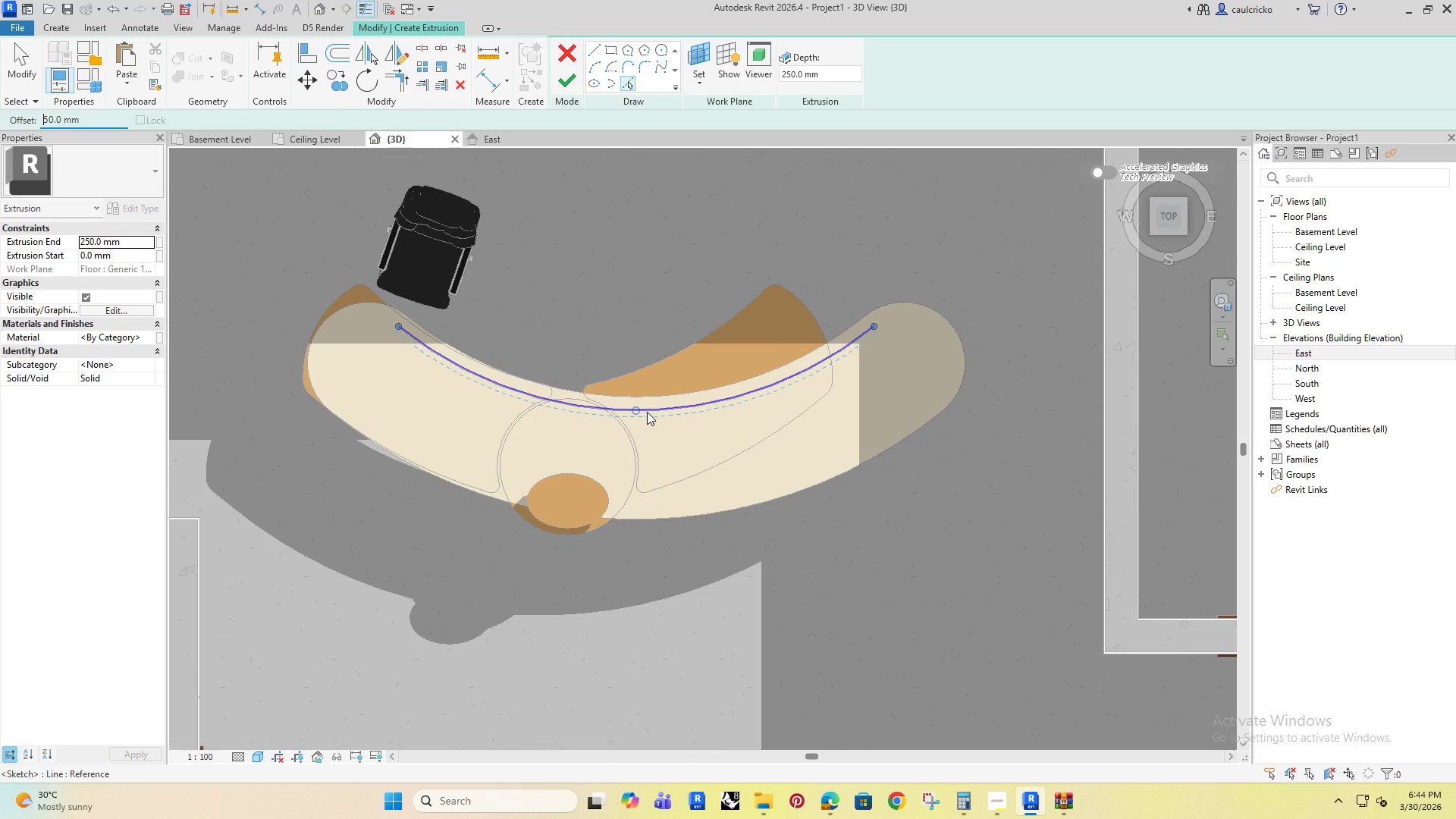 
left_click([652, 411])
 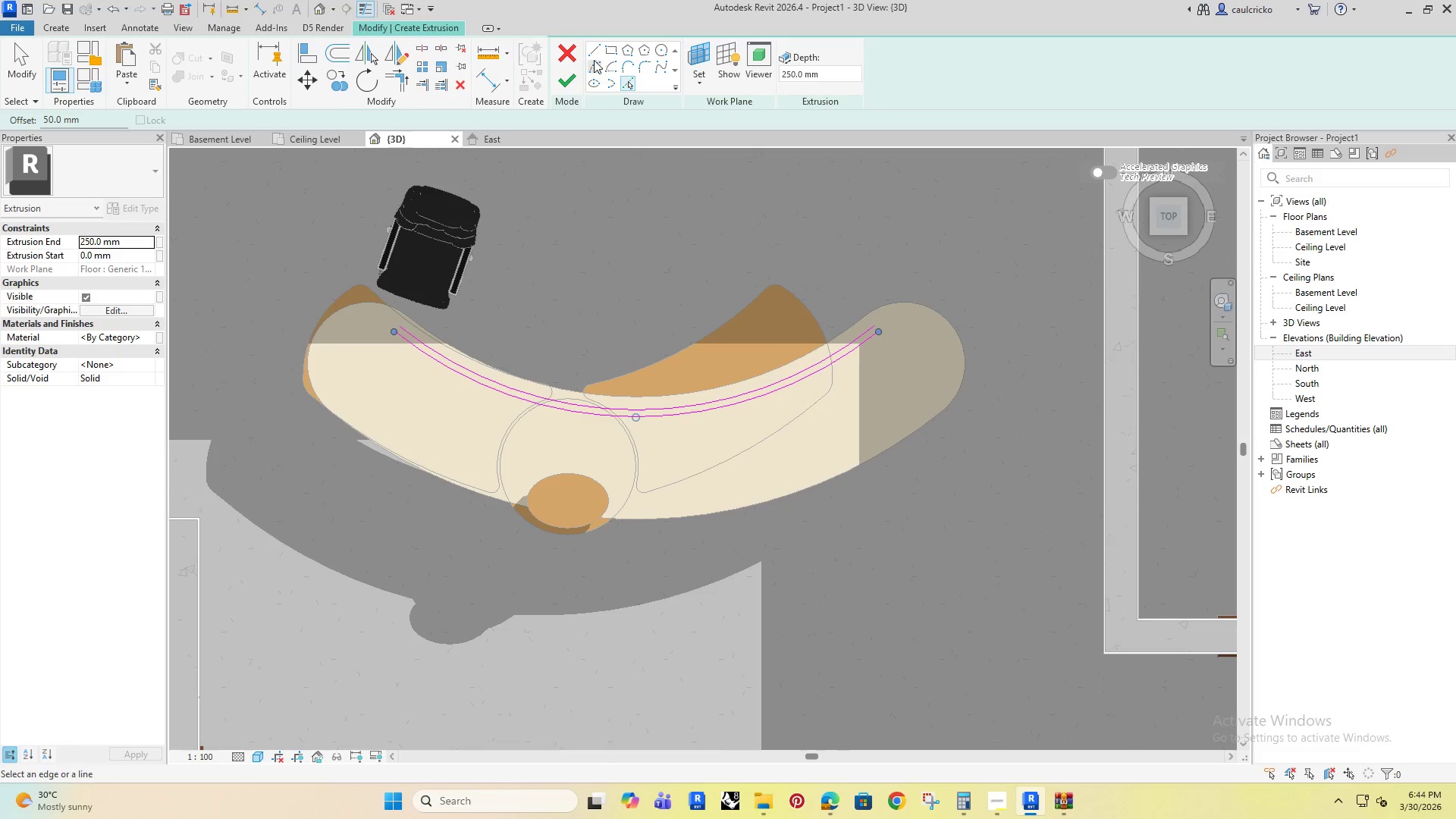 
left_click([590, 50])
 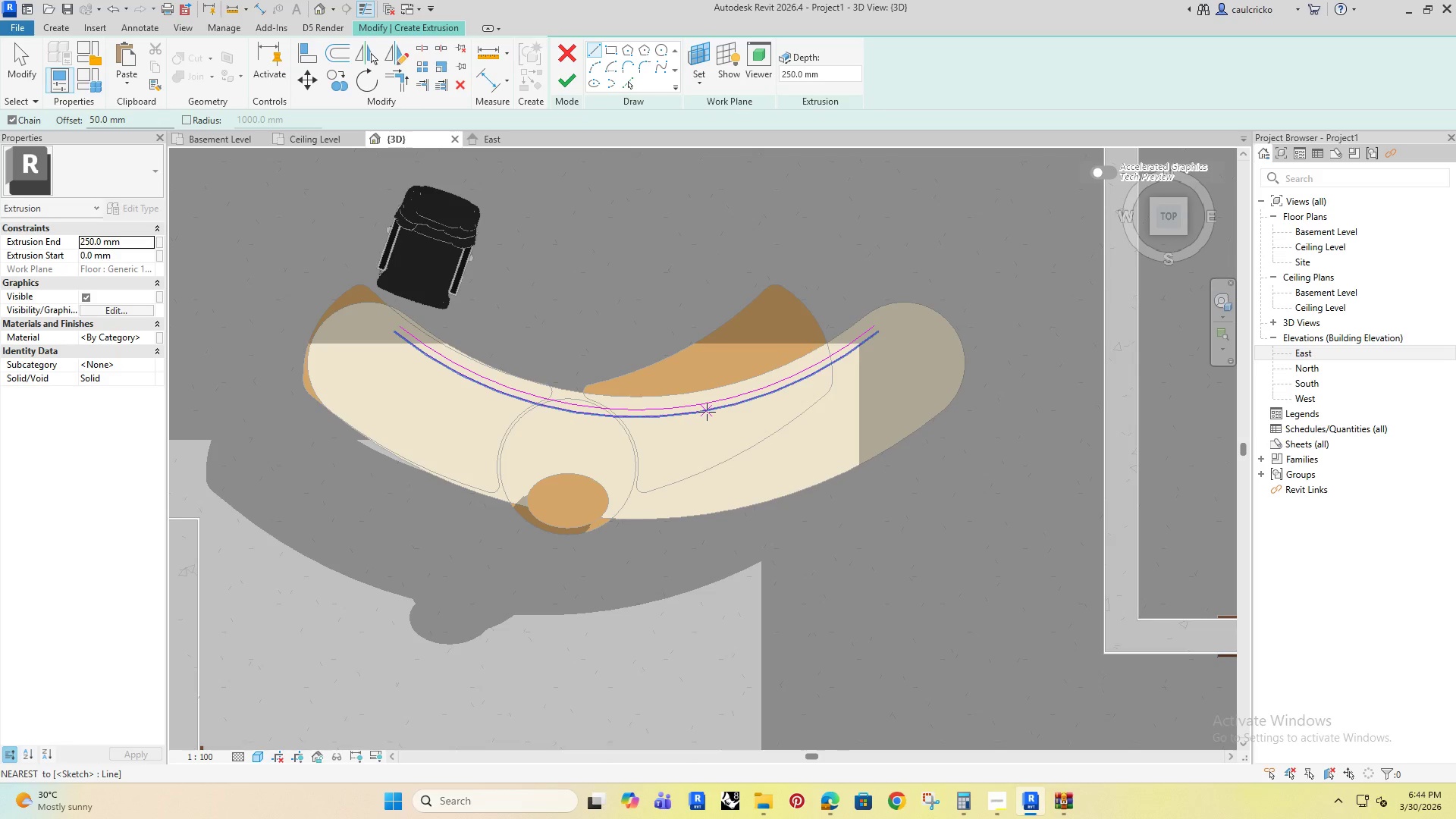 
left_click([715, 412])
 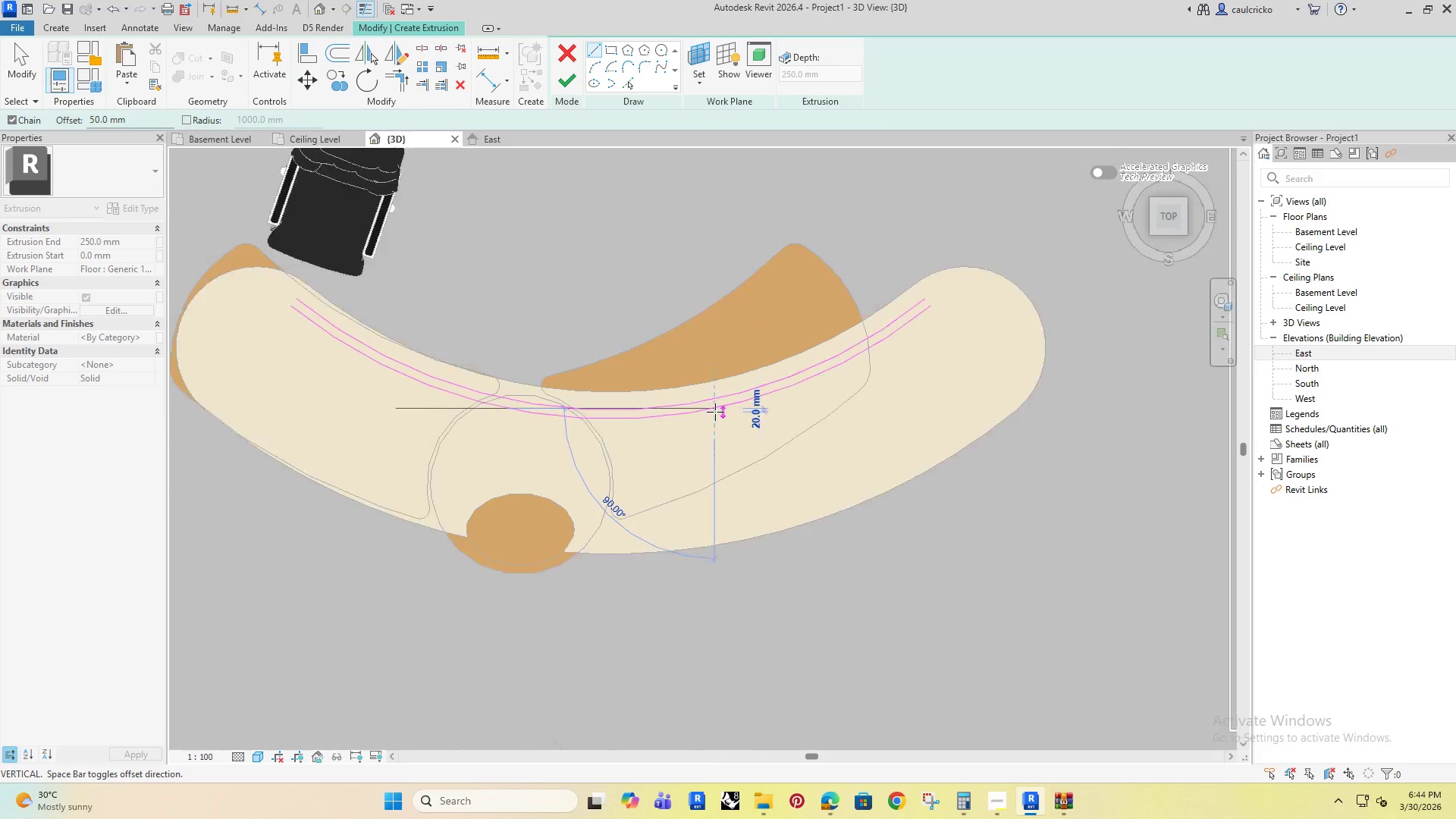 
scroll: coordinate [714, 400], scroll_direction: up, amount: 5.0
 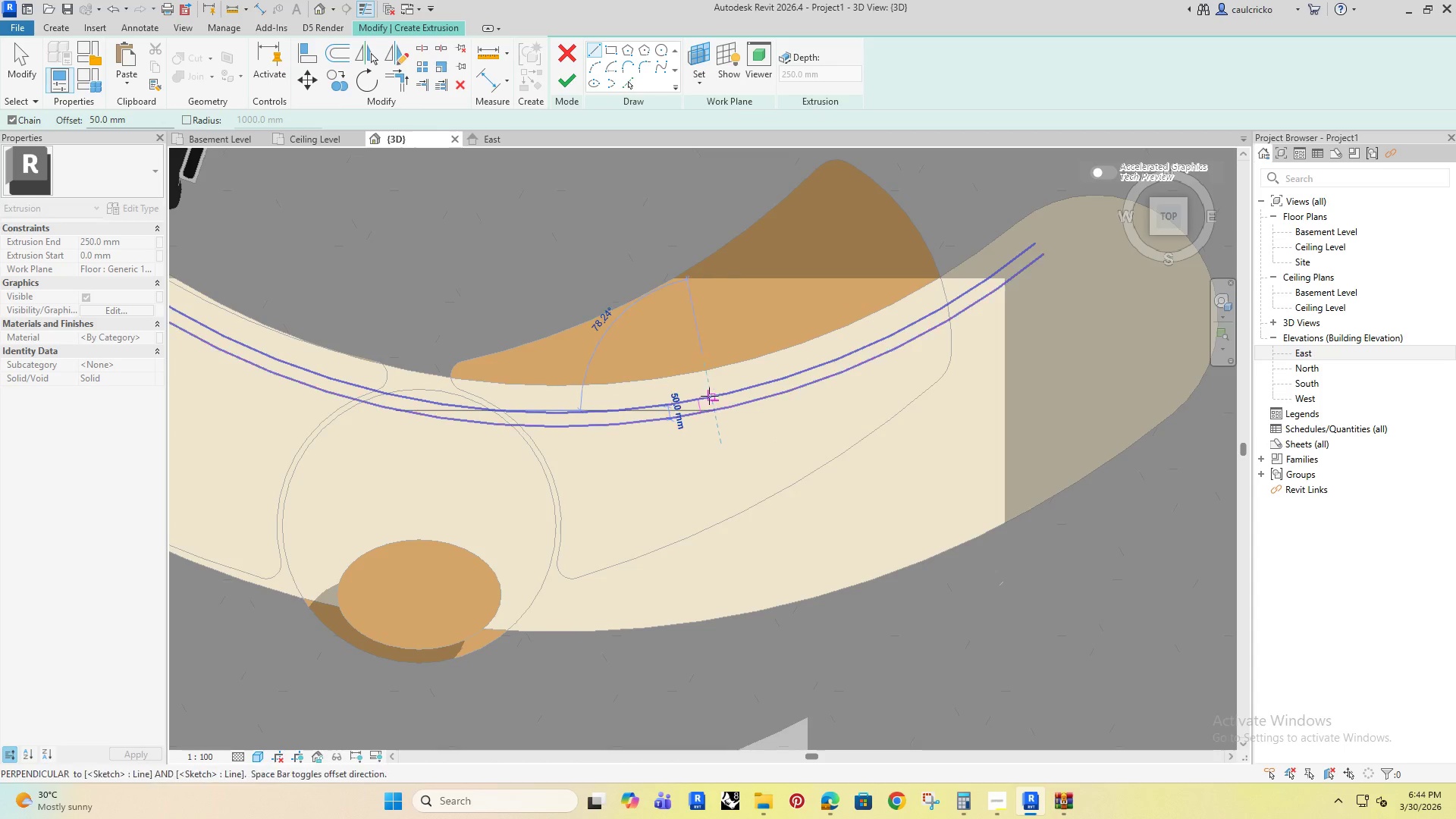 
left_click([708, 396])
 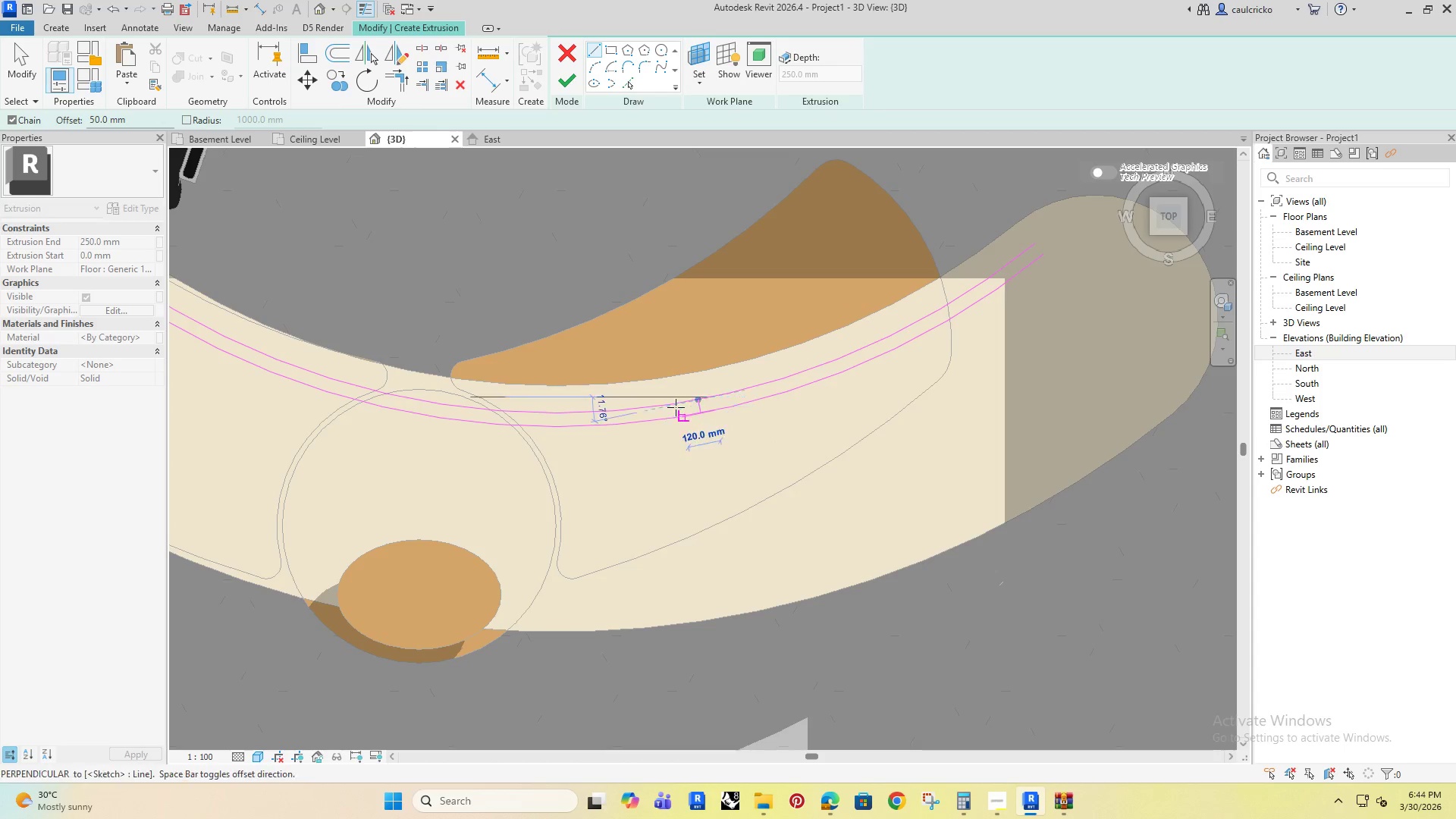 
key(Escape)
 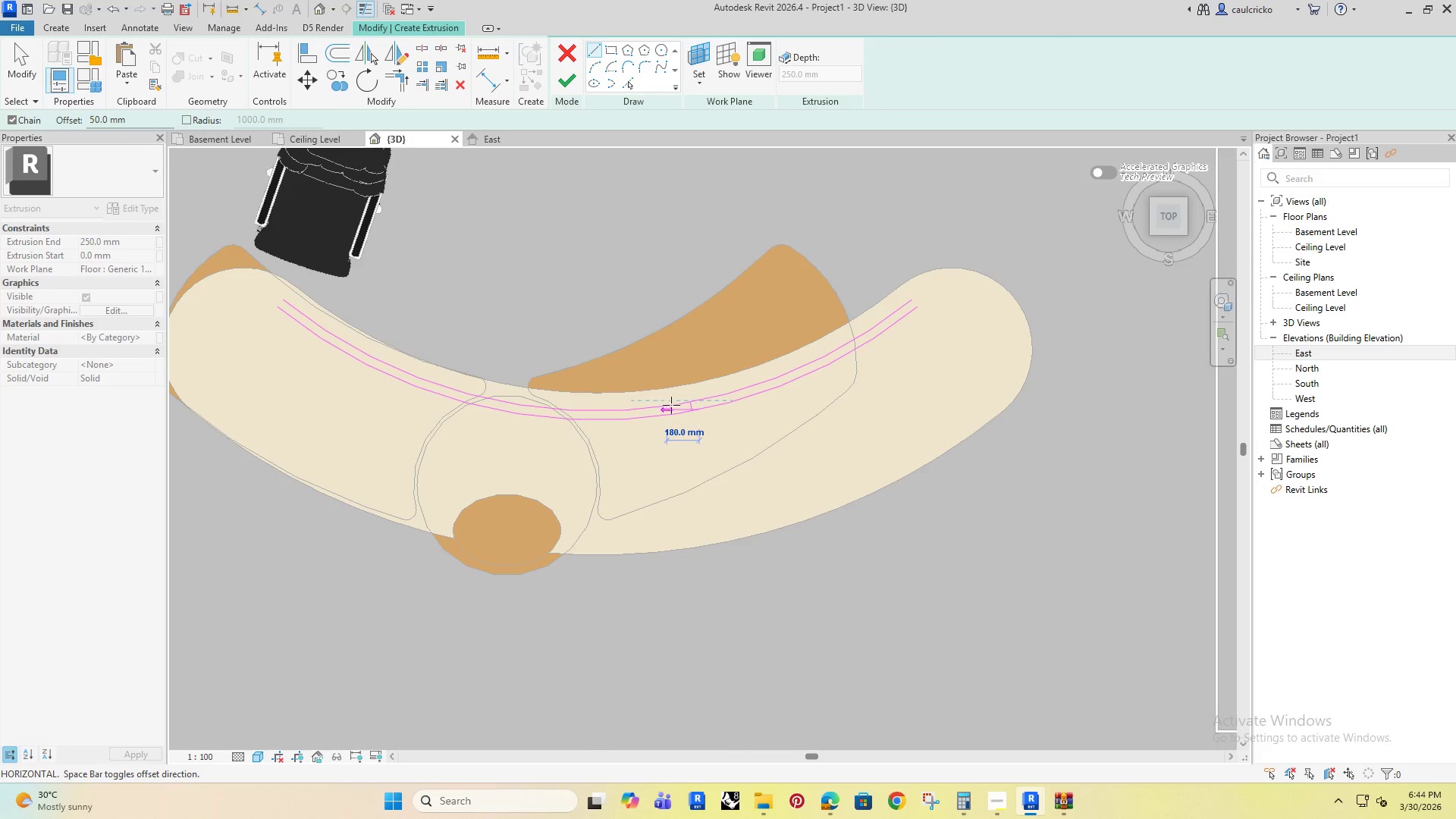 
key(Escape)
 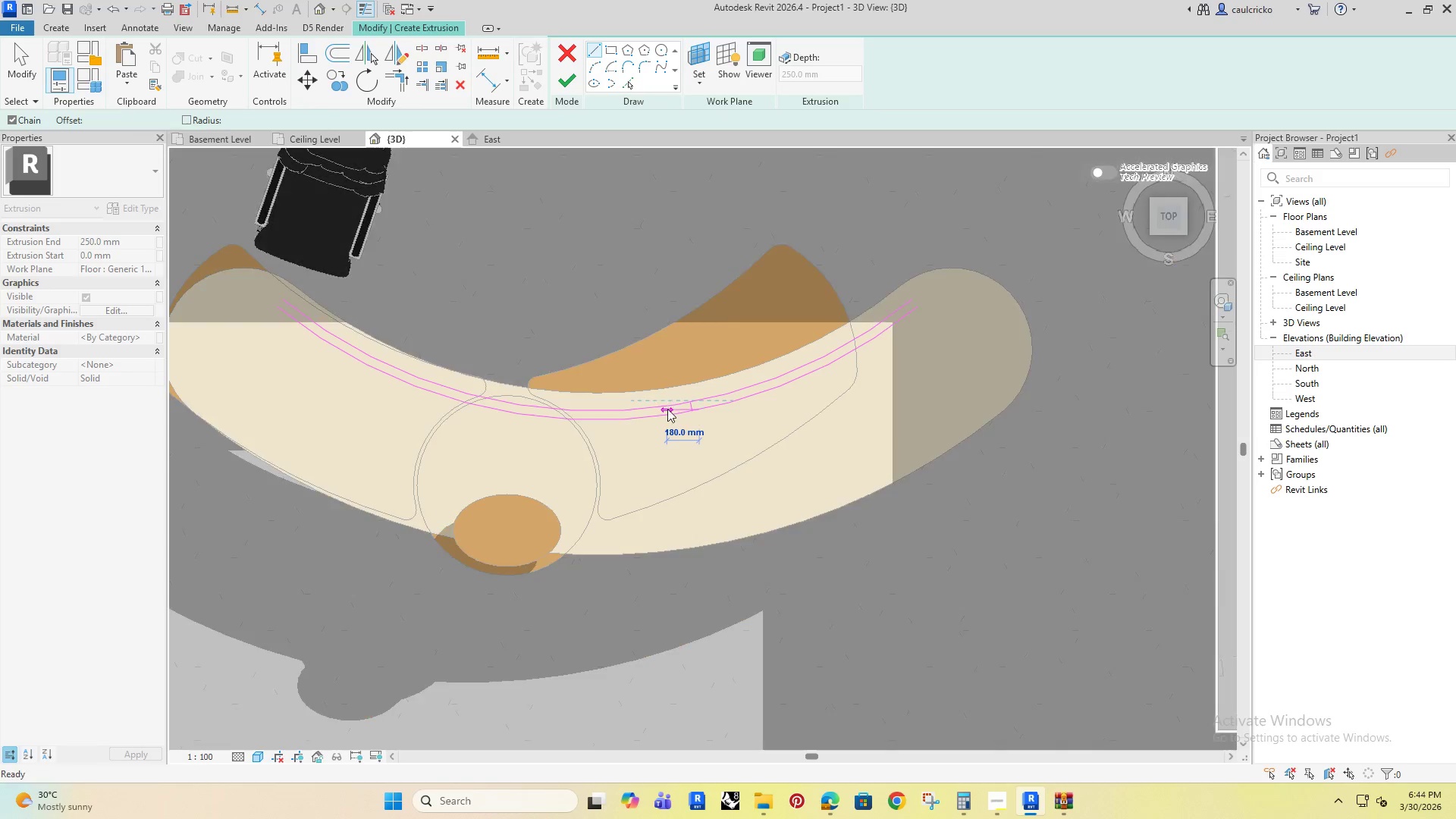 
key(Escape)
 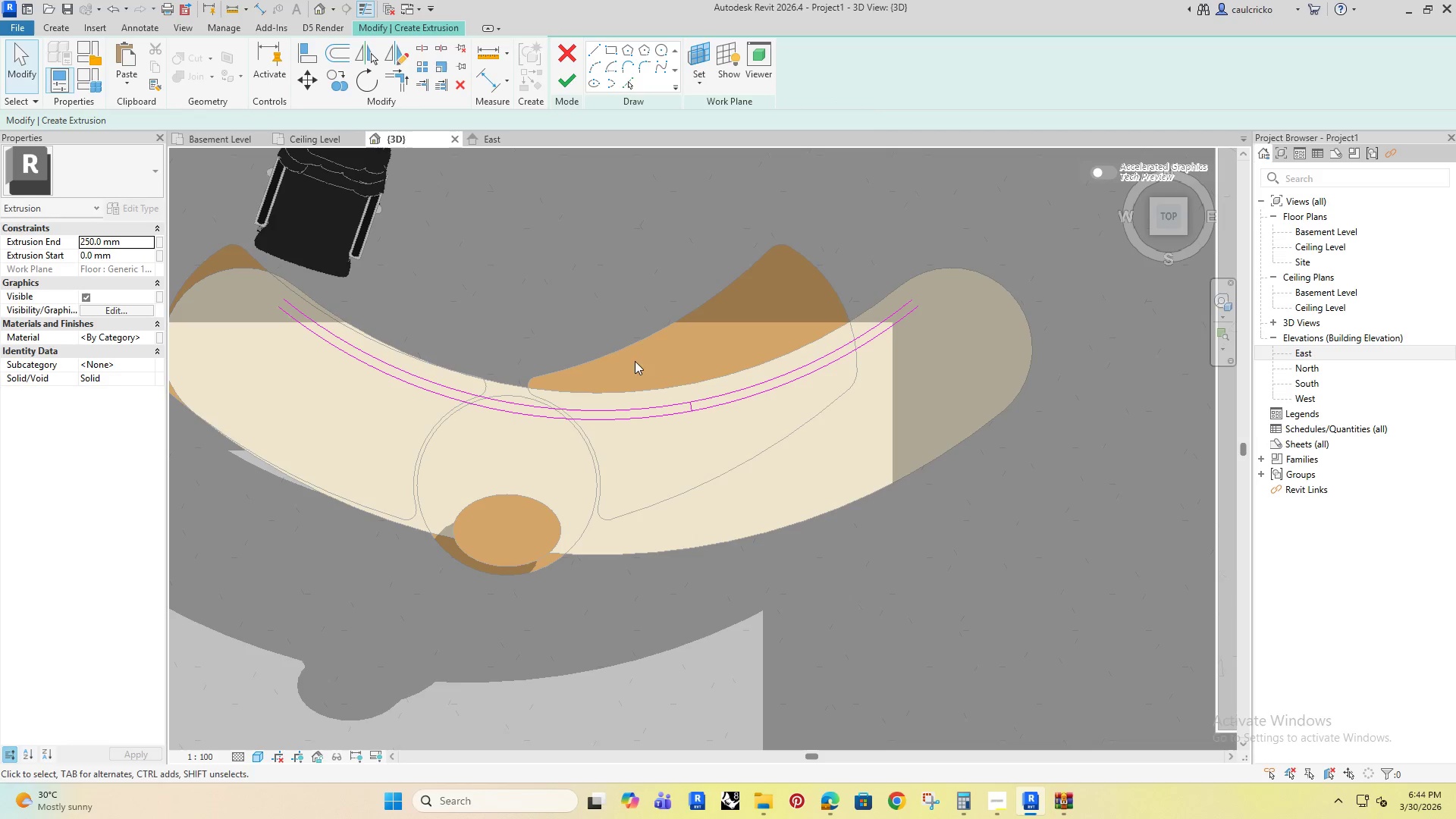 
left_click_drag(start_coordinate=[635, 361], to_coordinate=[721, 435])
 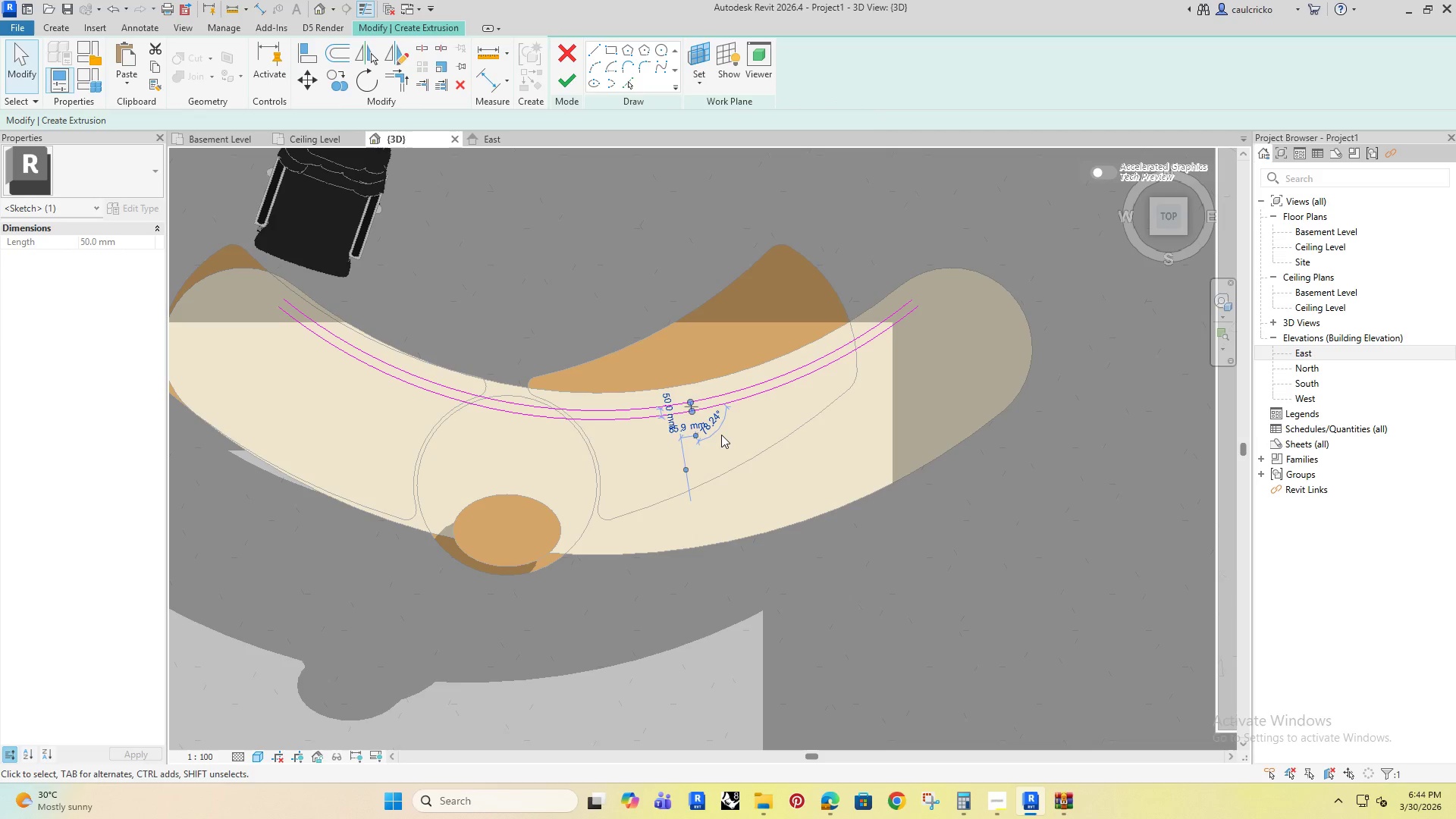 
scroll: coordinate [676, 407], scroll_direction: down, amount: 3.0
 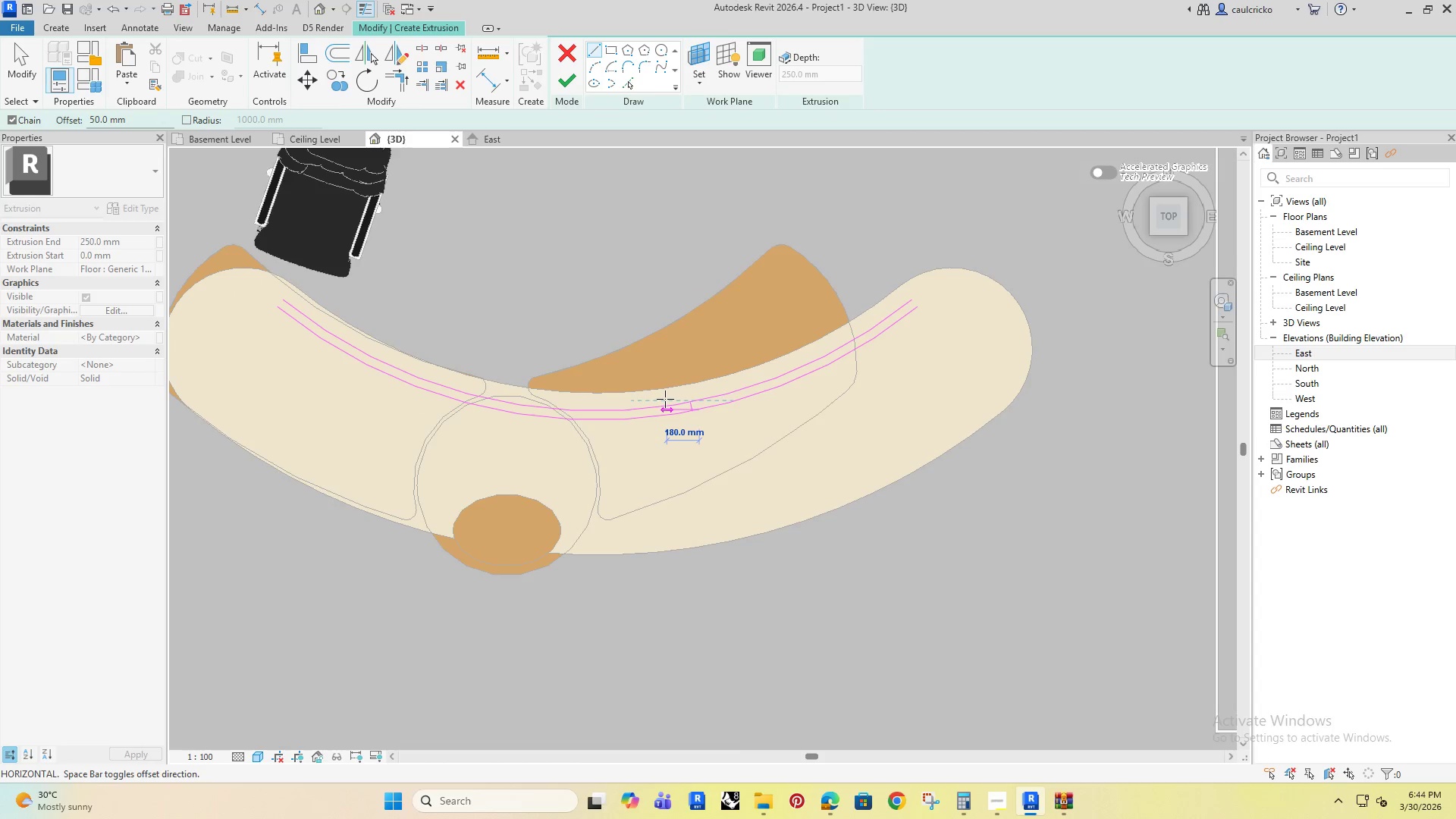 
key(D)
 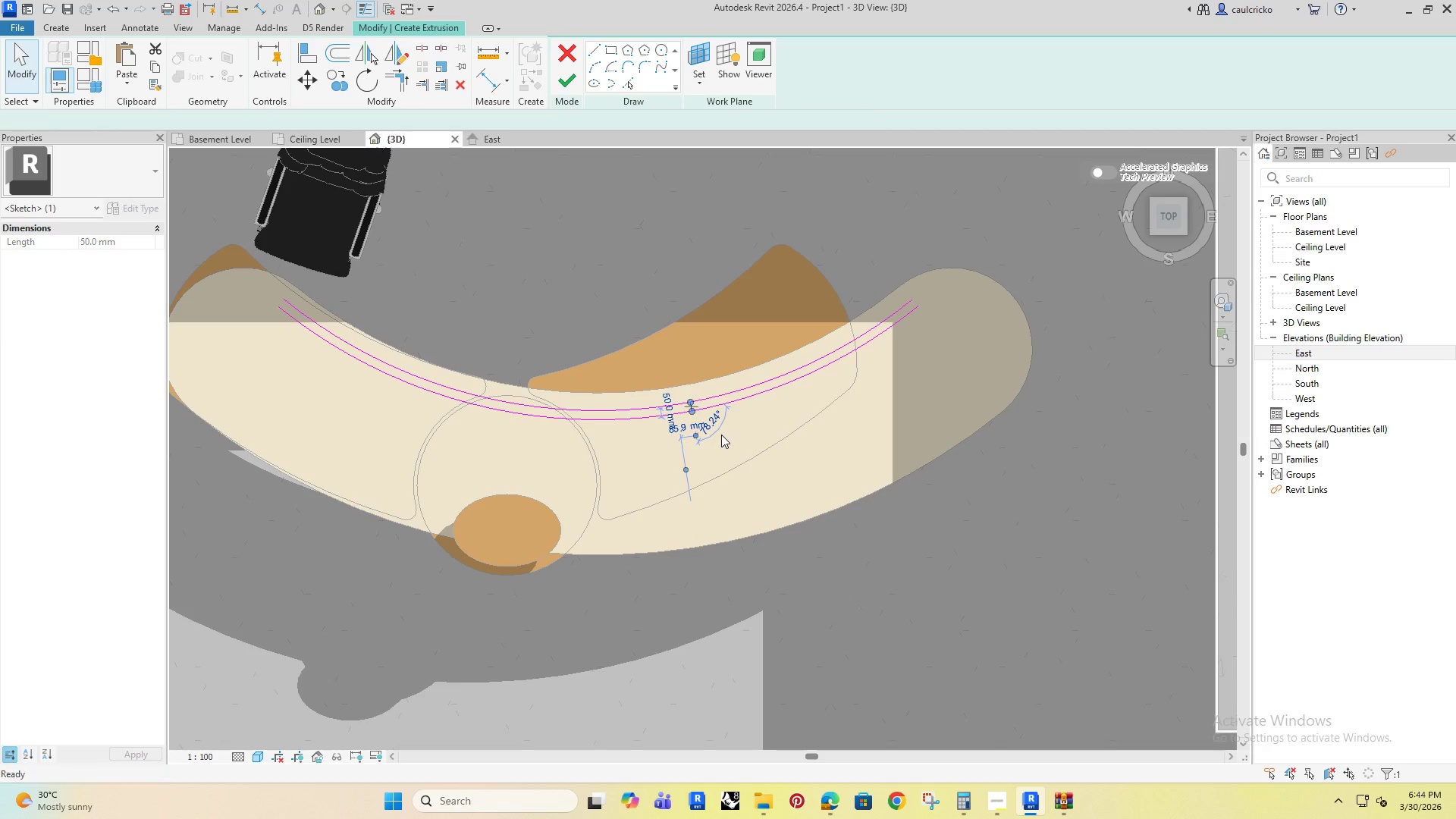 
left_click([599, 410])
 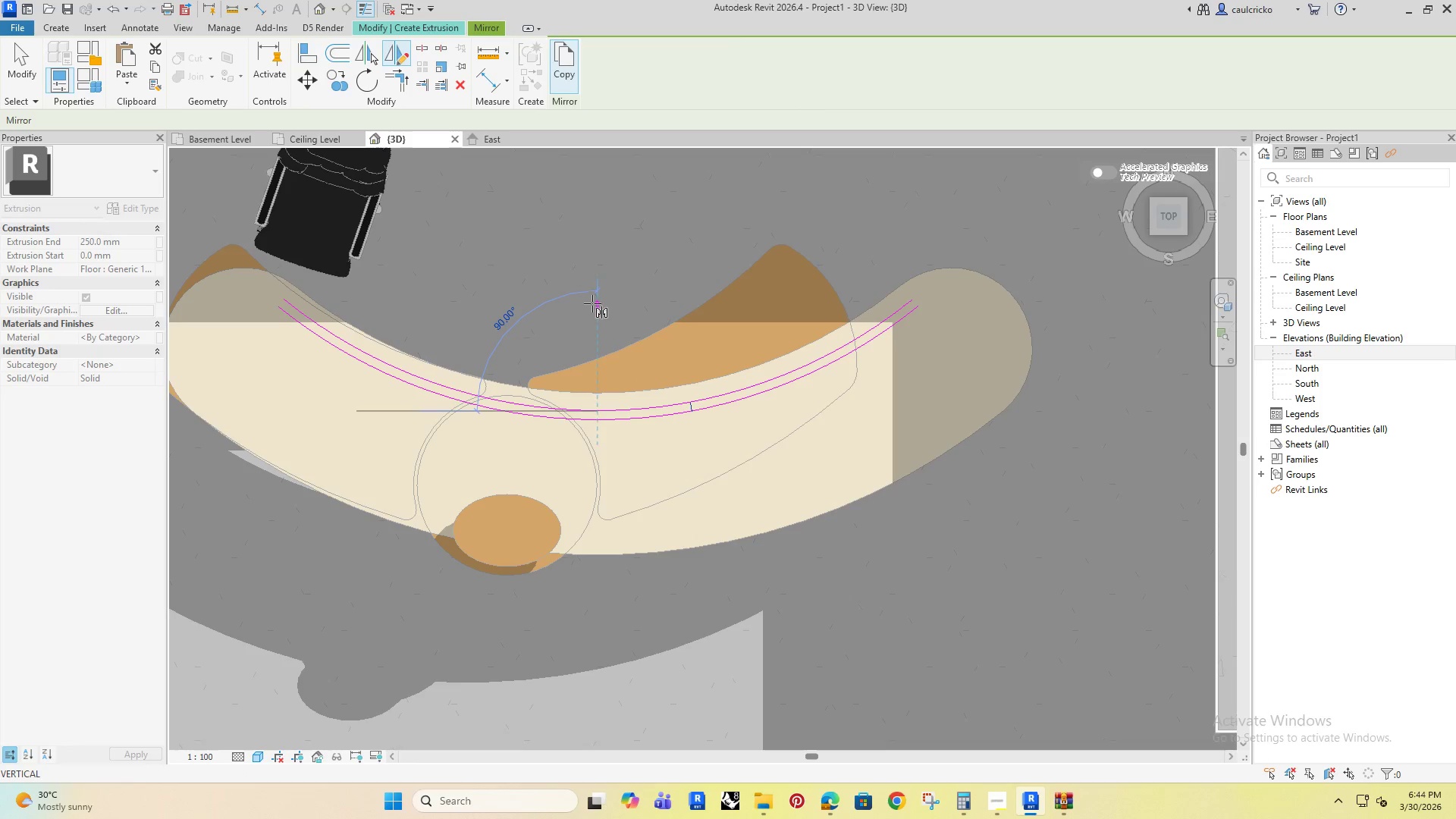 
left_click([592, 300])
 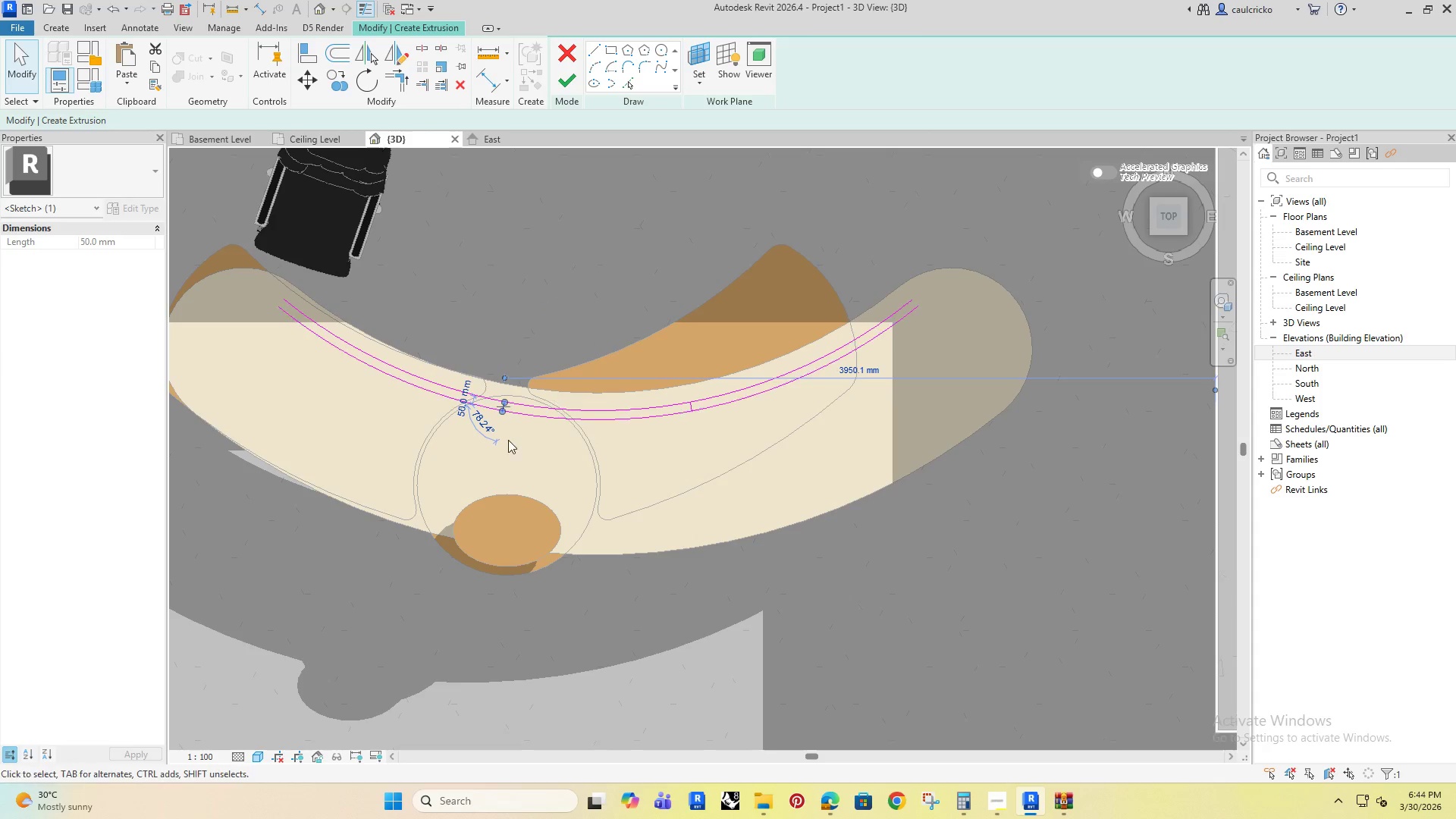 
key(Escape)
key(Escape)
key(Escape)
key(Escape)
type(tr)
 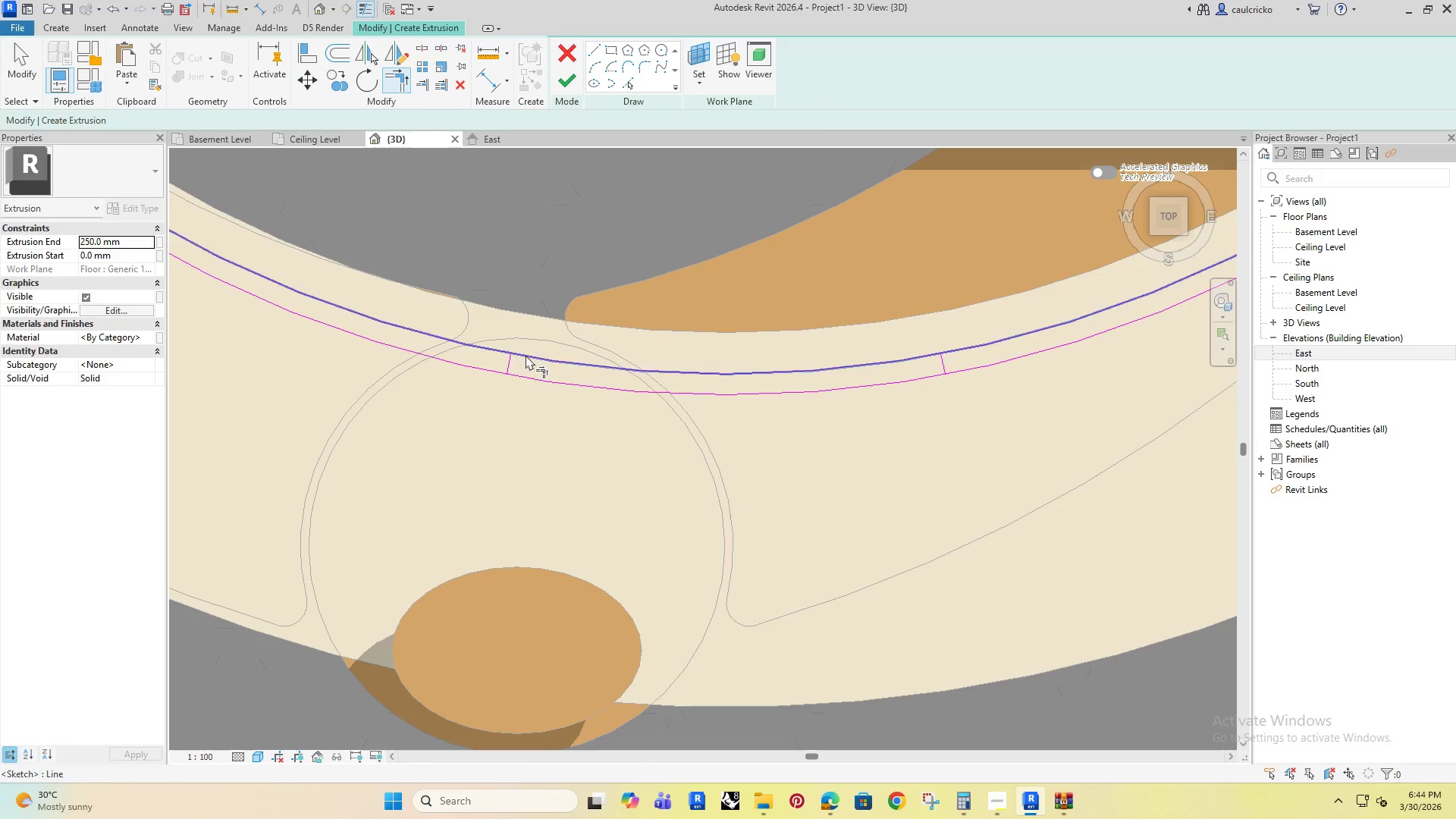 
scroll: coordinate [500, 439], scroll_direction: up, amount: 6.0
 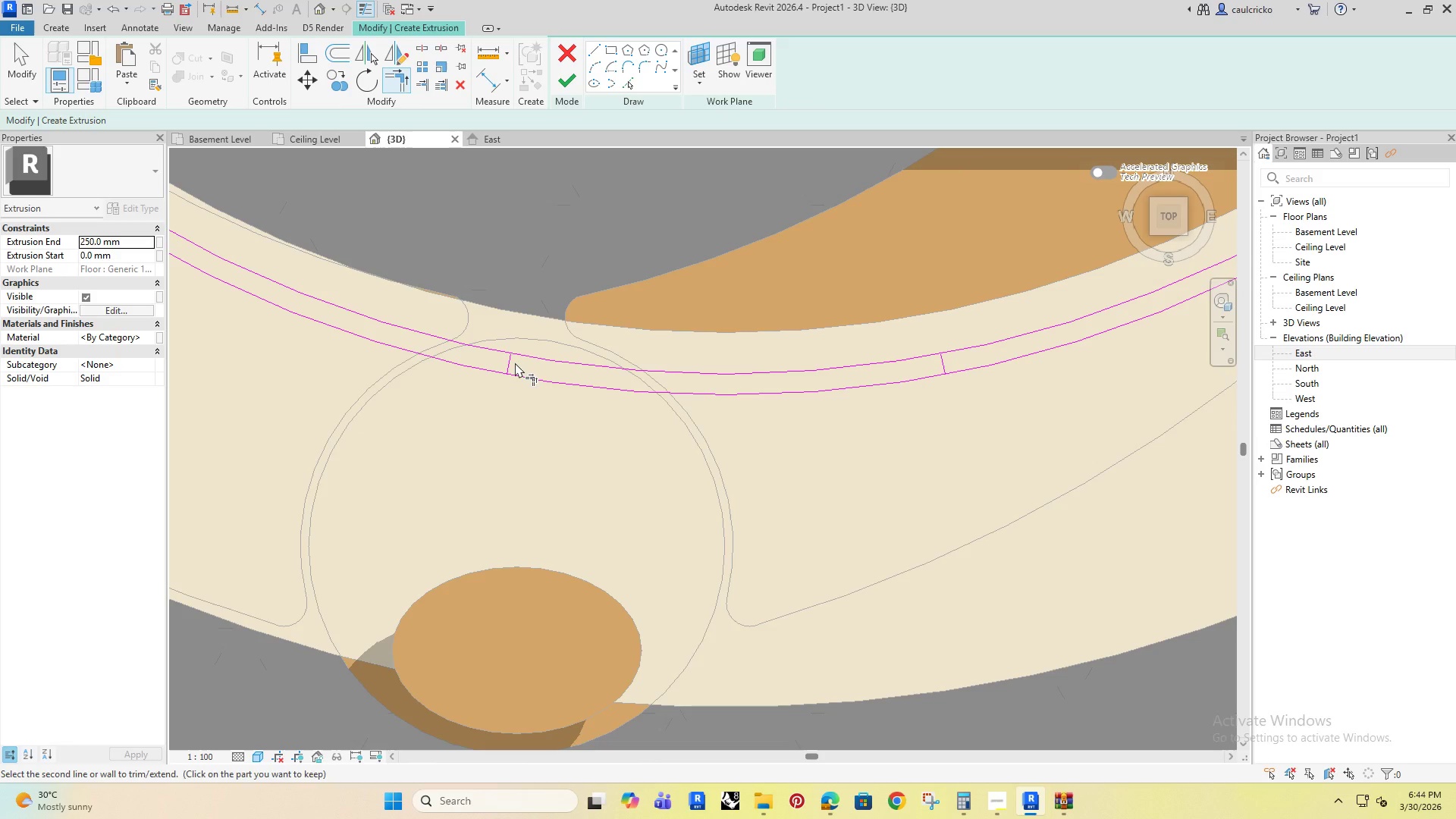 
left_click([508, 361])
 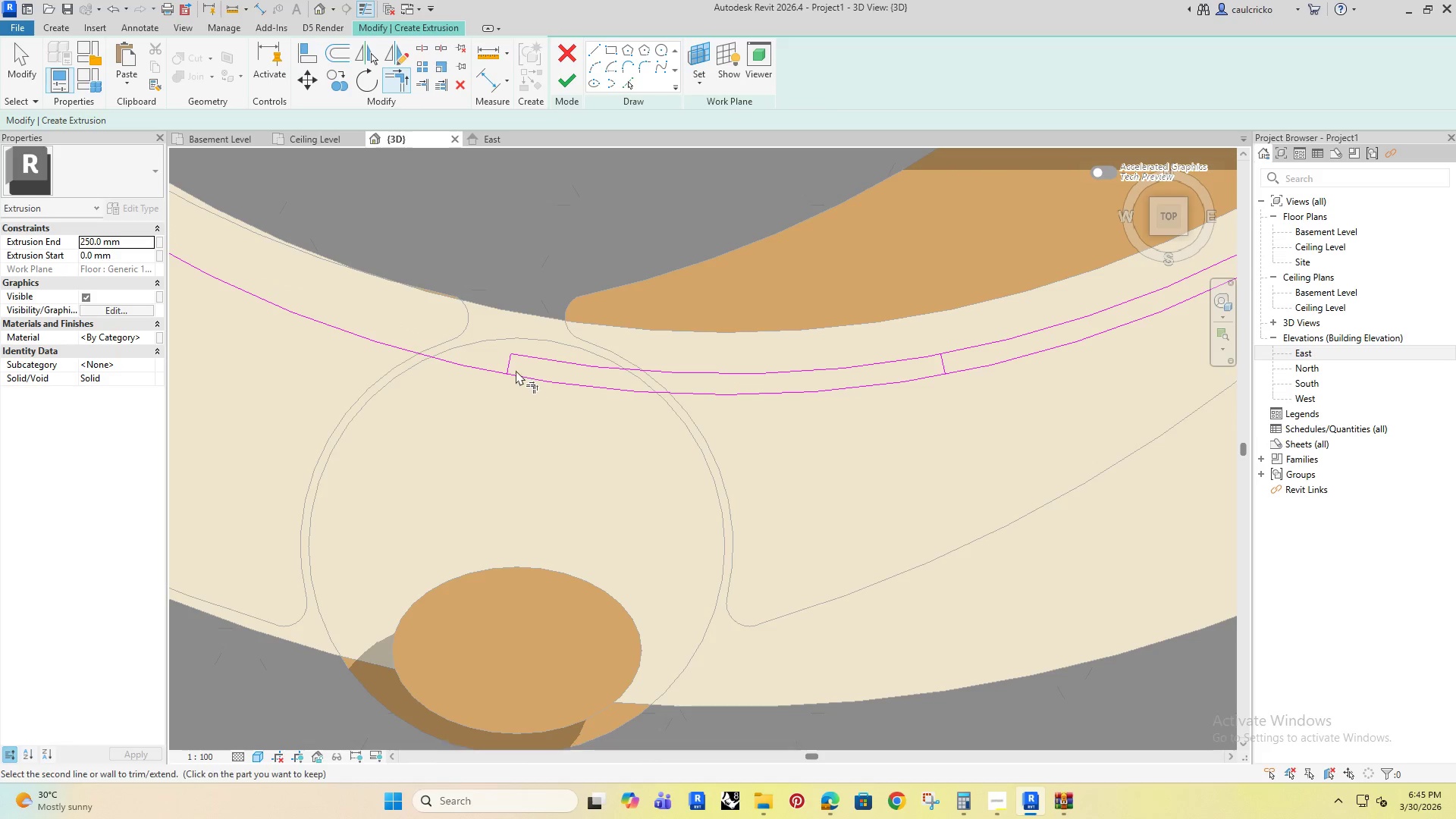 
double_click([509, 361])
 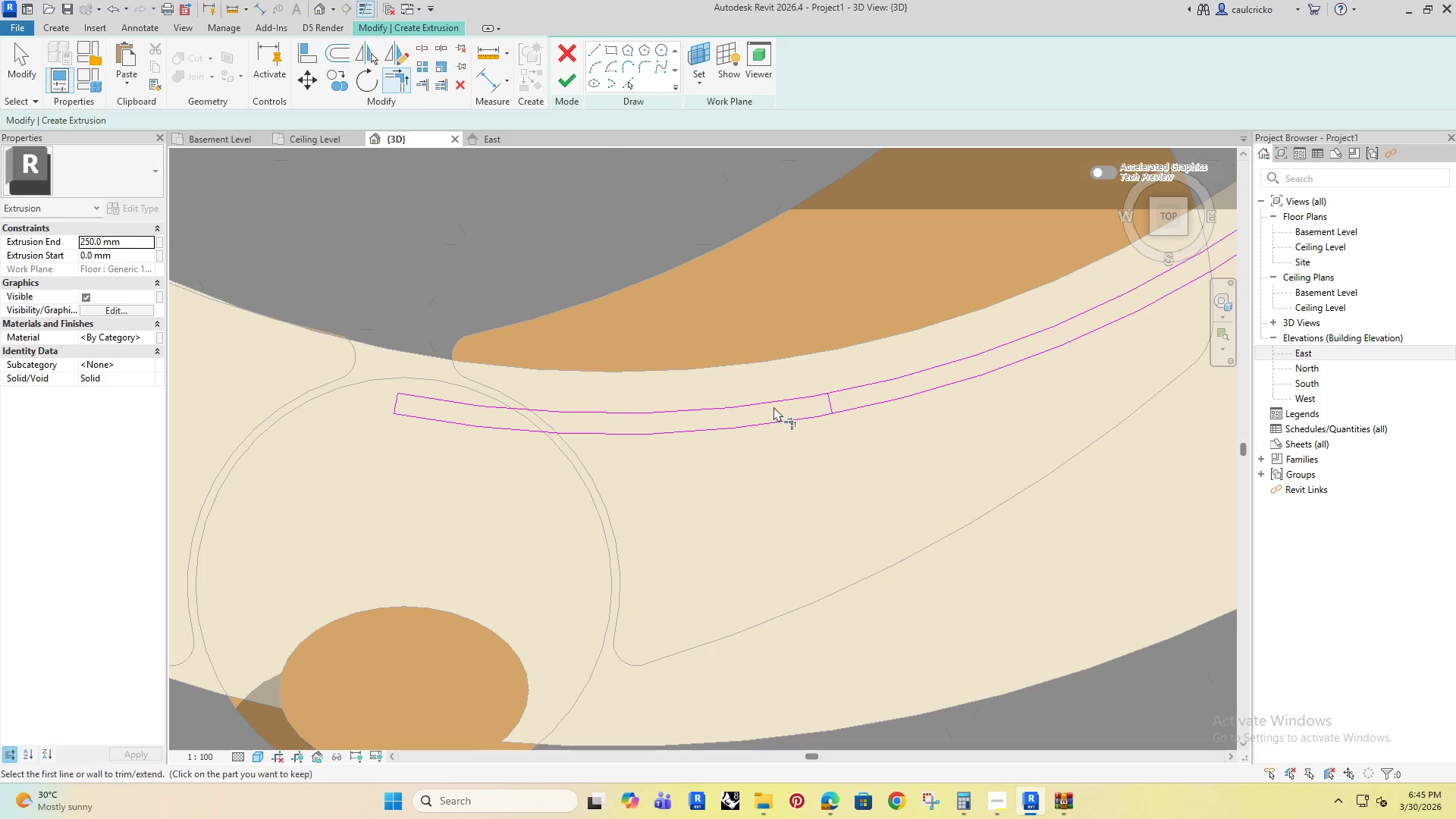 
left_click([781, 401])
 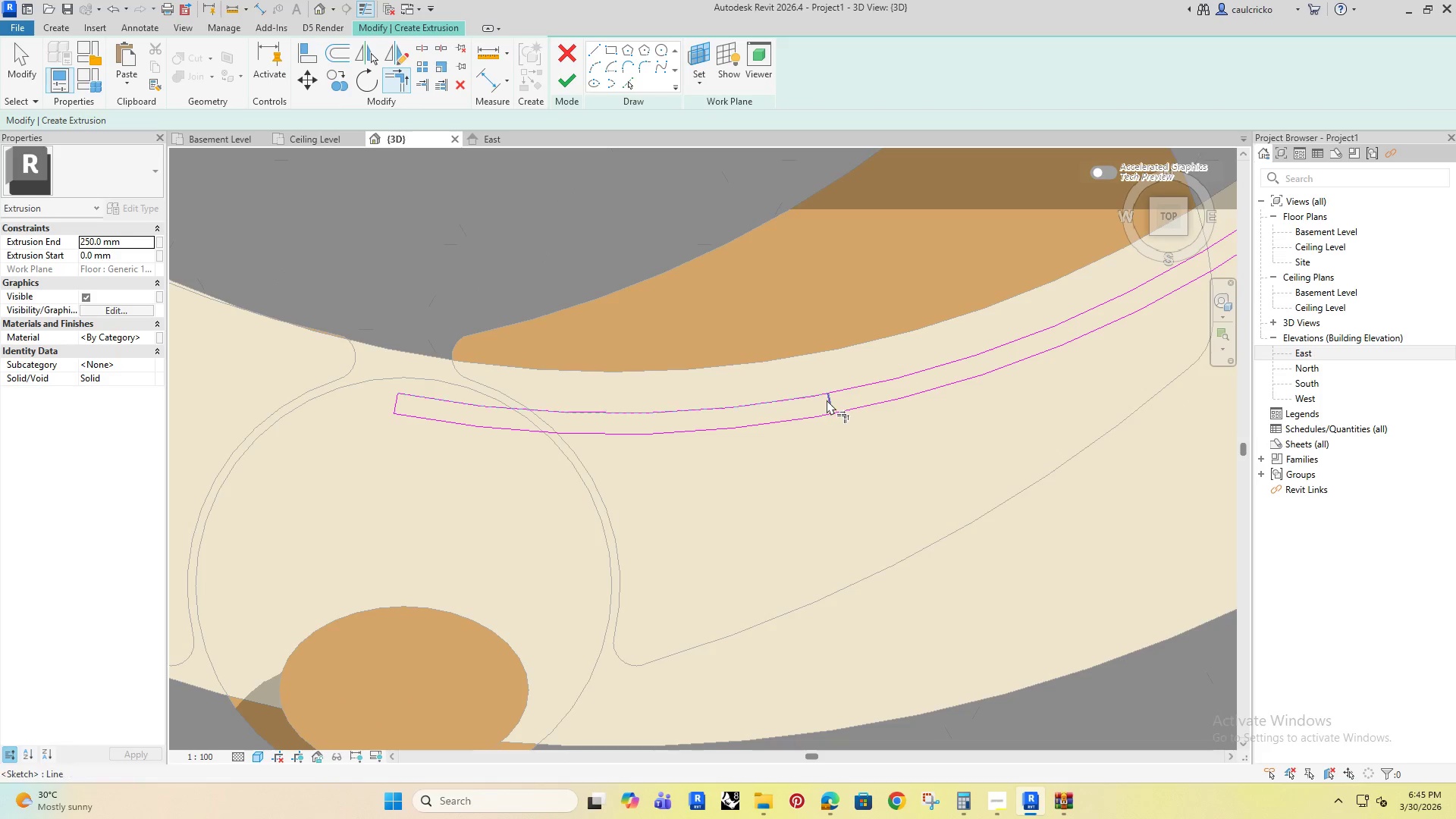 
left_click([829, 400])
 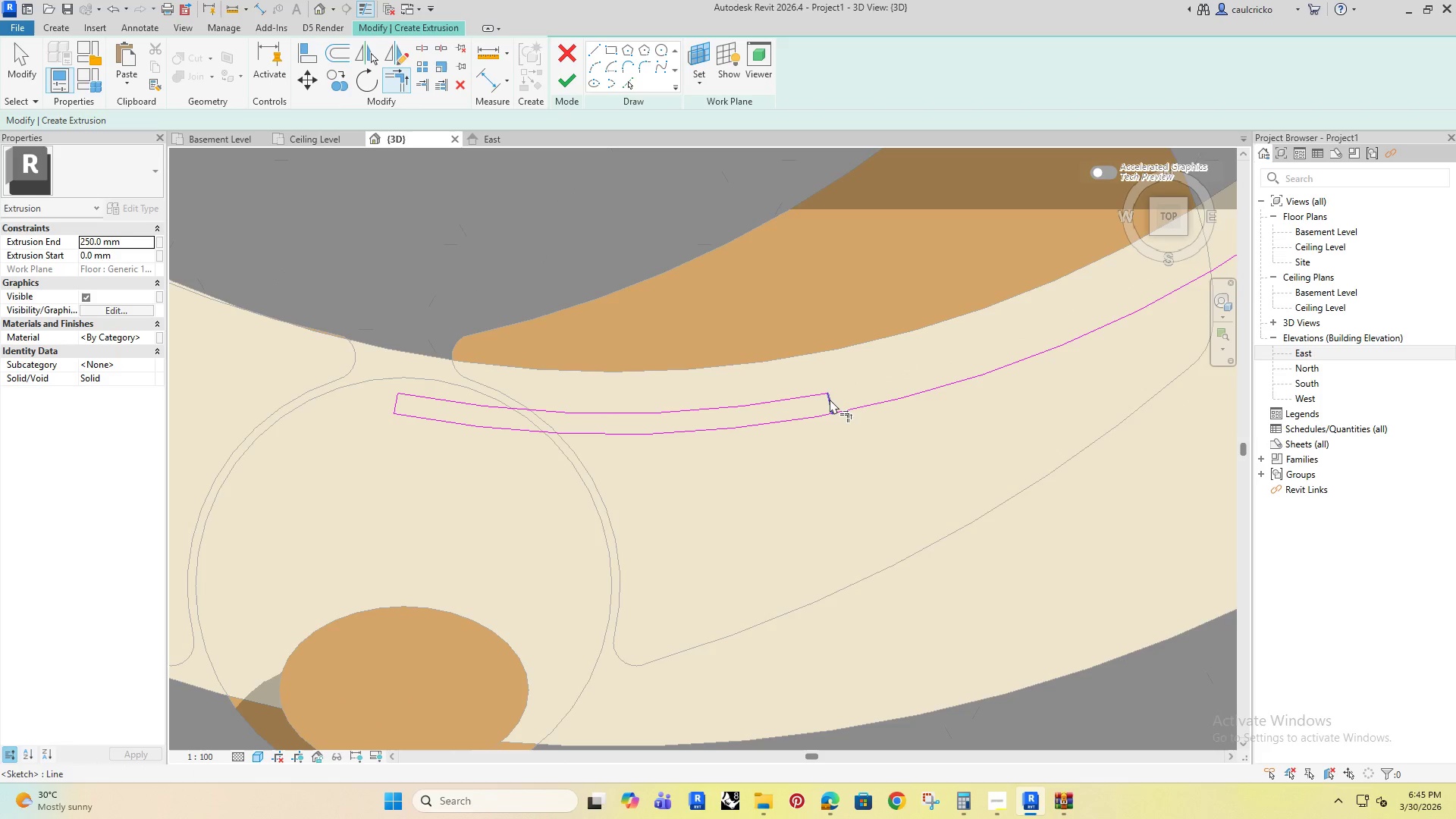 
left_click([829, 398])
 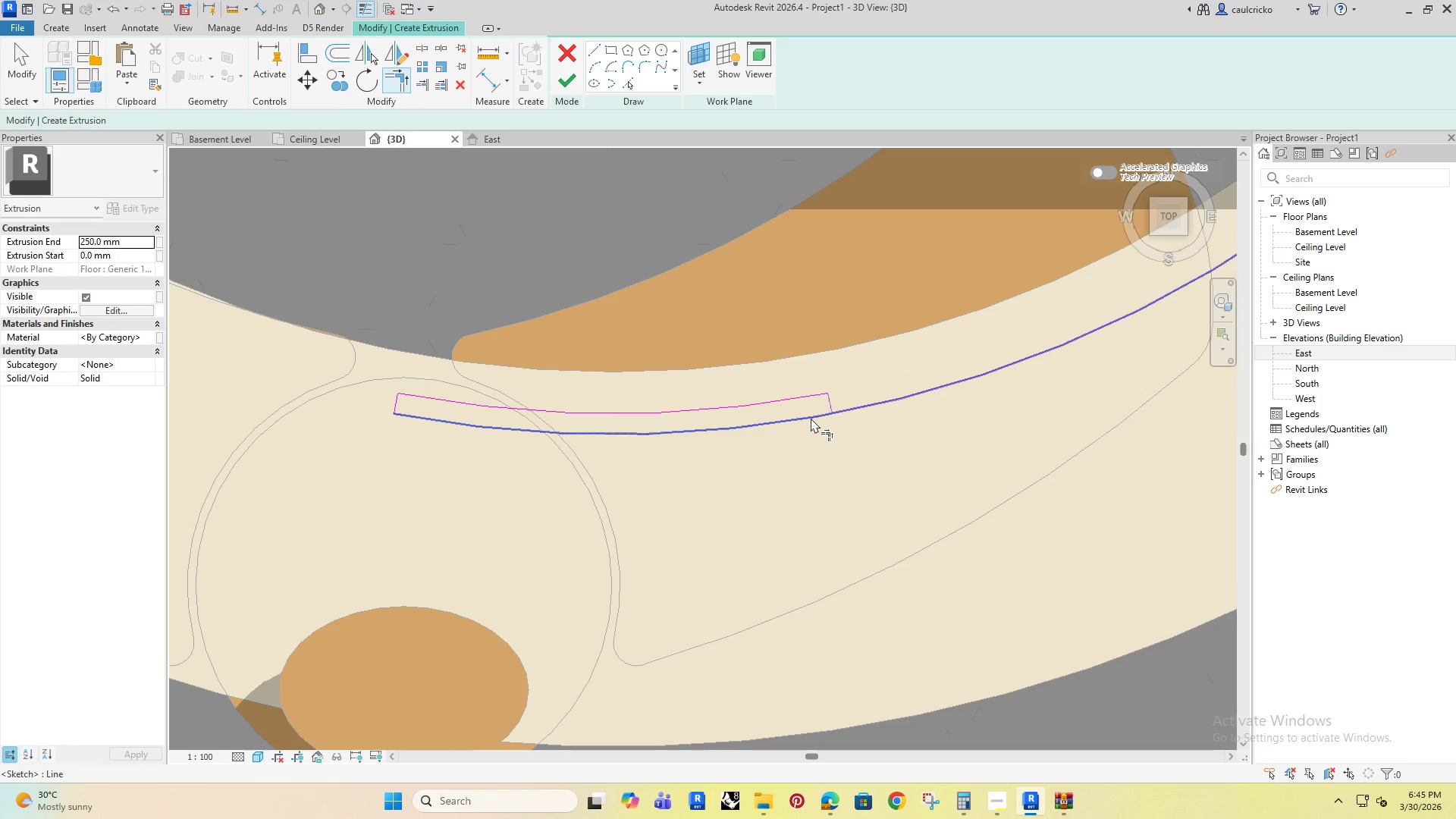 
left_click_drag(start_coordinate=[811, 418], to_coordinate=[561, 85])
 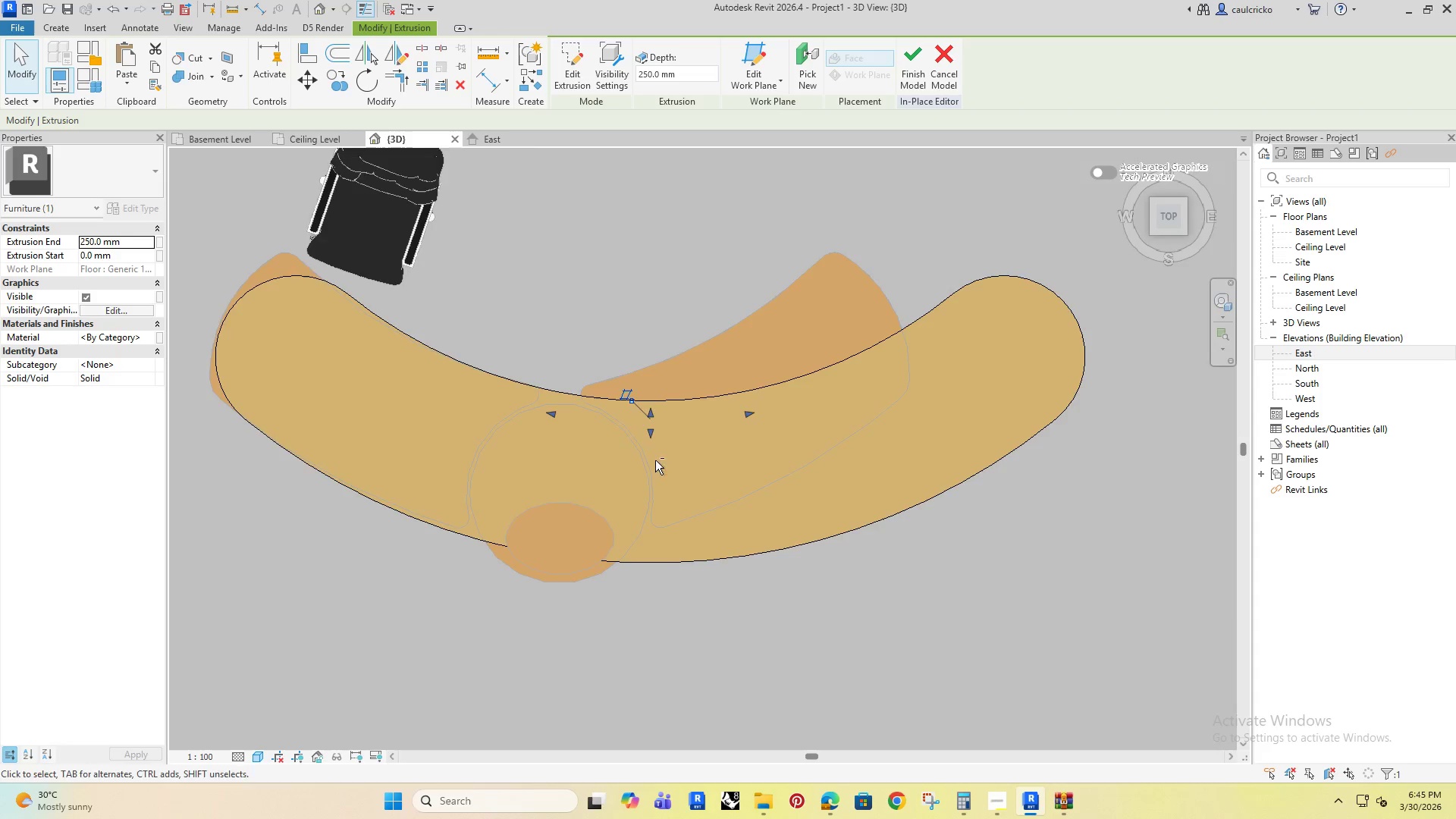 
key(Escape)
 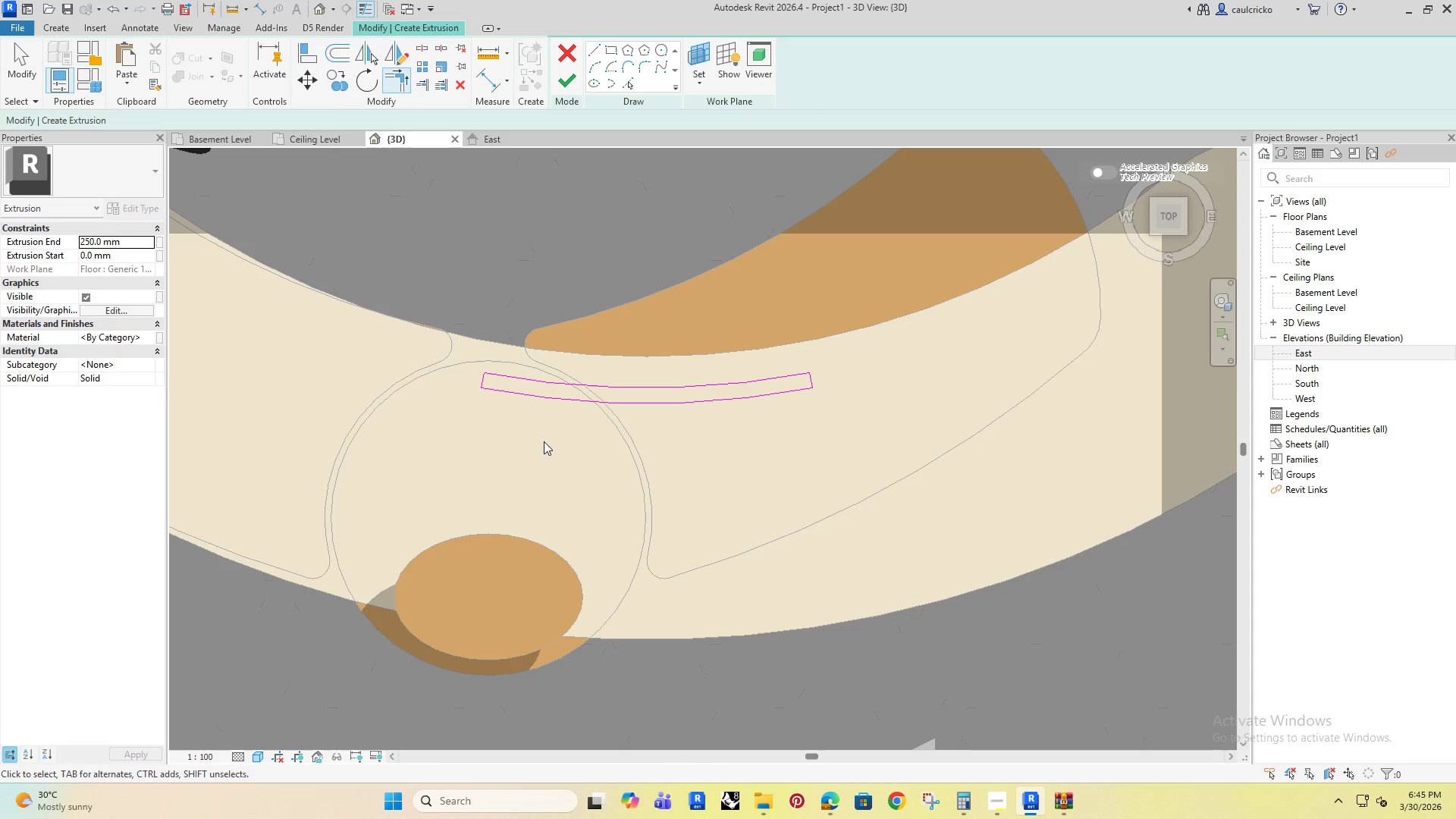 
key(Escape)
 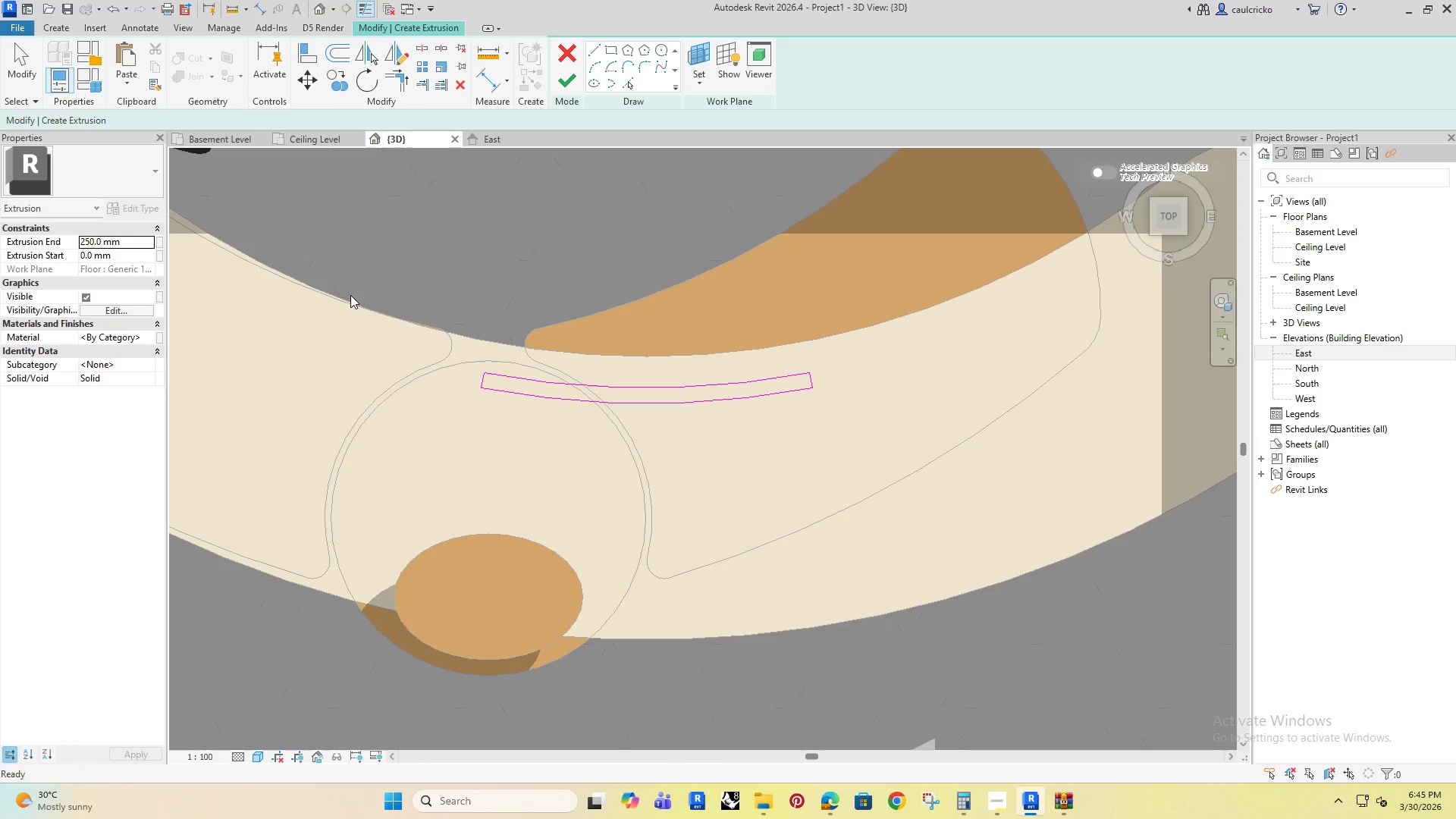 
key(Escape)
 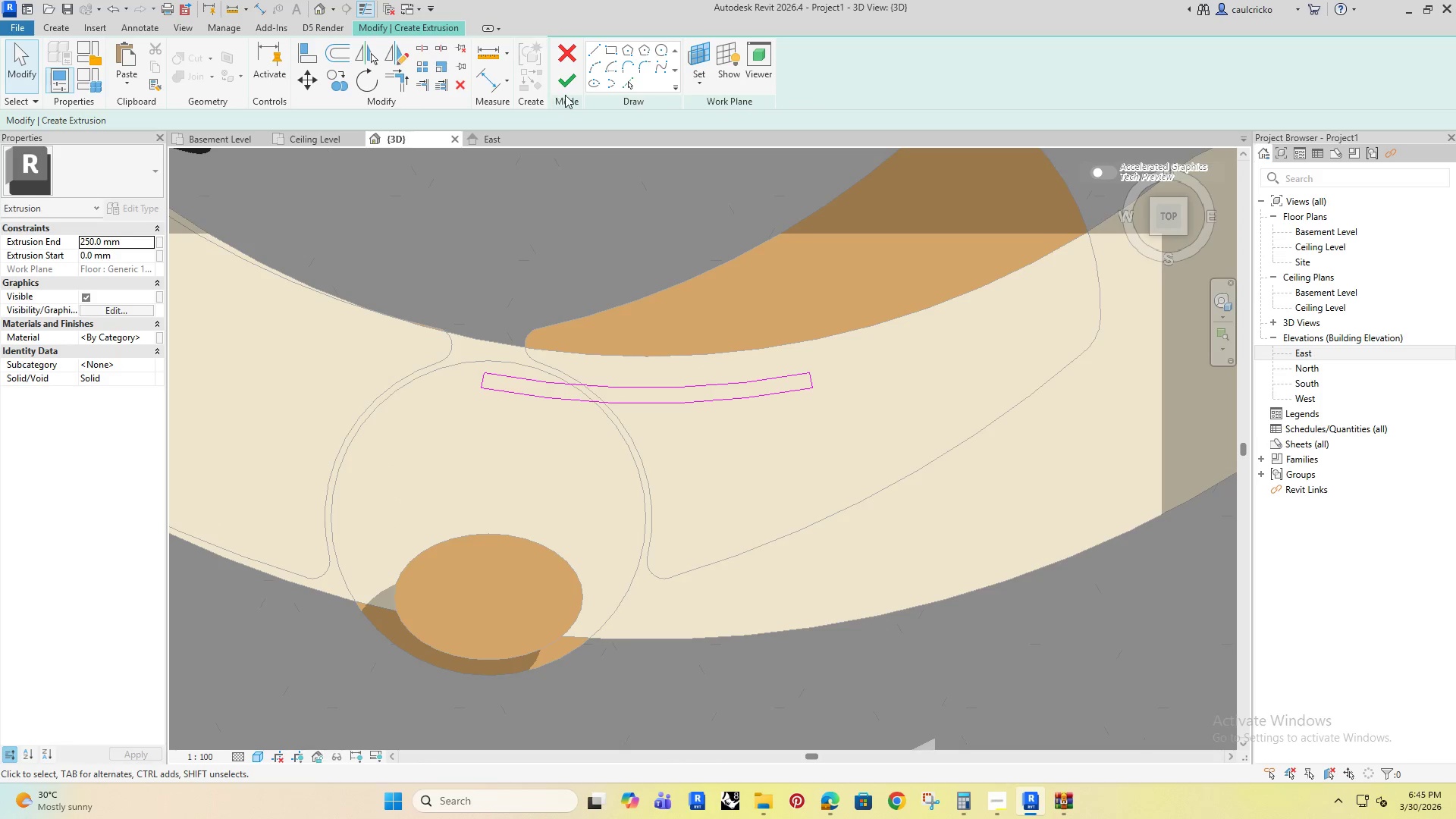 
left_click([561, 85])
 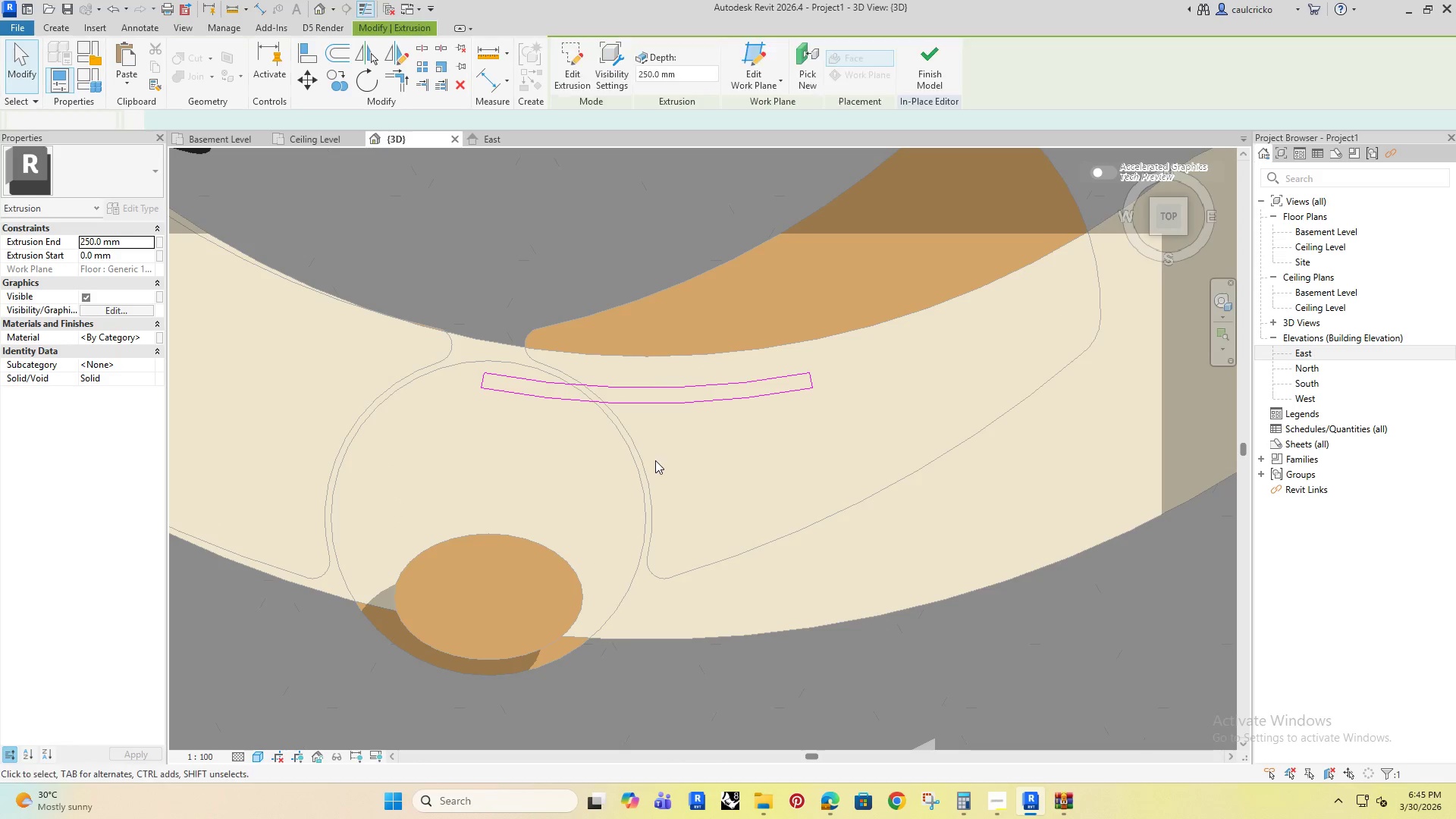 
hold_key(key=ShiftRight, duration=1.0)
 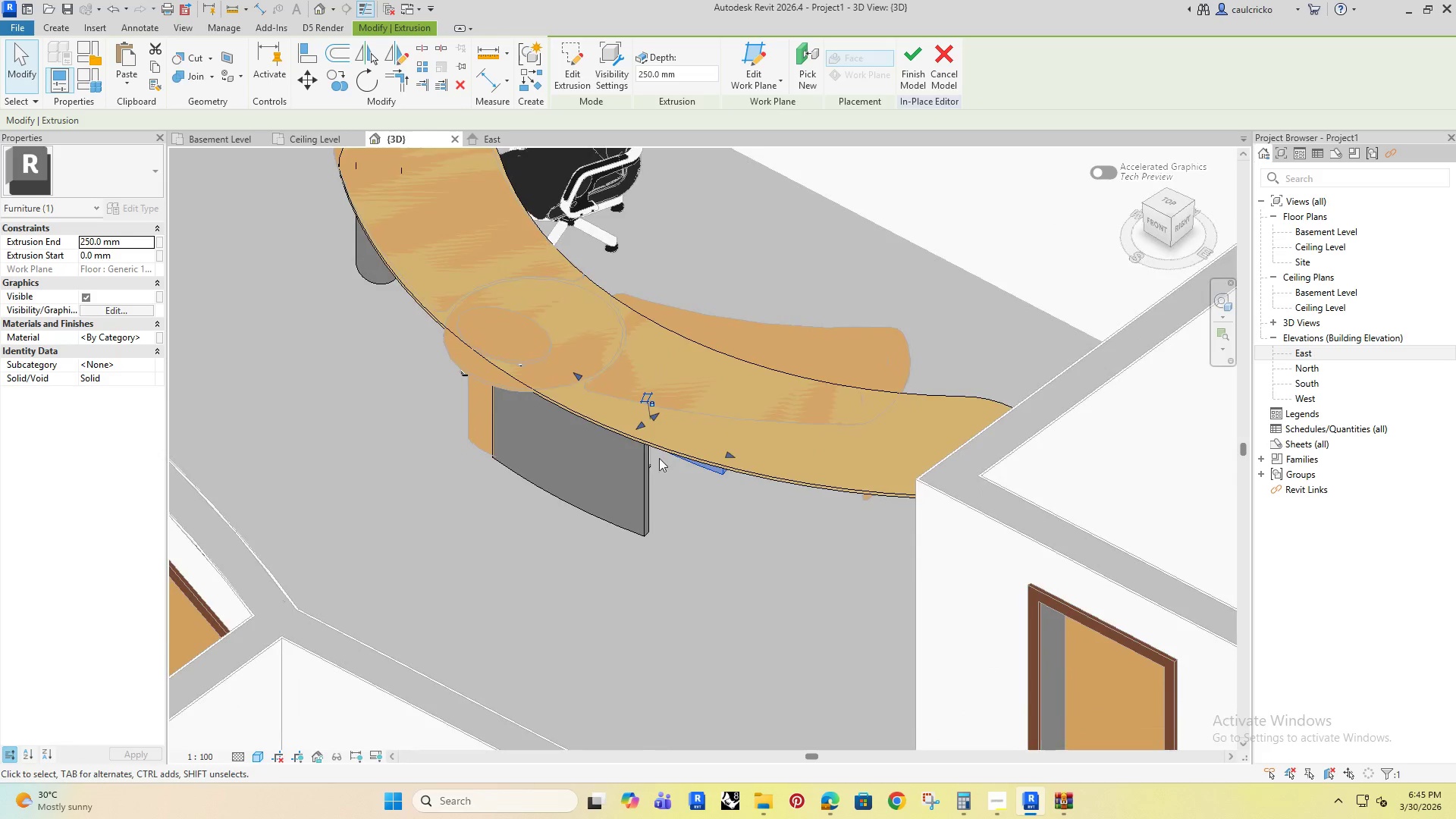 
scroll: coordinate [582, 441], scroll_direction: down, amount: 2.0
 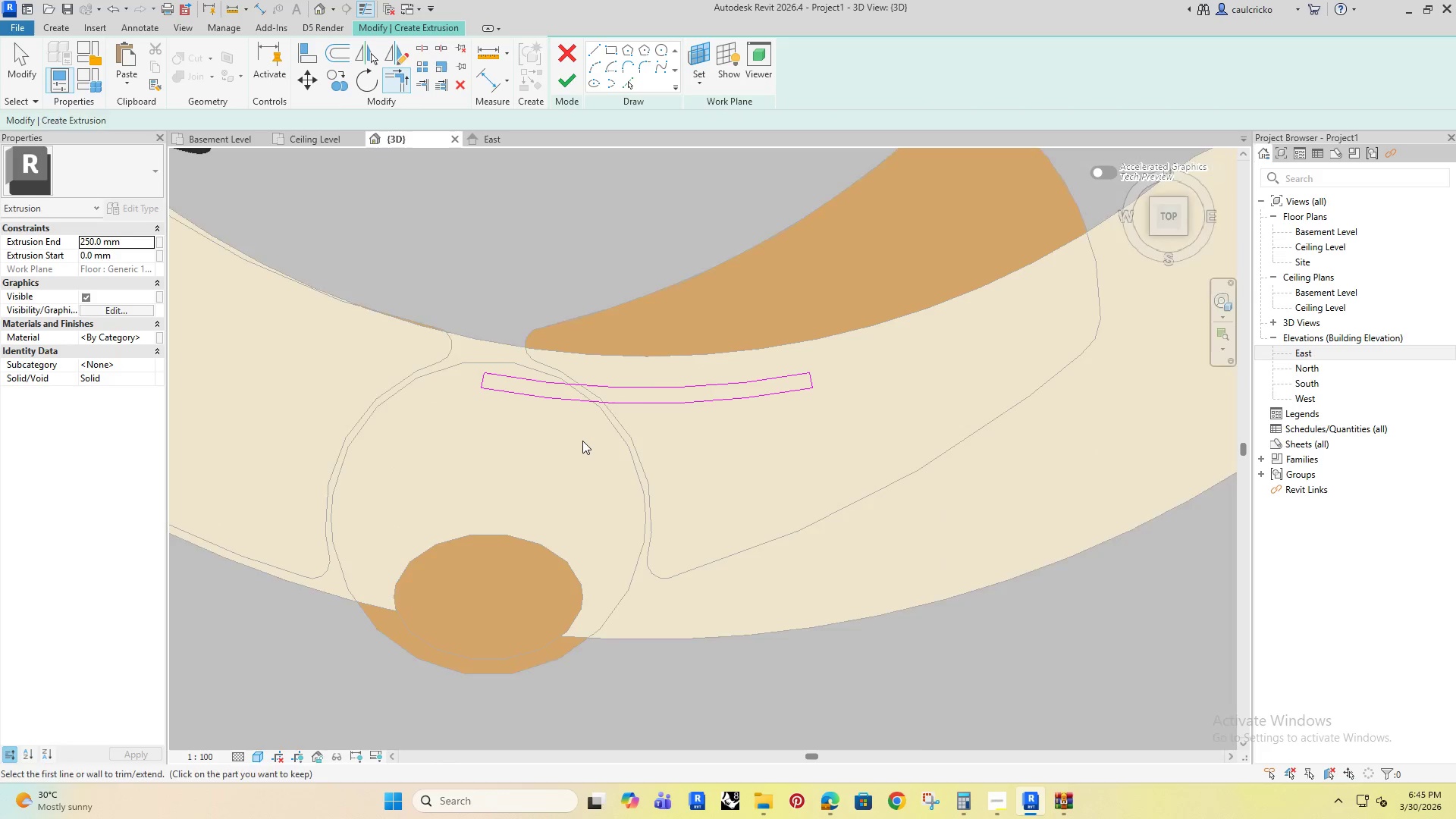 
hold_key(key=ShiftRight, duration=1.52)
 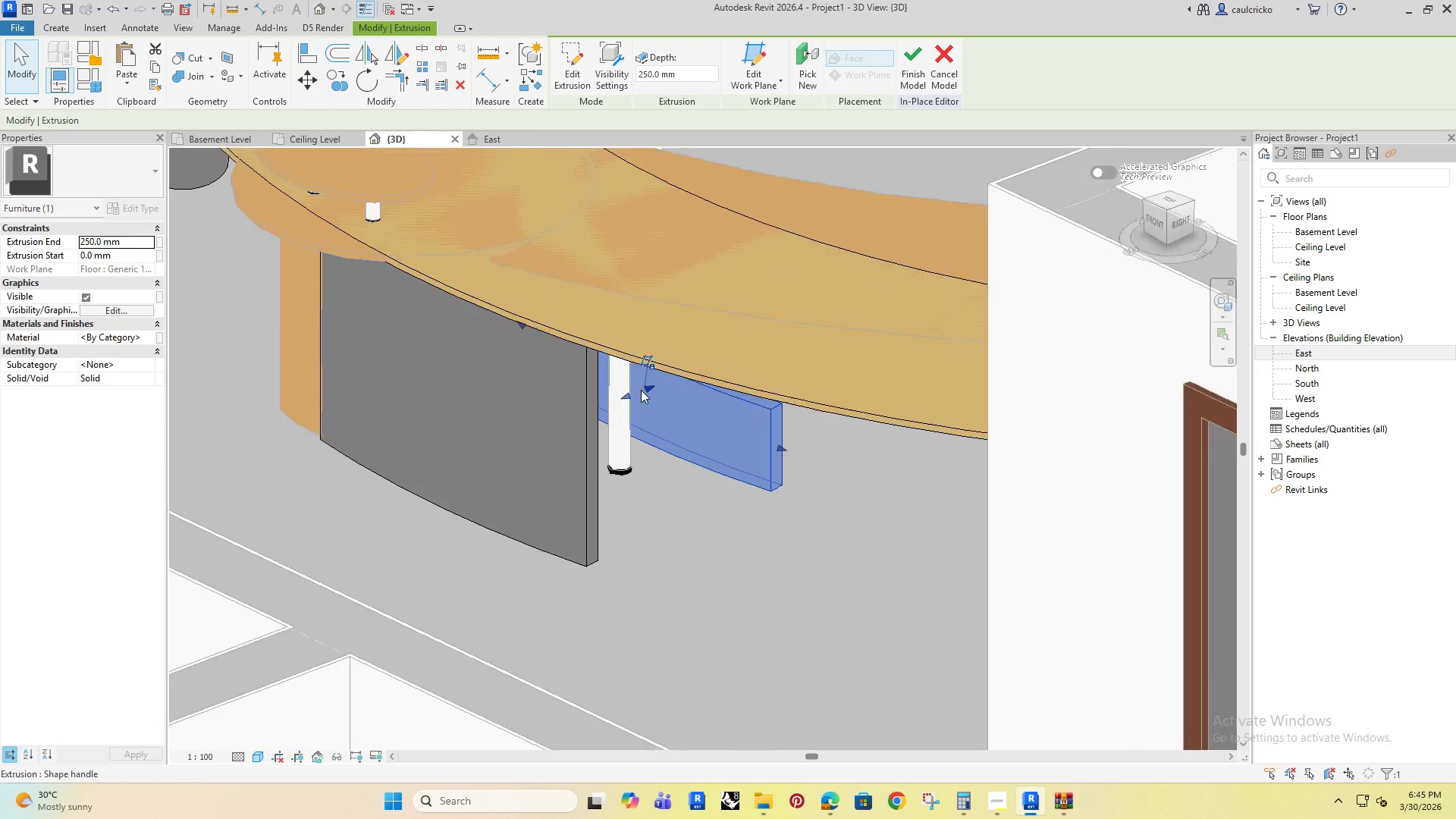 
scroll: coordinate [655, 460], scroll_direction: down, amount: 4.0
 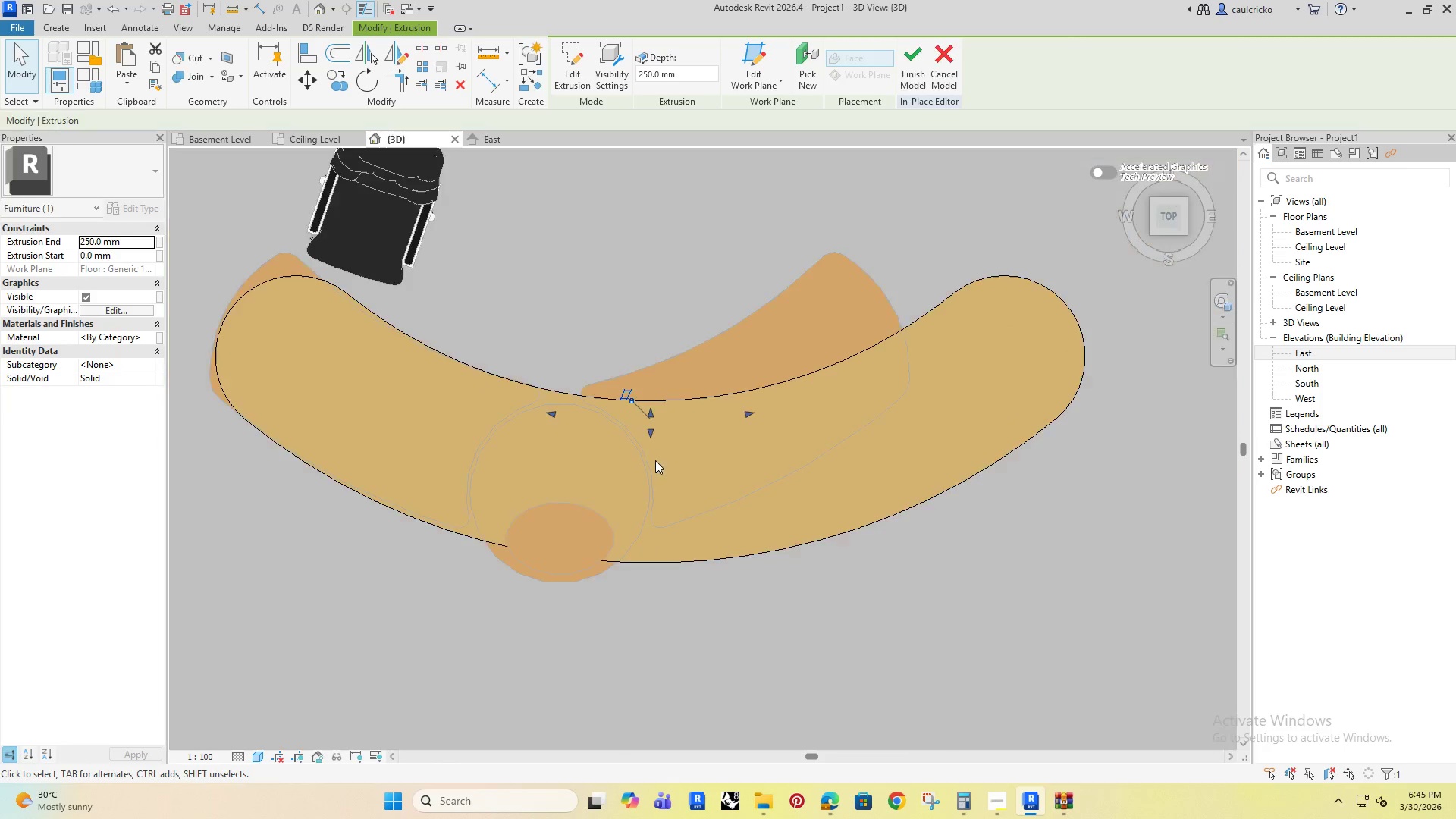 
scroll: coordinate [659, 458], scroll_direction: up, amount: 4.0
 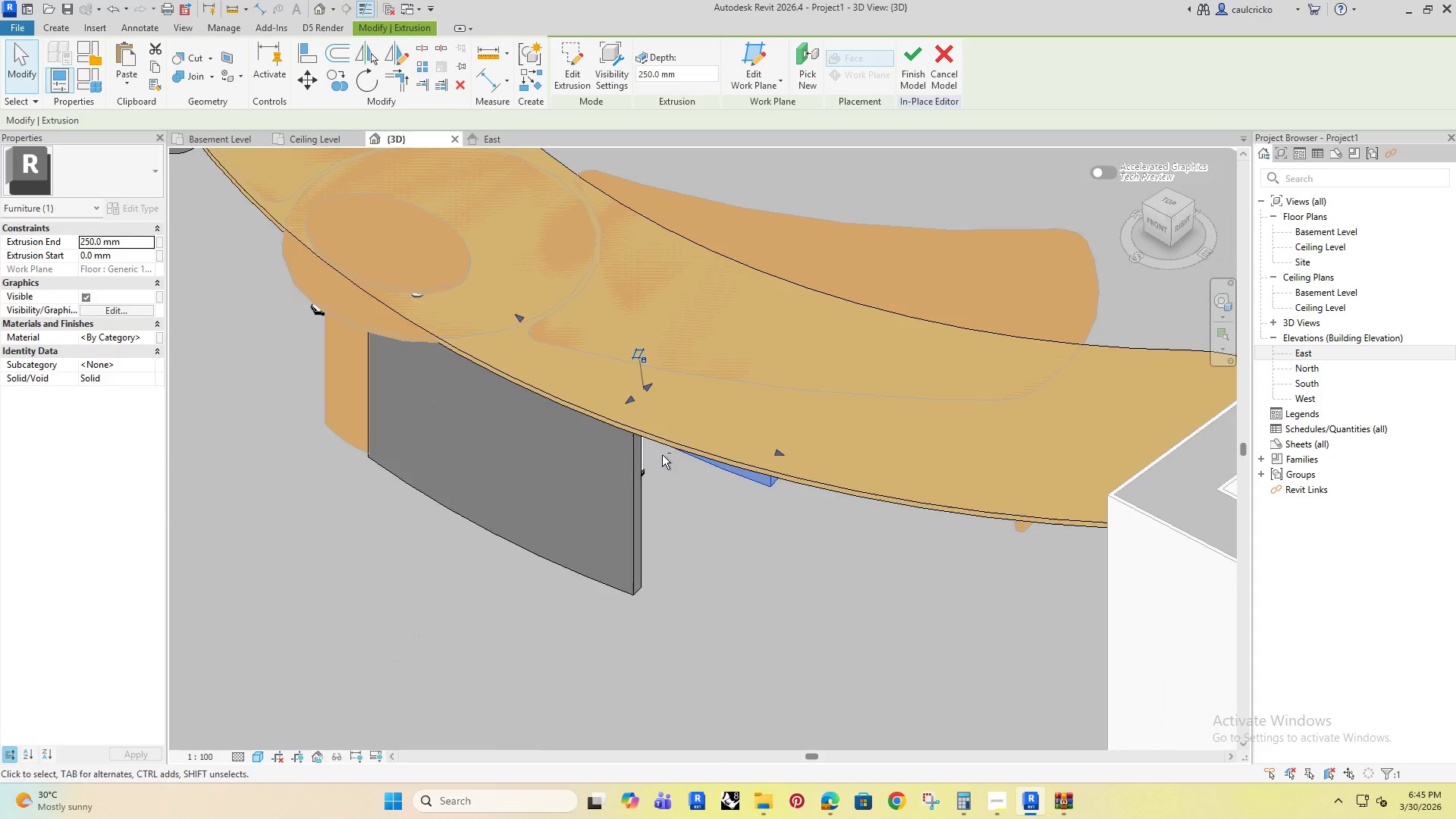 
hold_key(key=ShiftRight, duration=0.44)
 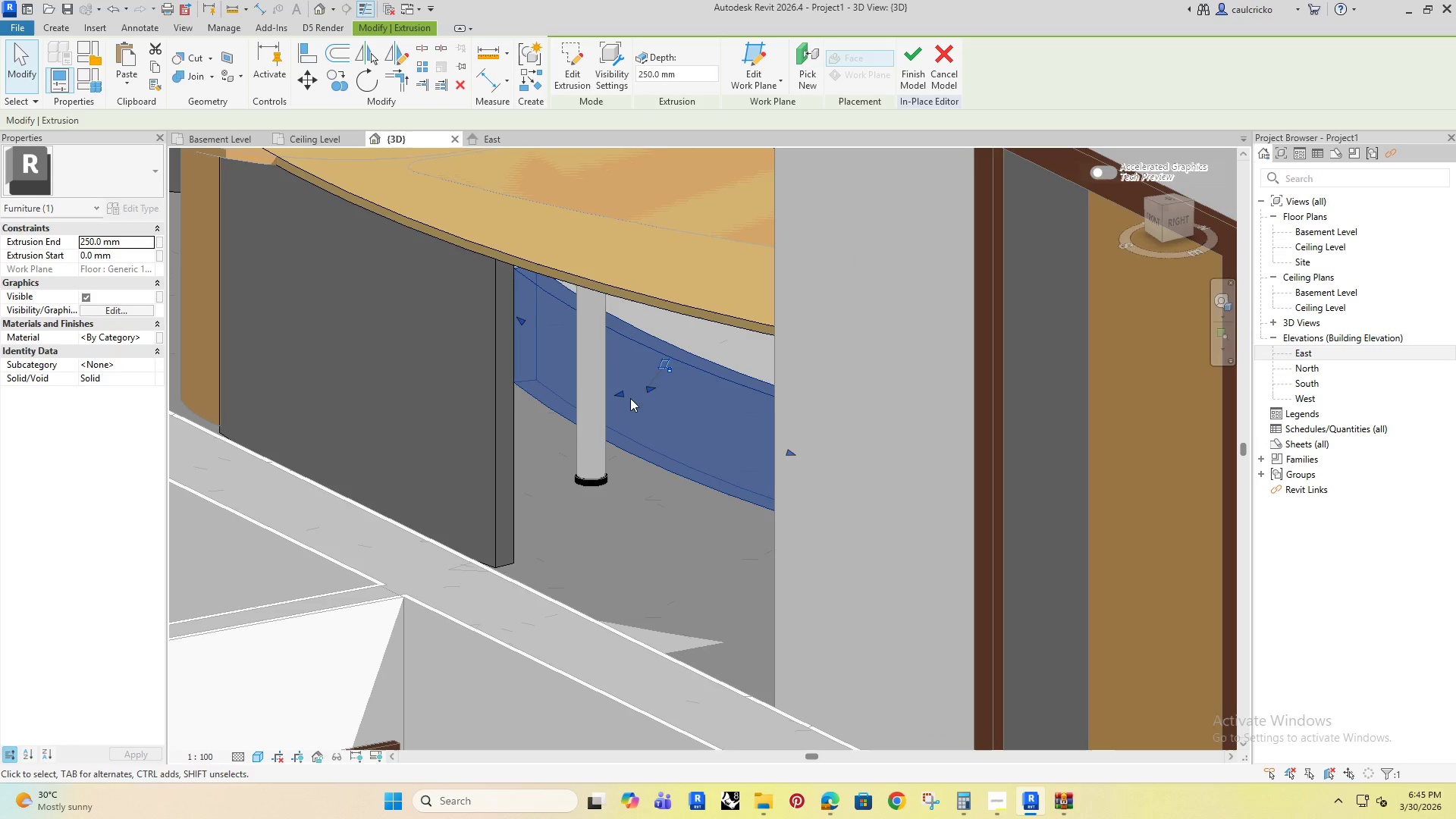 
hold_key(key=ShiftRight, duration=1.53)
 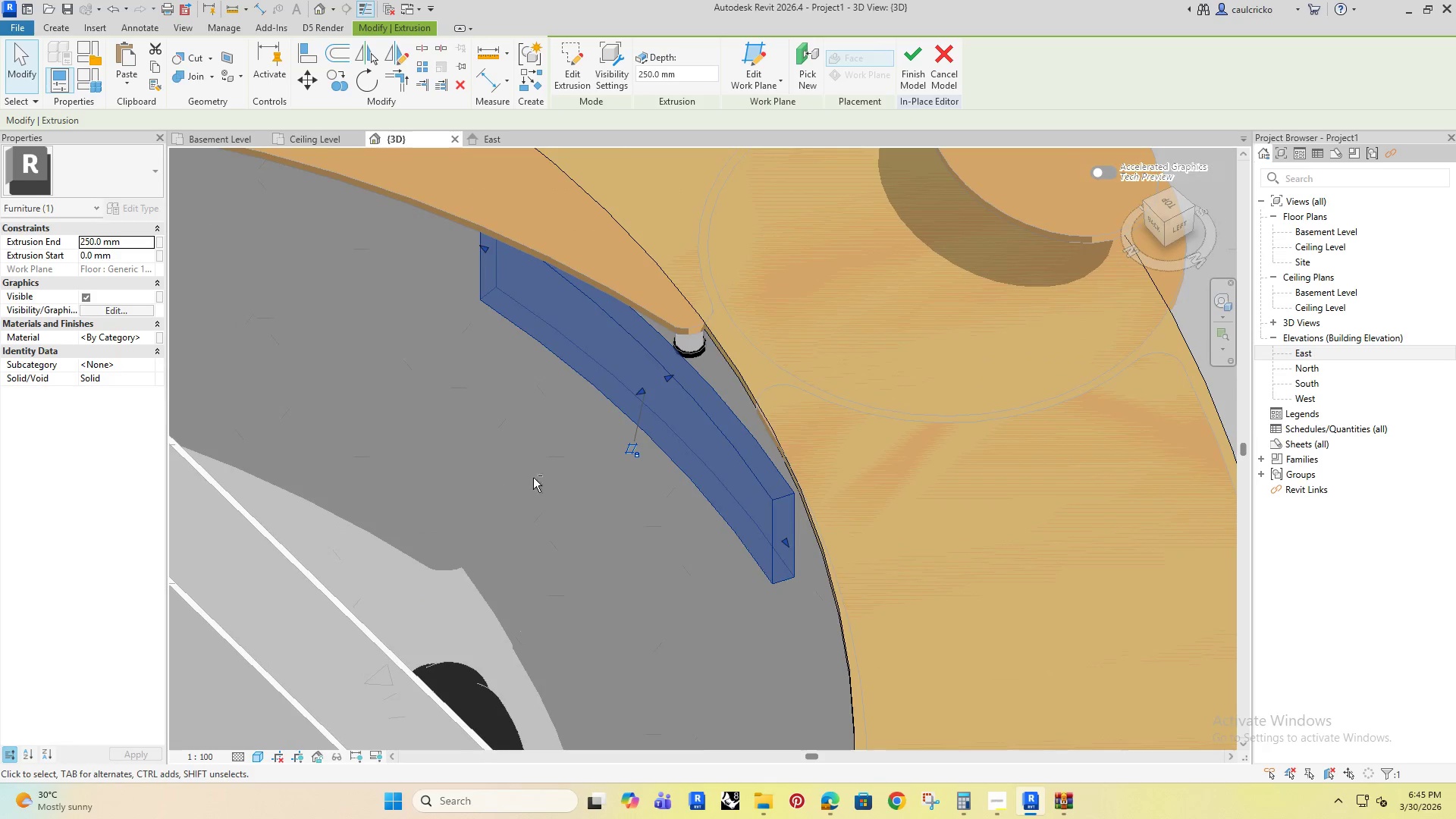 
scroll: coordinate [641, 390], scroll_direction: up, amount: 3.0
 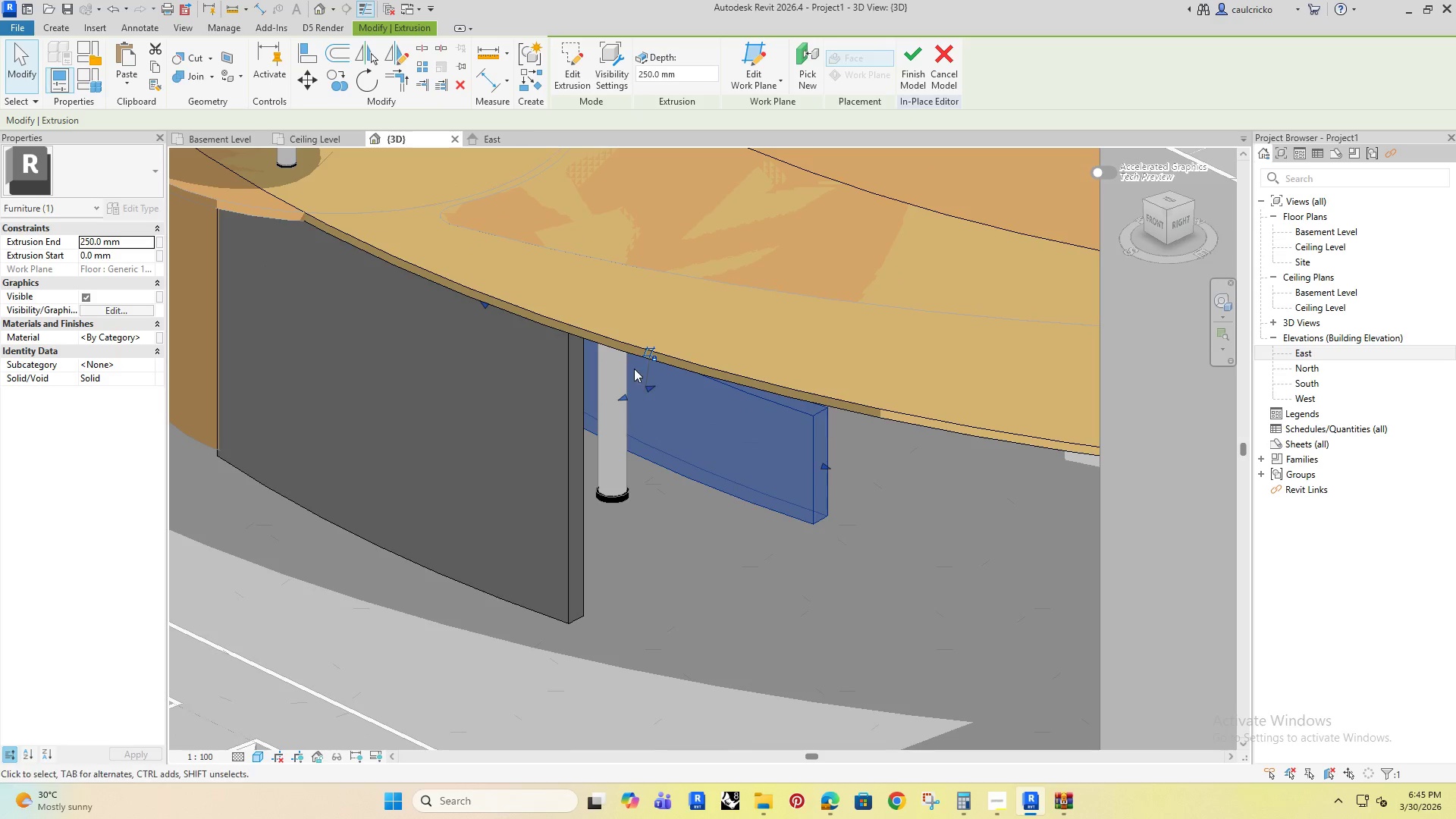 
key(Shift+ShiftRight)
 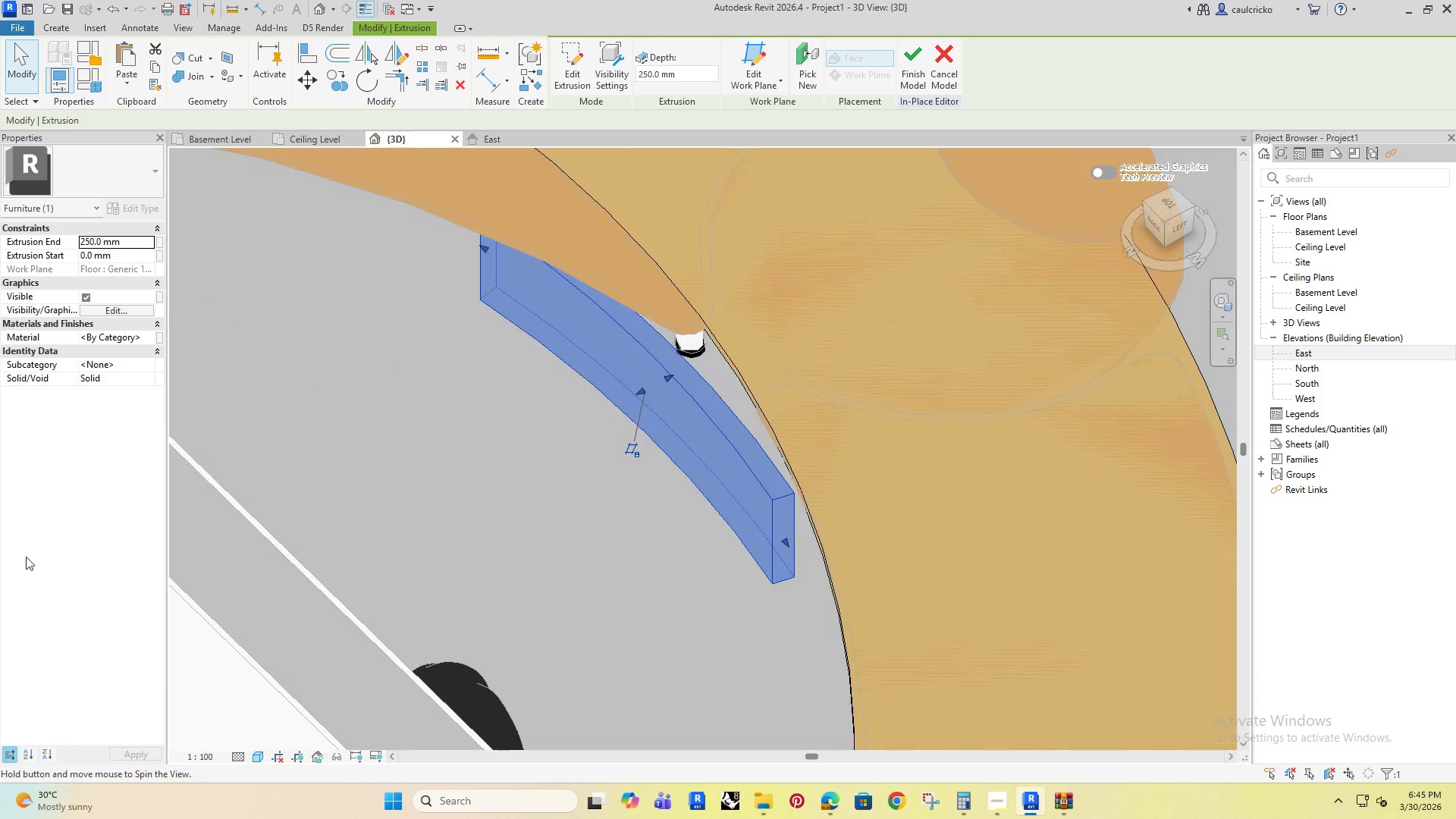 
key(Shift+ShiftRight)
 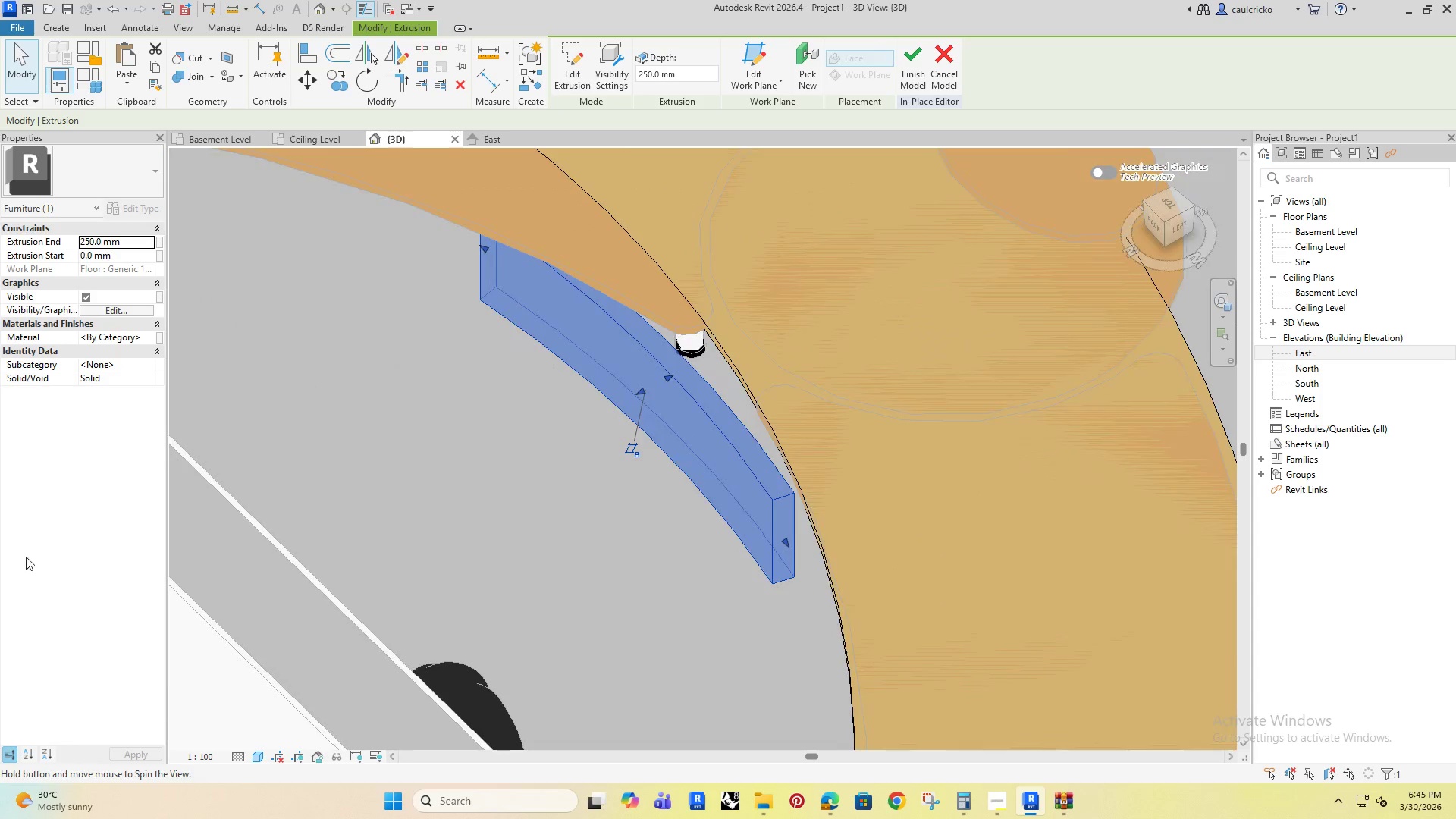 
key(Shift+ShiftRight)
 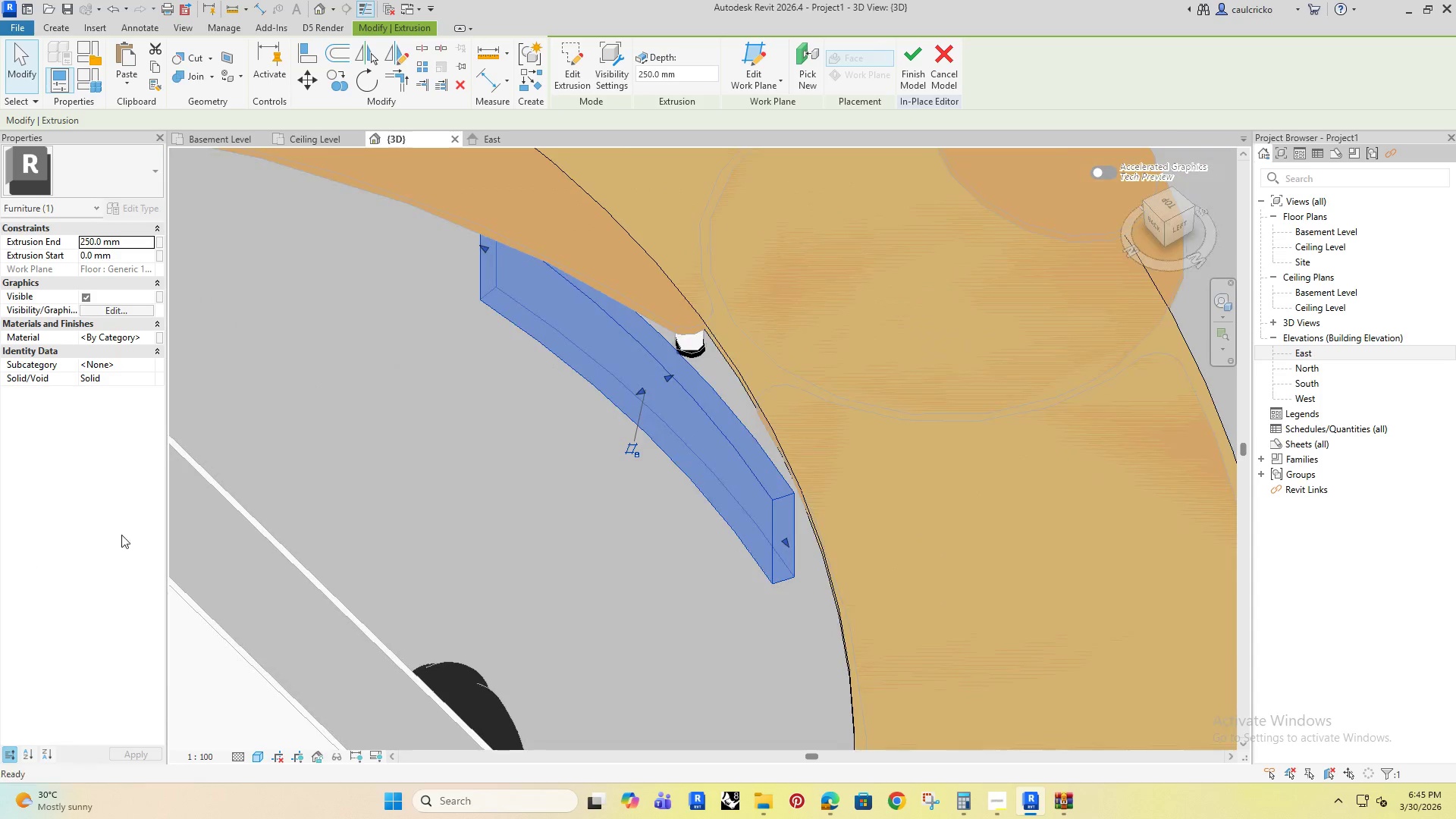 
key(Shift+ShiftRight)
 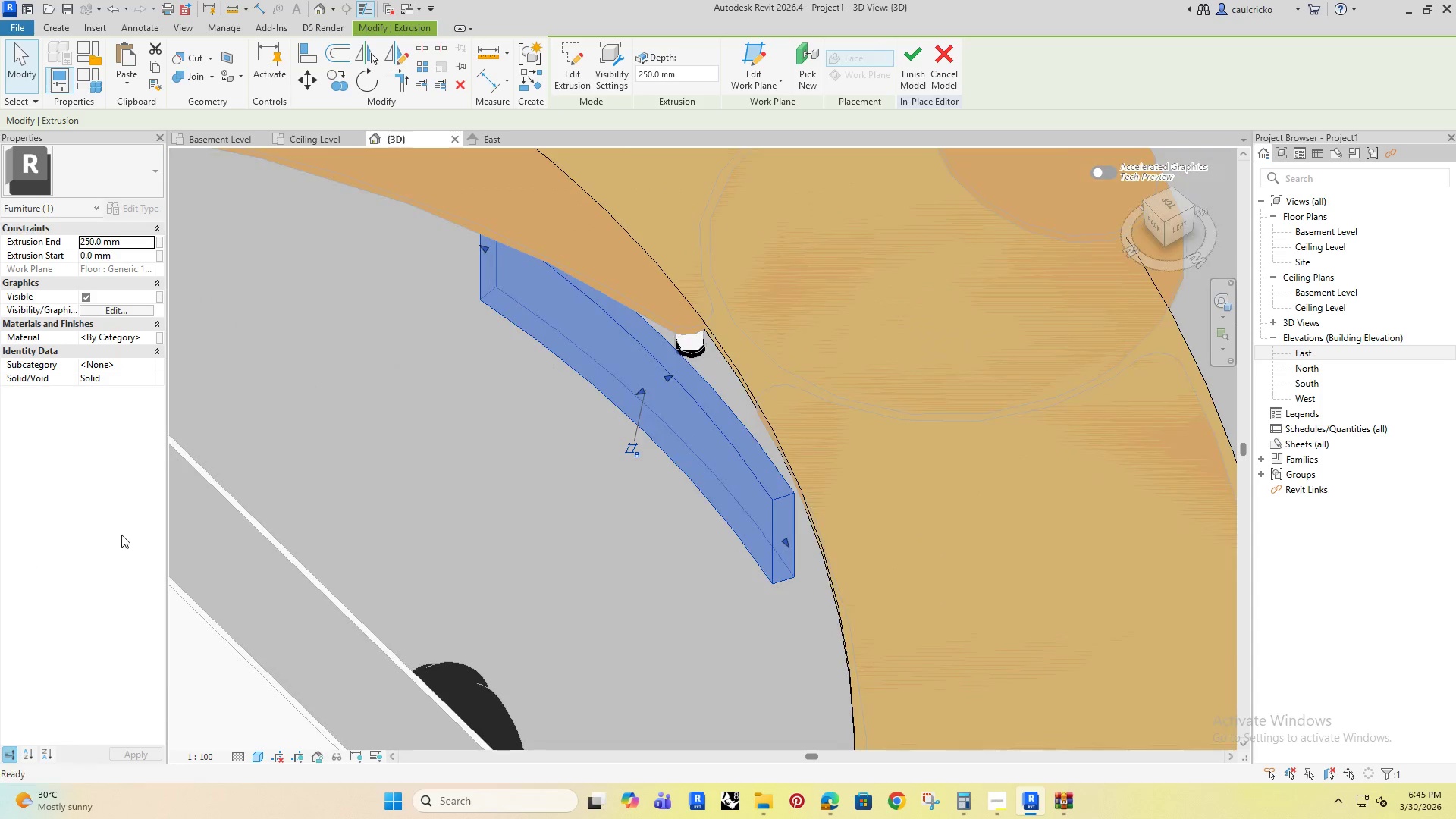 
key(Shift+ShiftRight)
 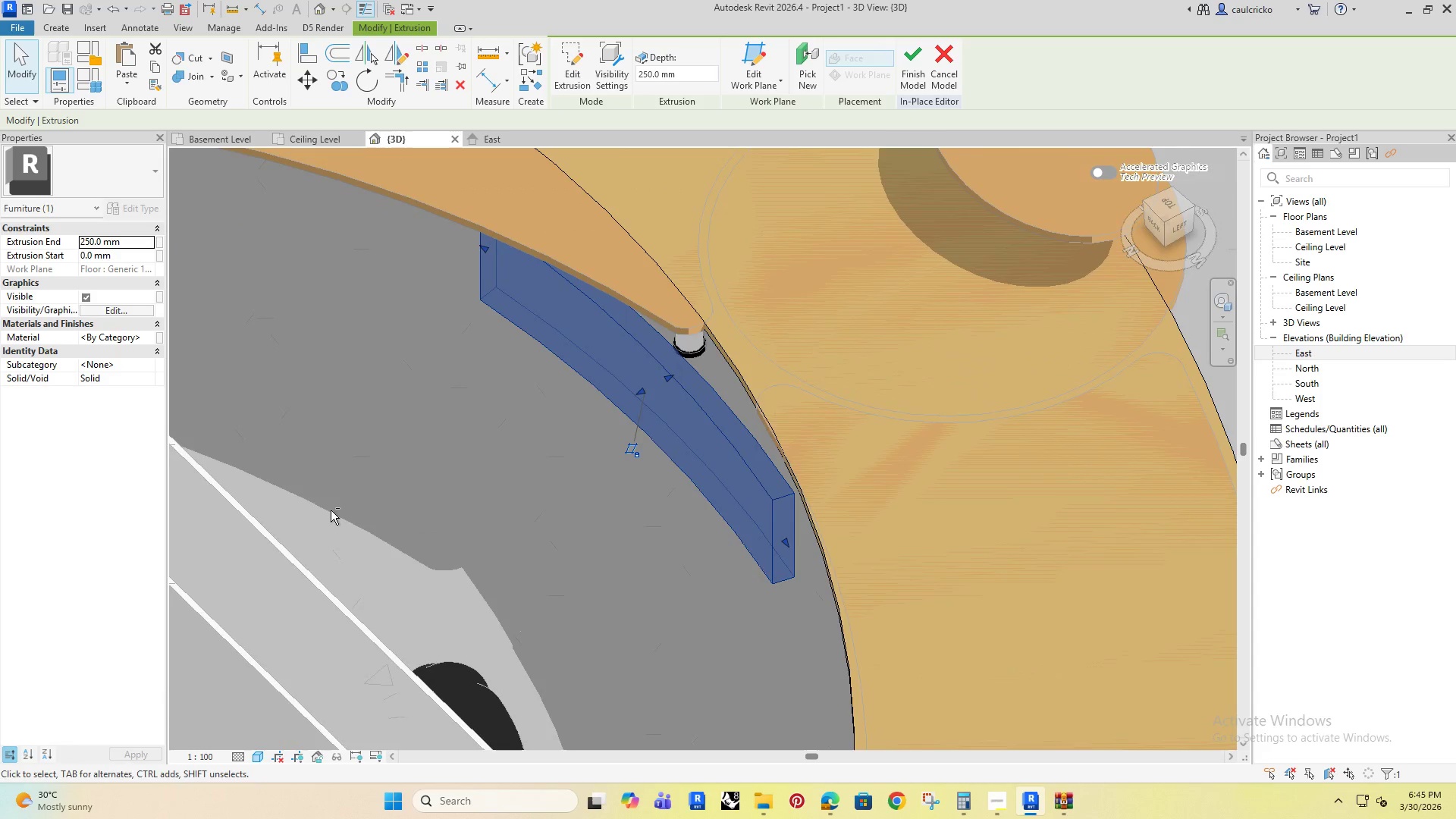 
key(Shift+ShiftRight)
 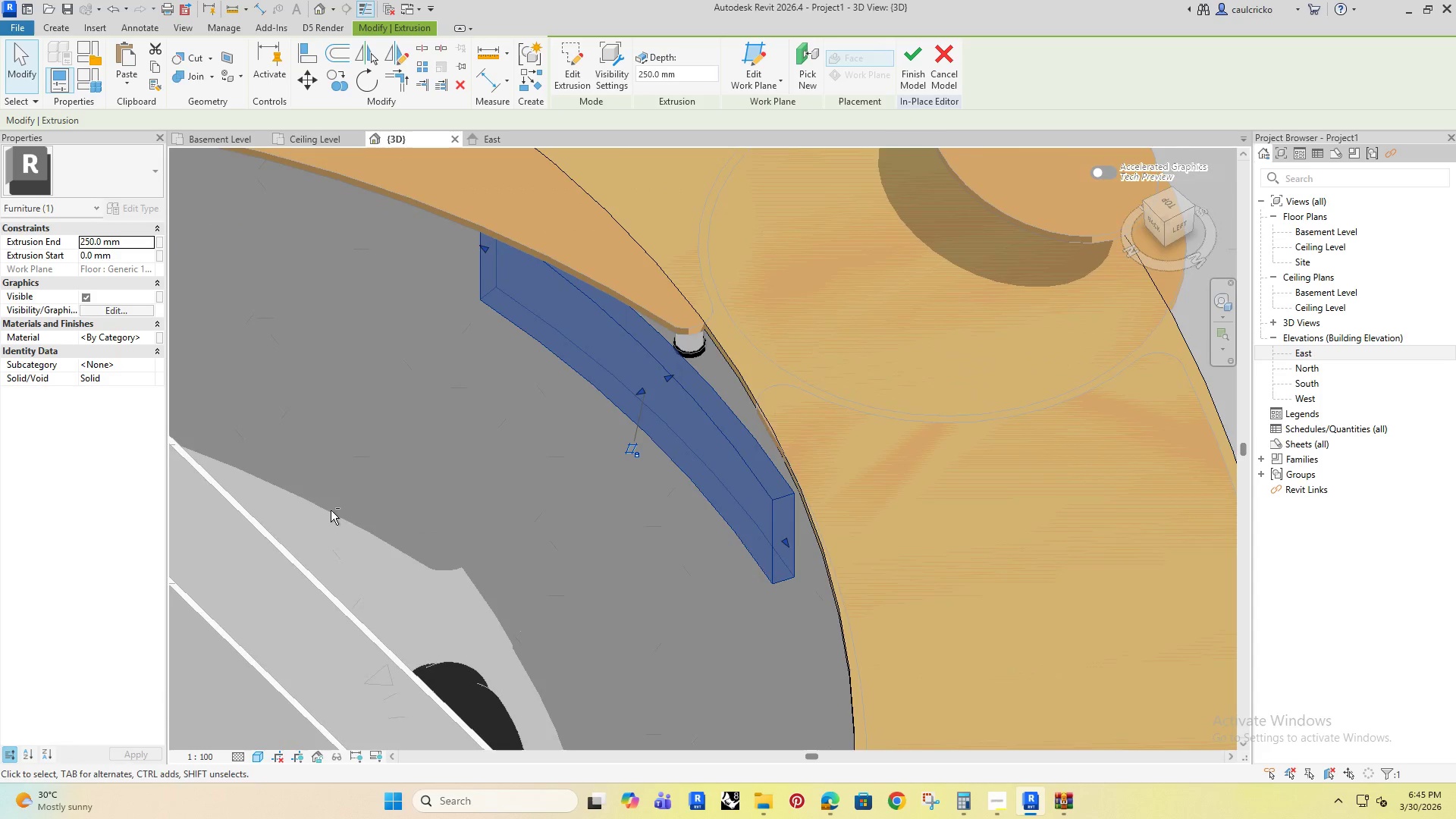 
key(Shift+ShiftRight)
 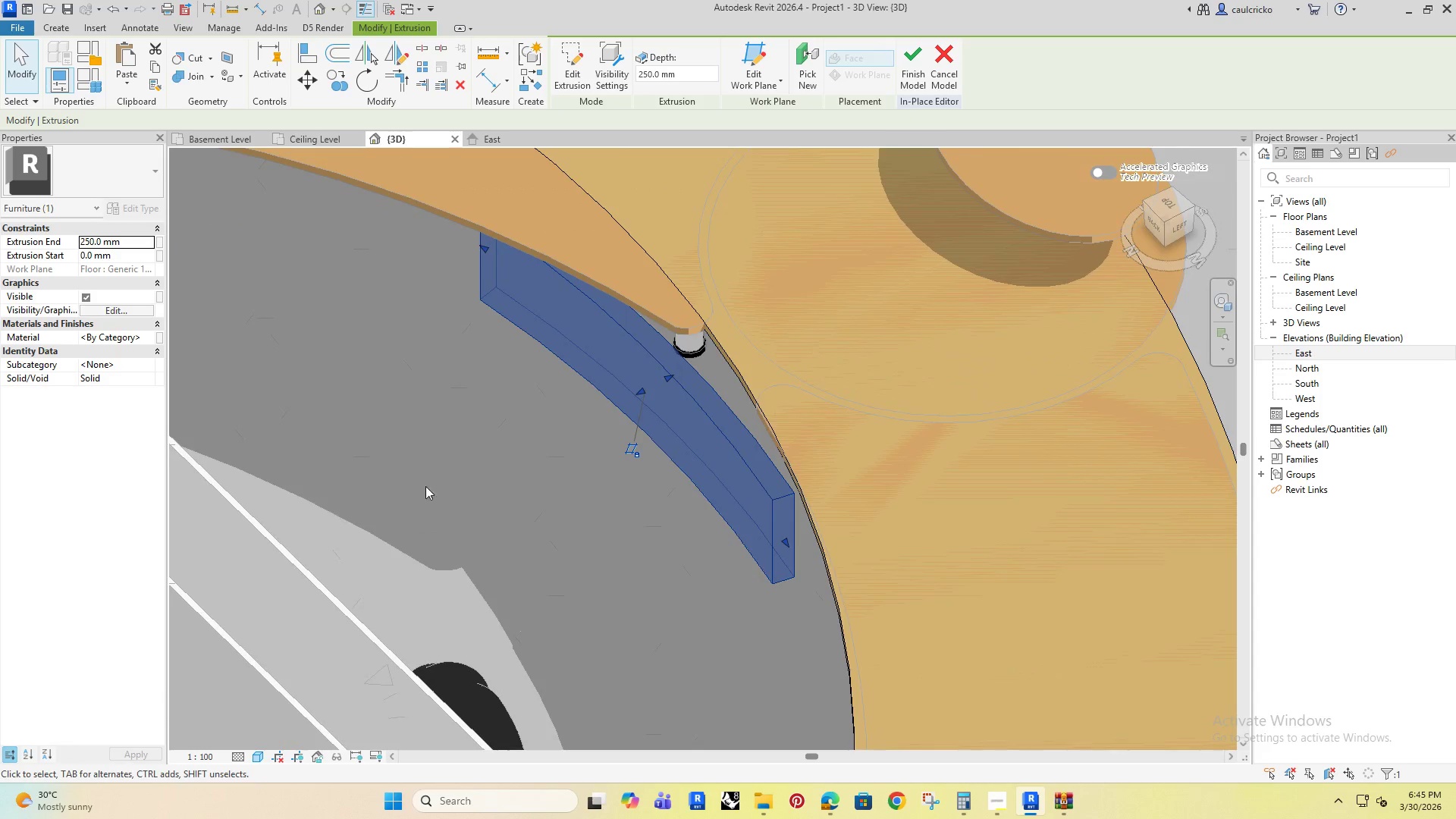 
key(Shift+ShiftRight)
 